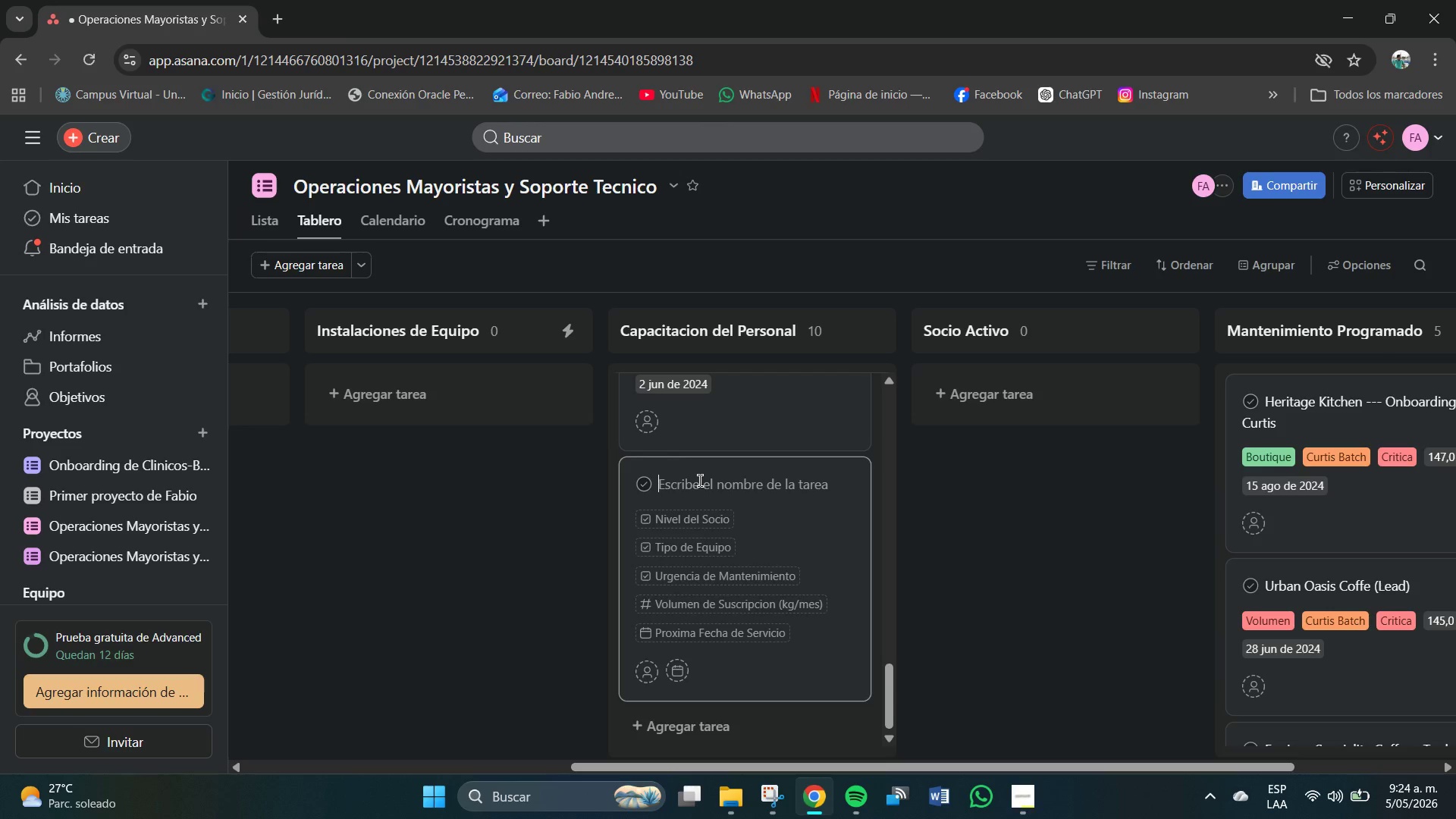 
scroll: coordinate [740, 497], scroll_direction: none, amount: 0.0
 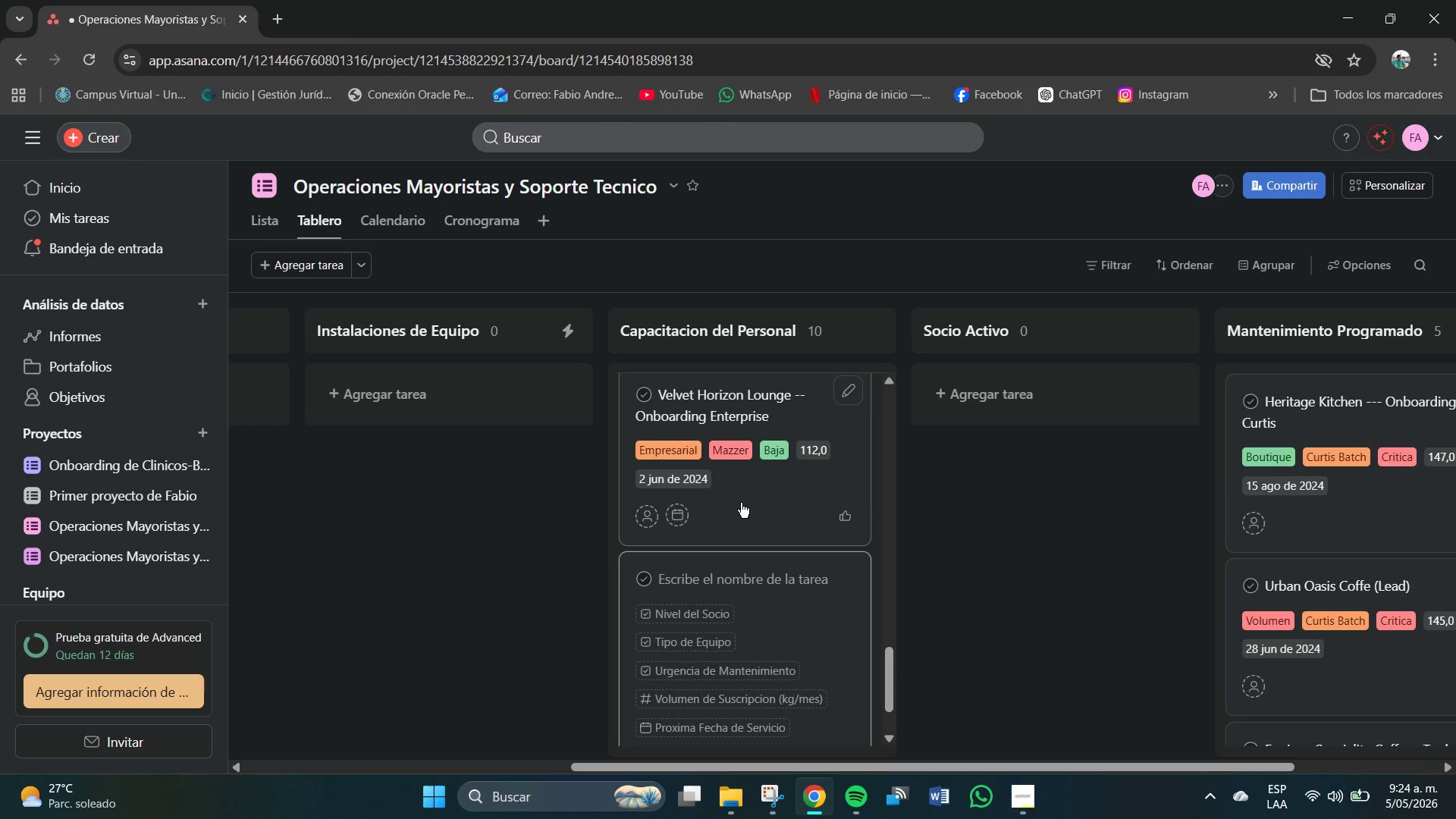 
scroll: coordinate [741, 503], scroll_direction: down, amount: 1.0
 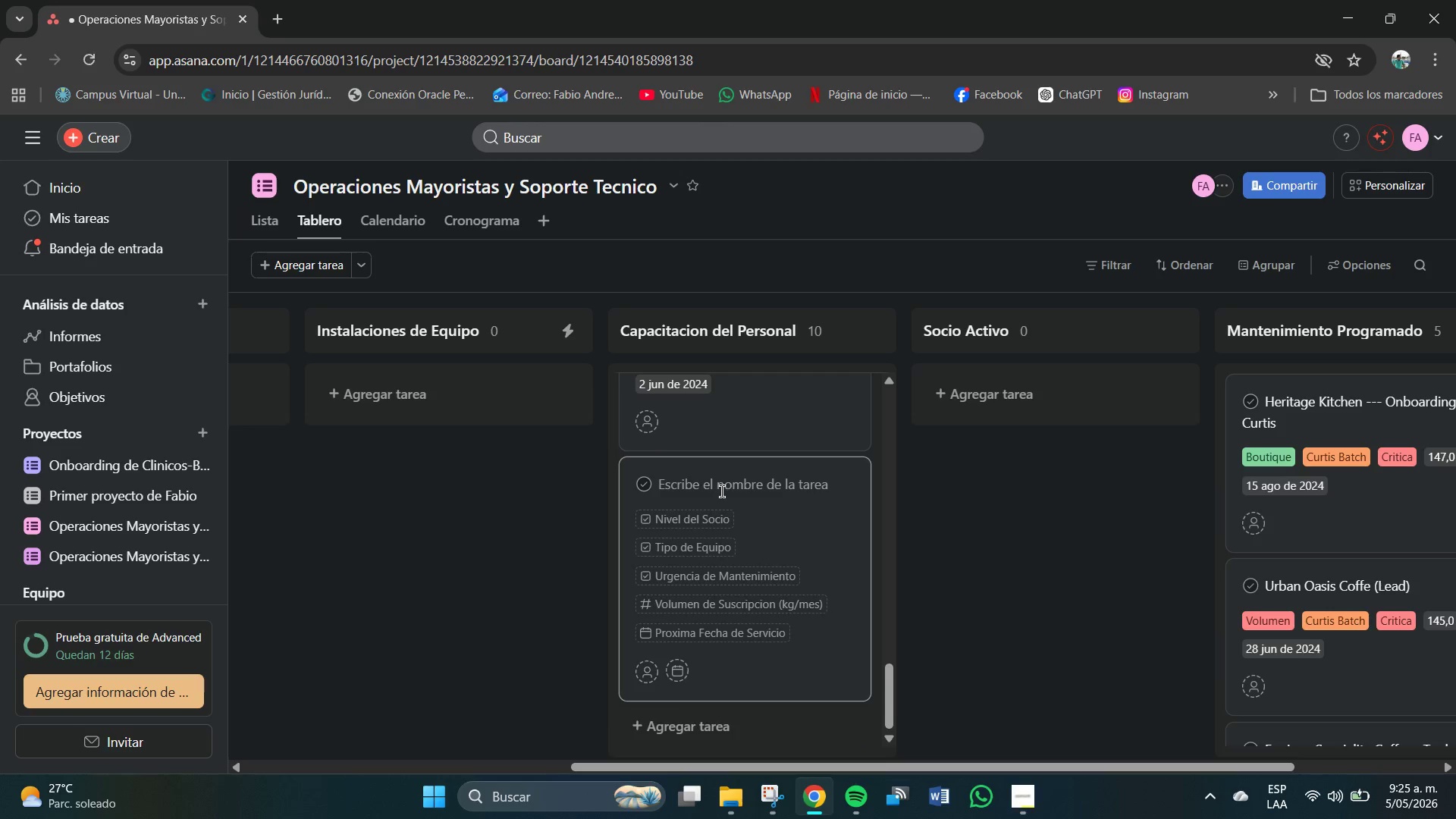 
left_click([714, 492])
 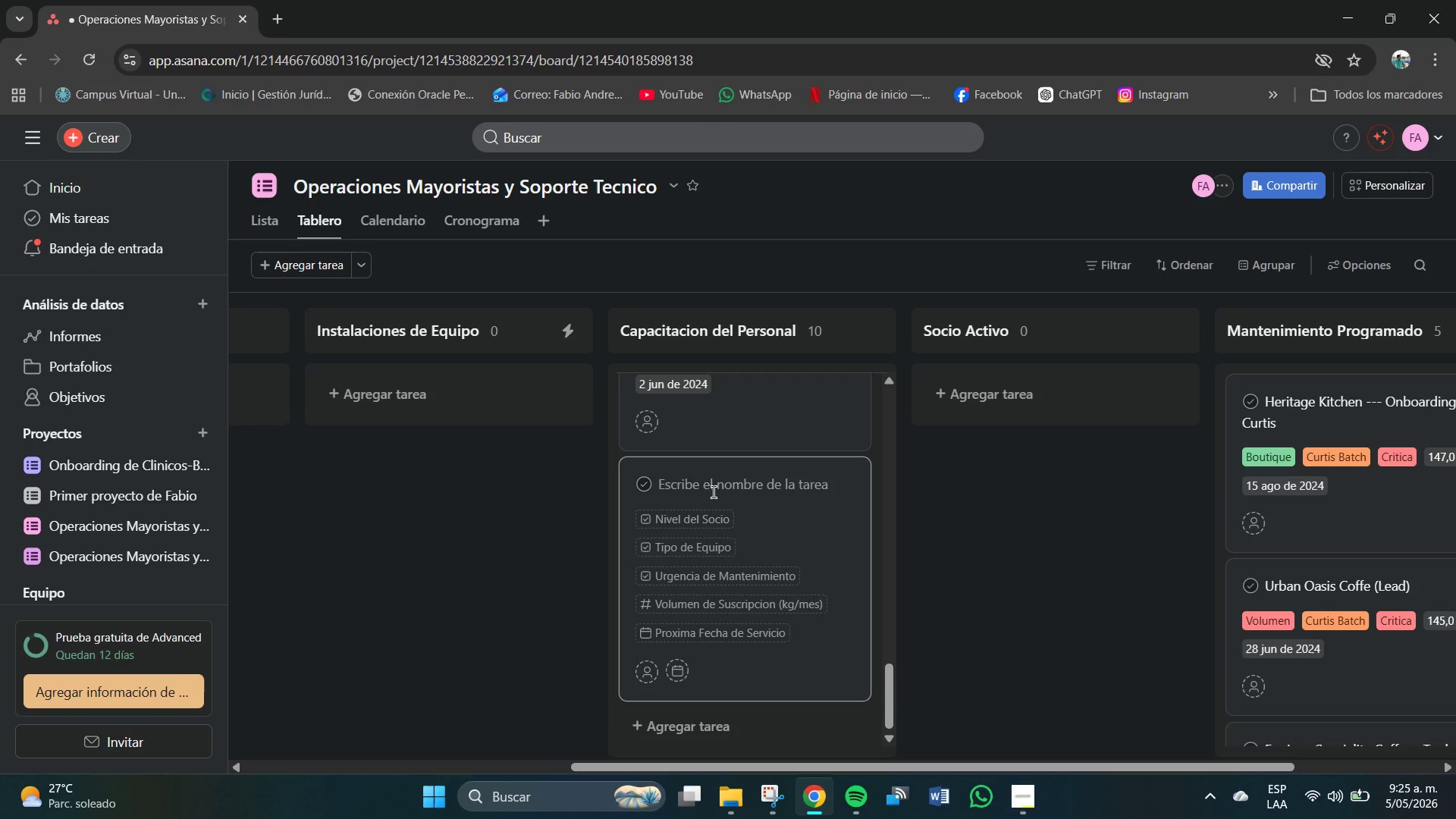 
type(Velvet Hor)
key(Backspace)
key(Backspace)
type(orizon)
 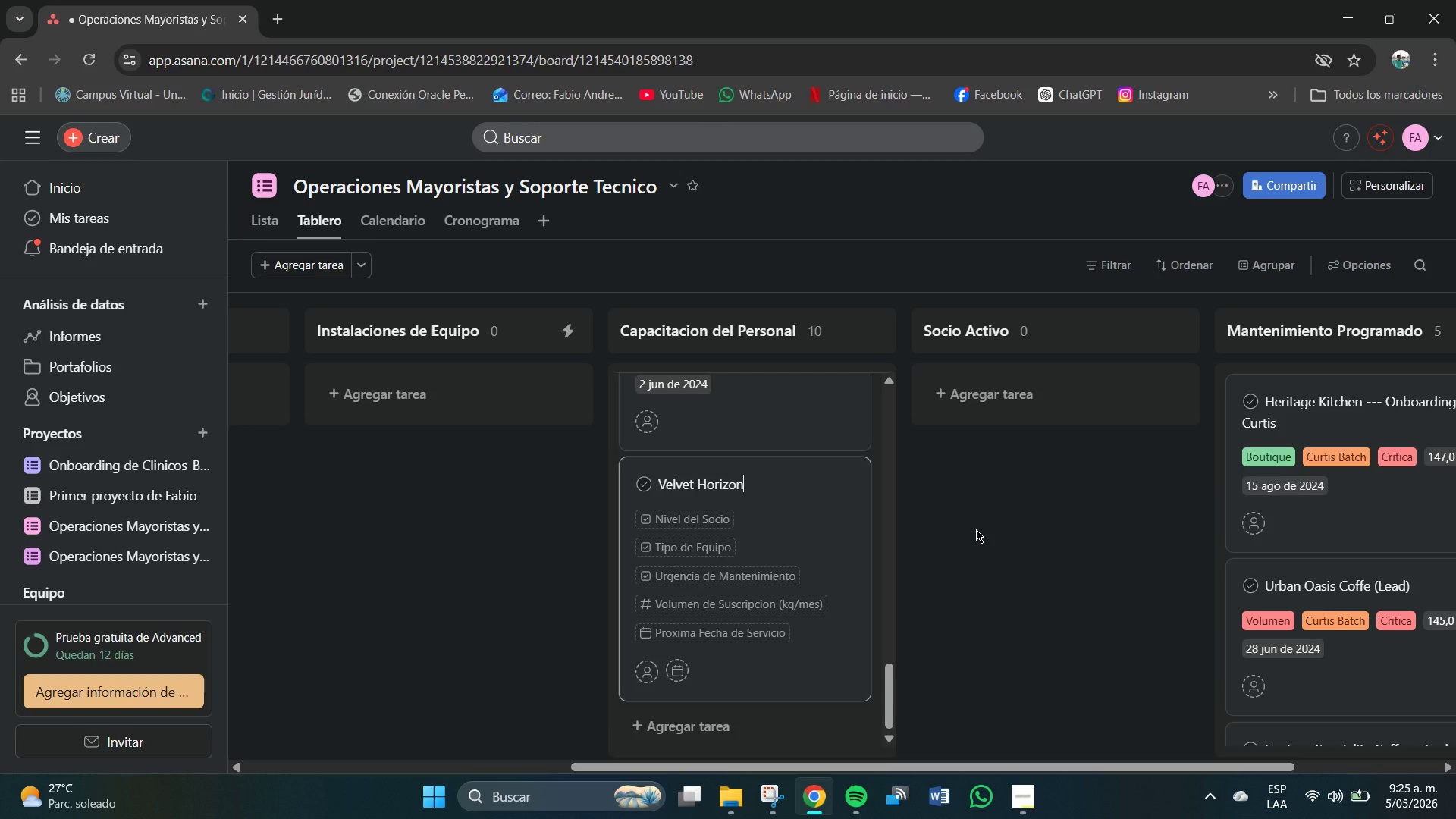 
type( Lounge -- Onboarding )
key(Backspace)
type( Curtis)
 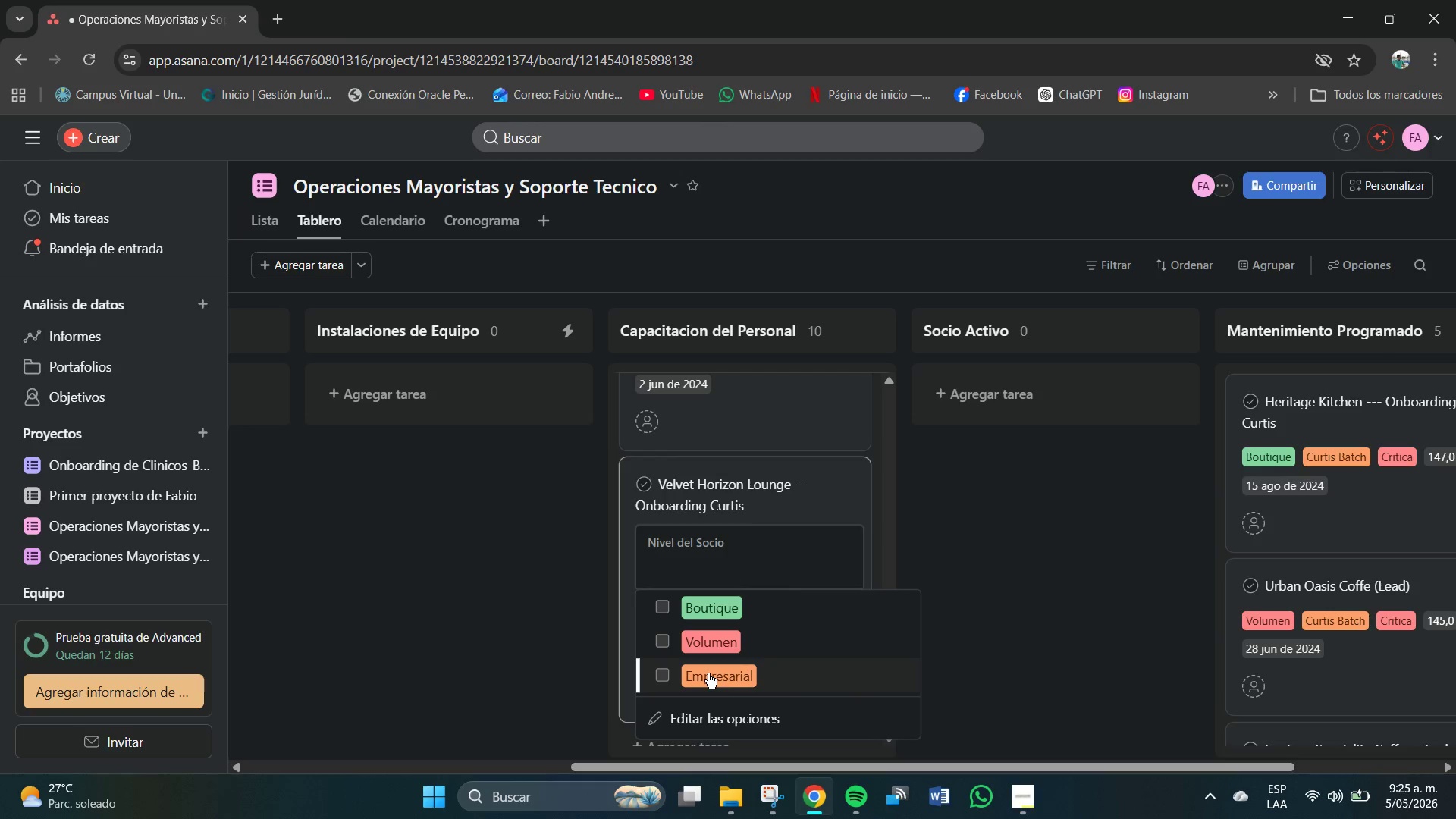 
left_click([623, 526])
 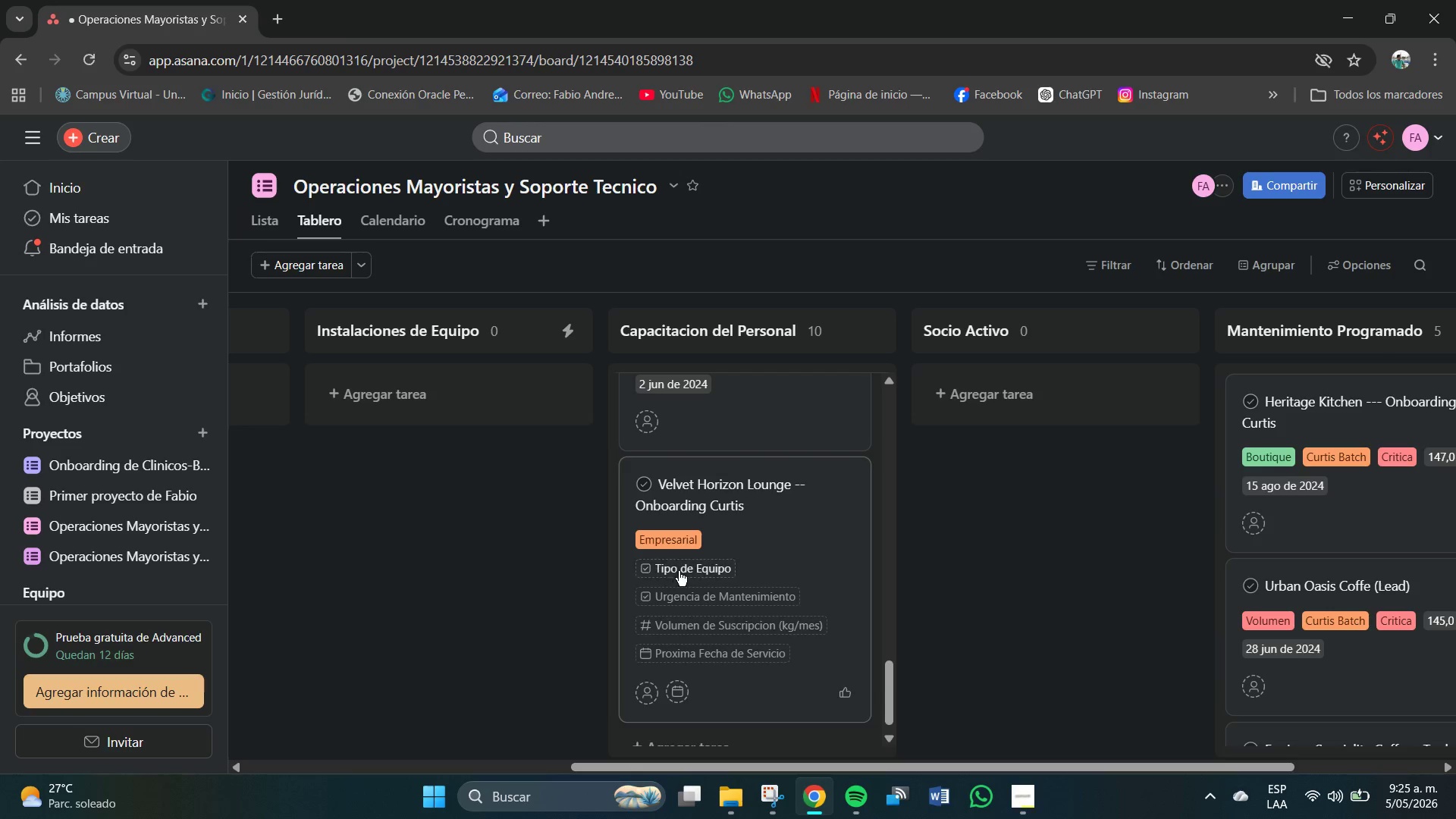 
left_click([682, 568])
 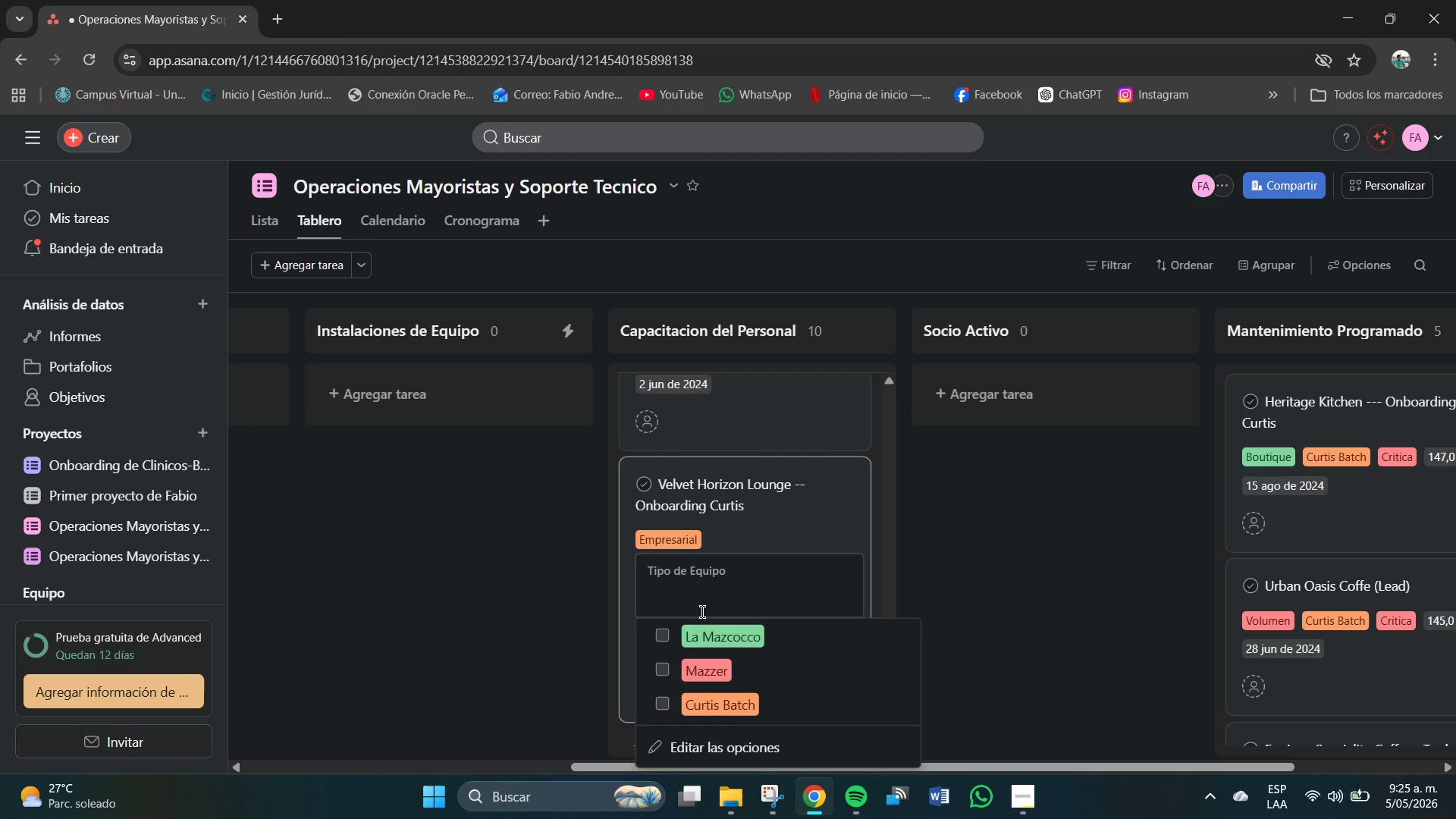 
left_click([730, 704])
 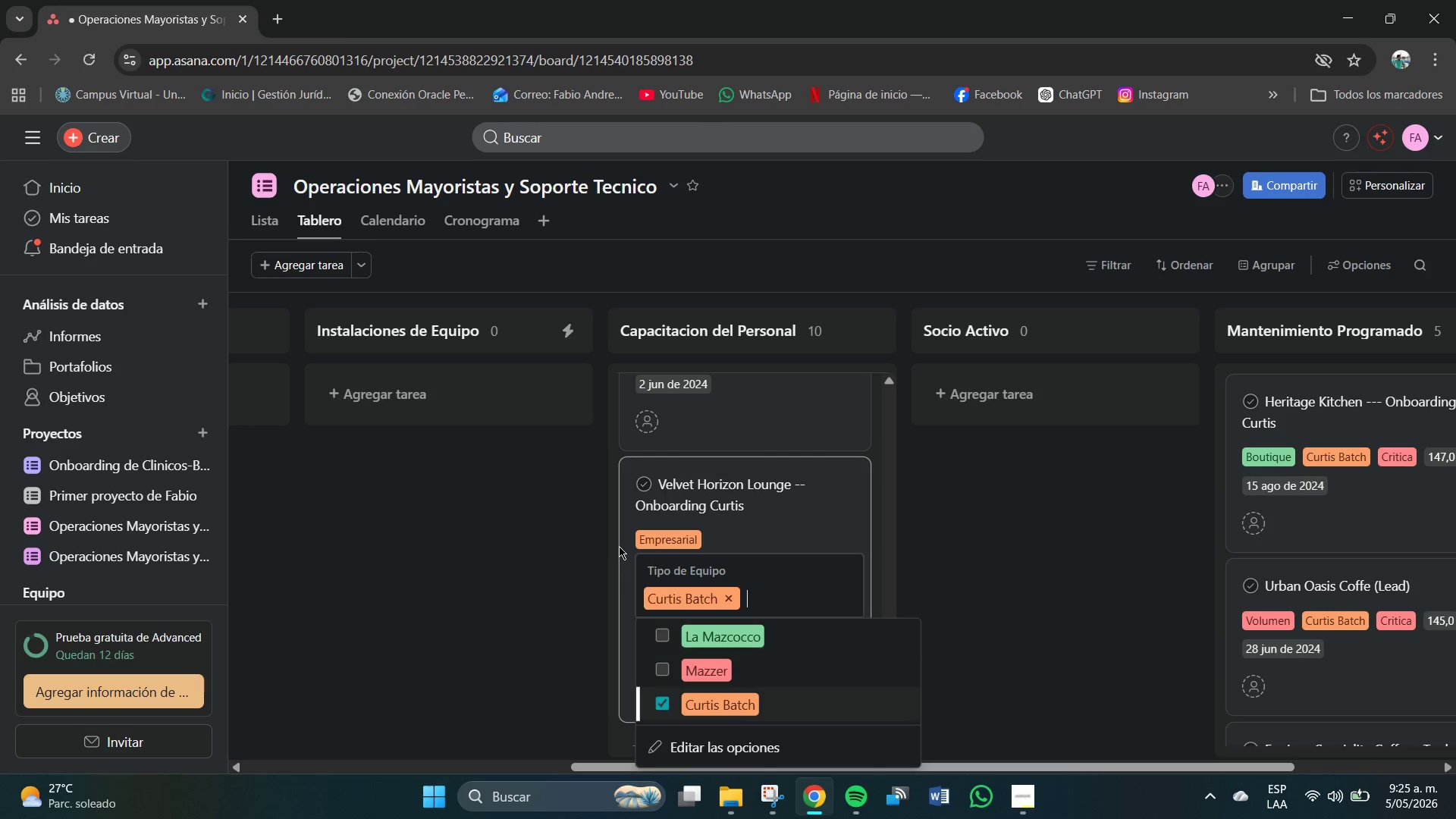 
left_click([619, 545])
 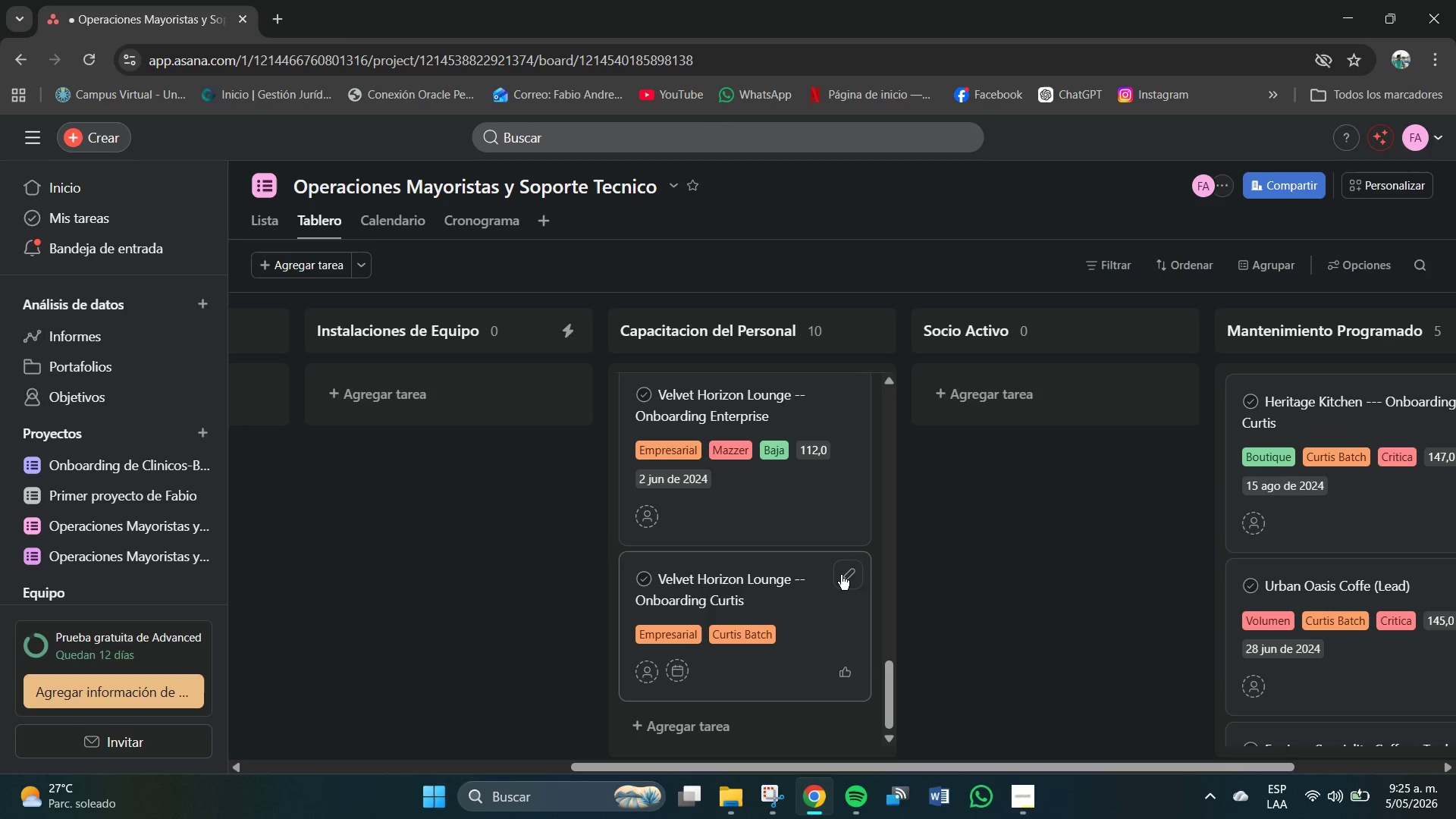 
left_click([847, 573])
 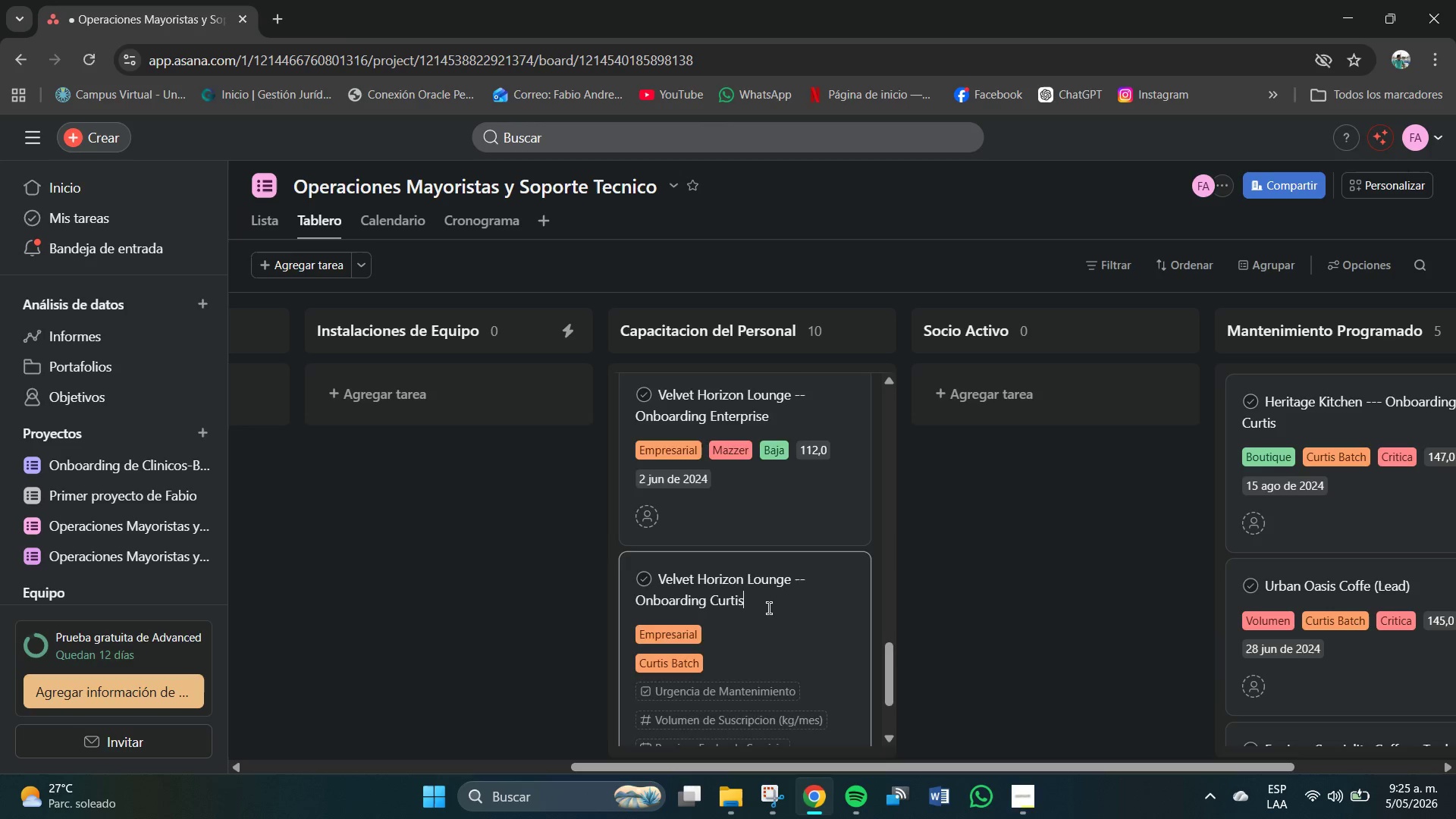 
scroll: coordinate [758, 616], scroll_direction: down, amount: 3.0
 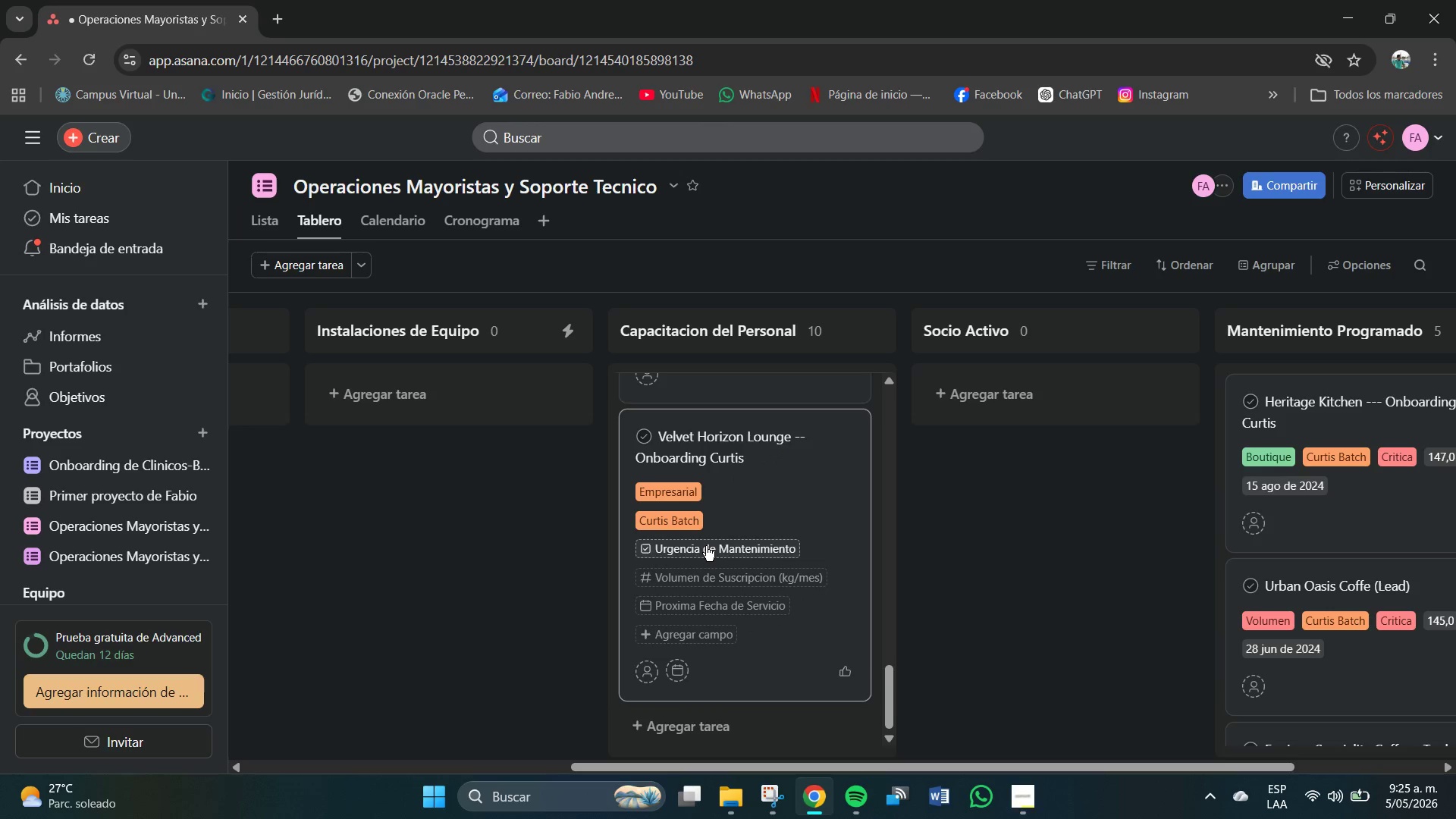 
left_click([706, 546])
 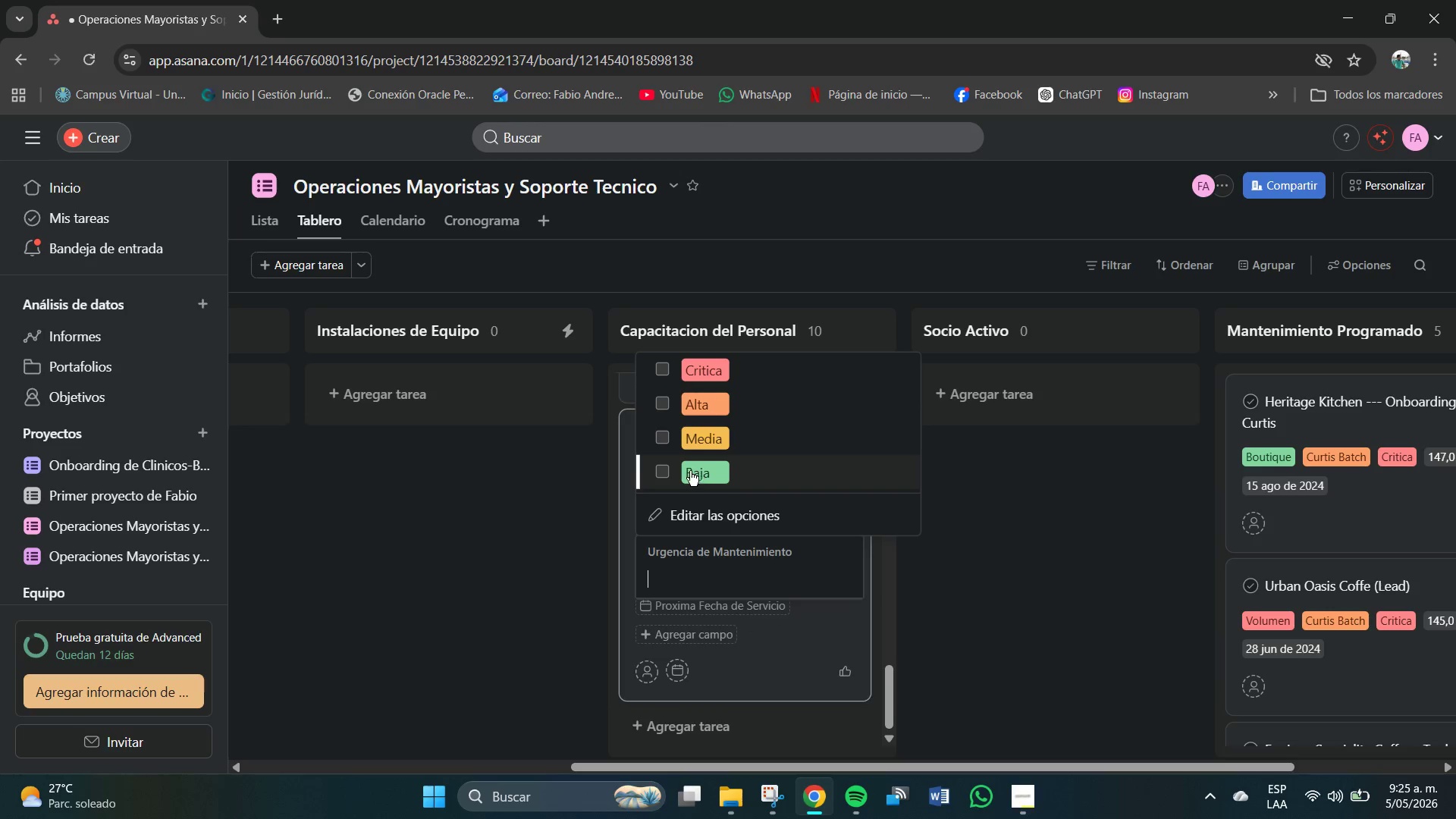 
left_click([624, 472])
 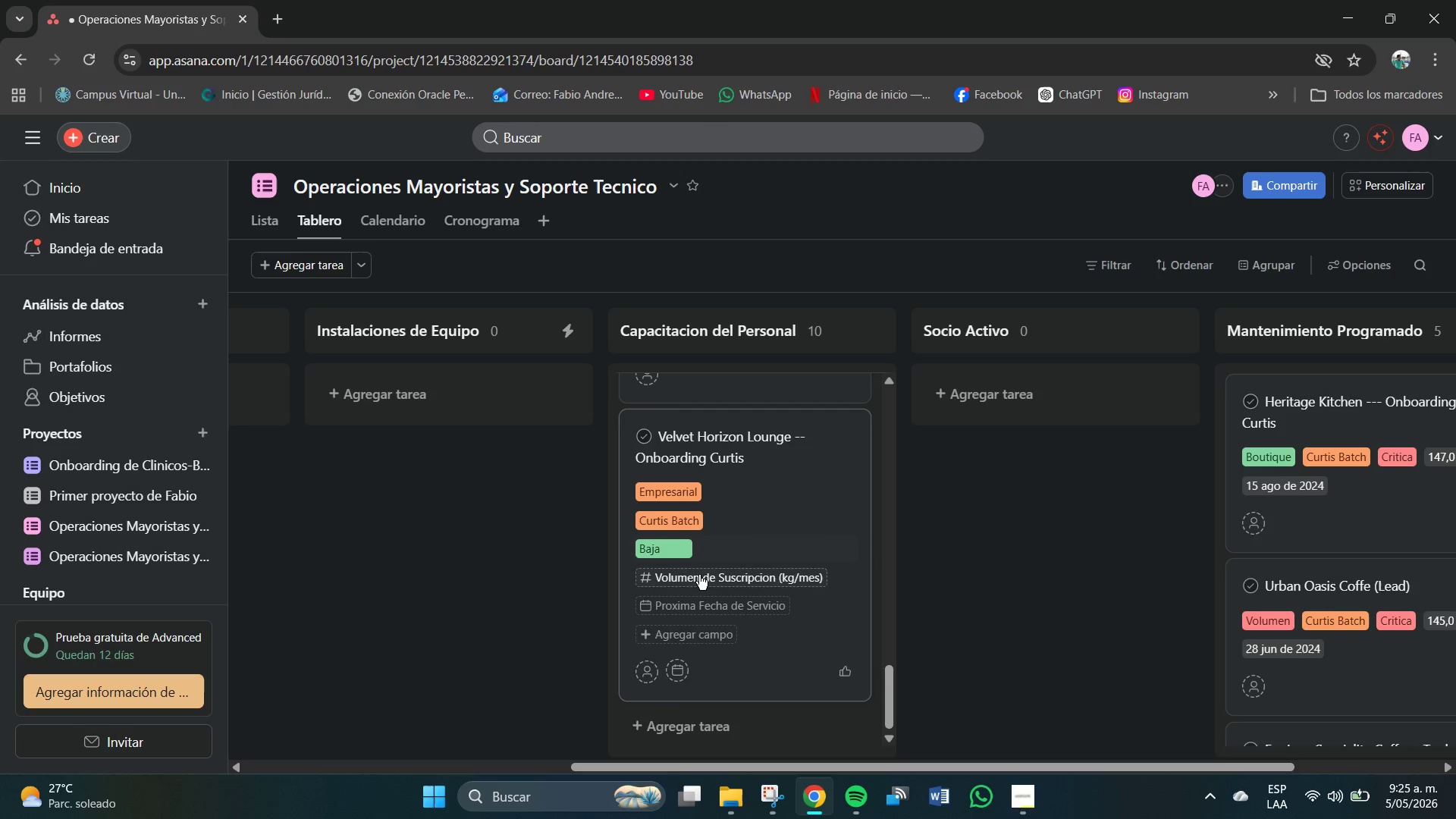 
left_click([699, 575])
 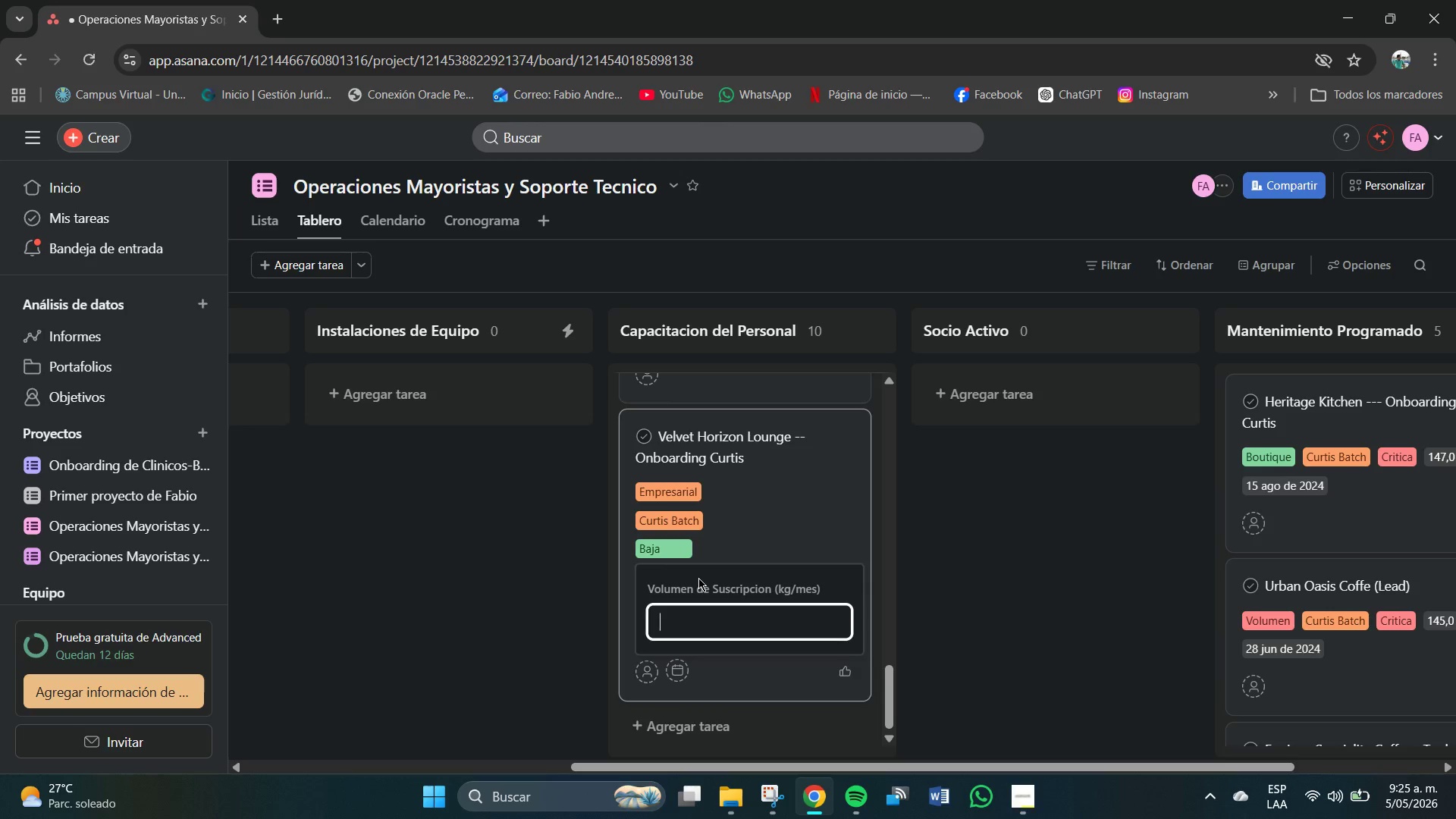 
key(Numpad1)
 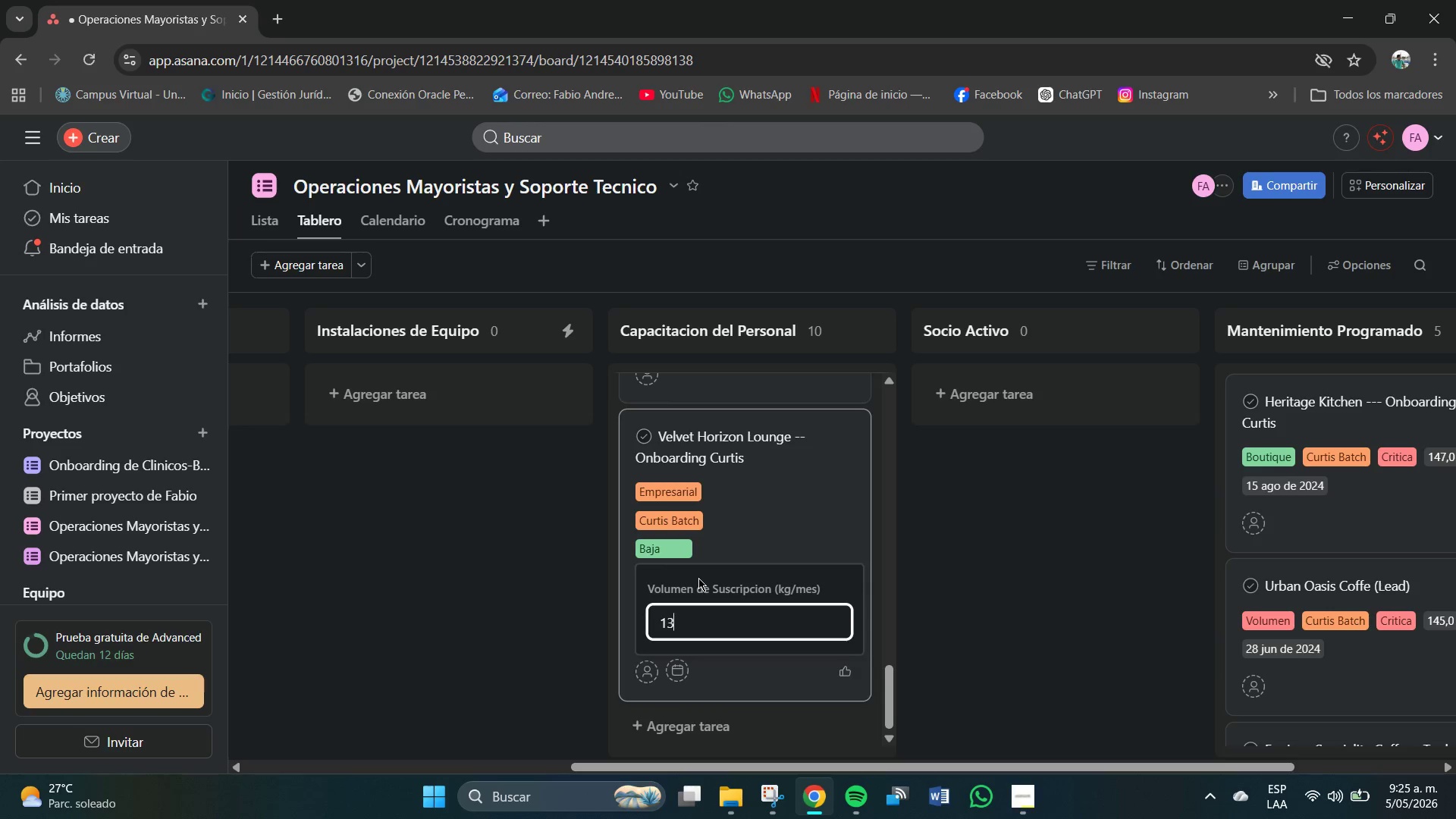 
key(Numpad3)
 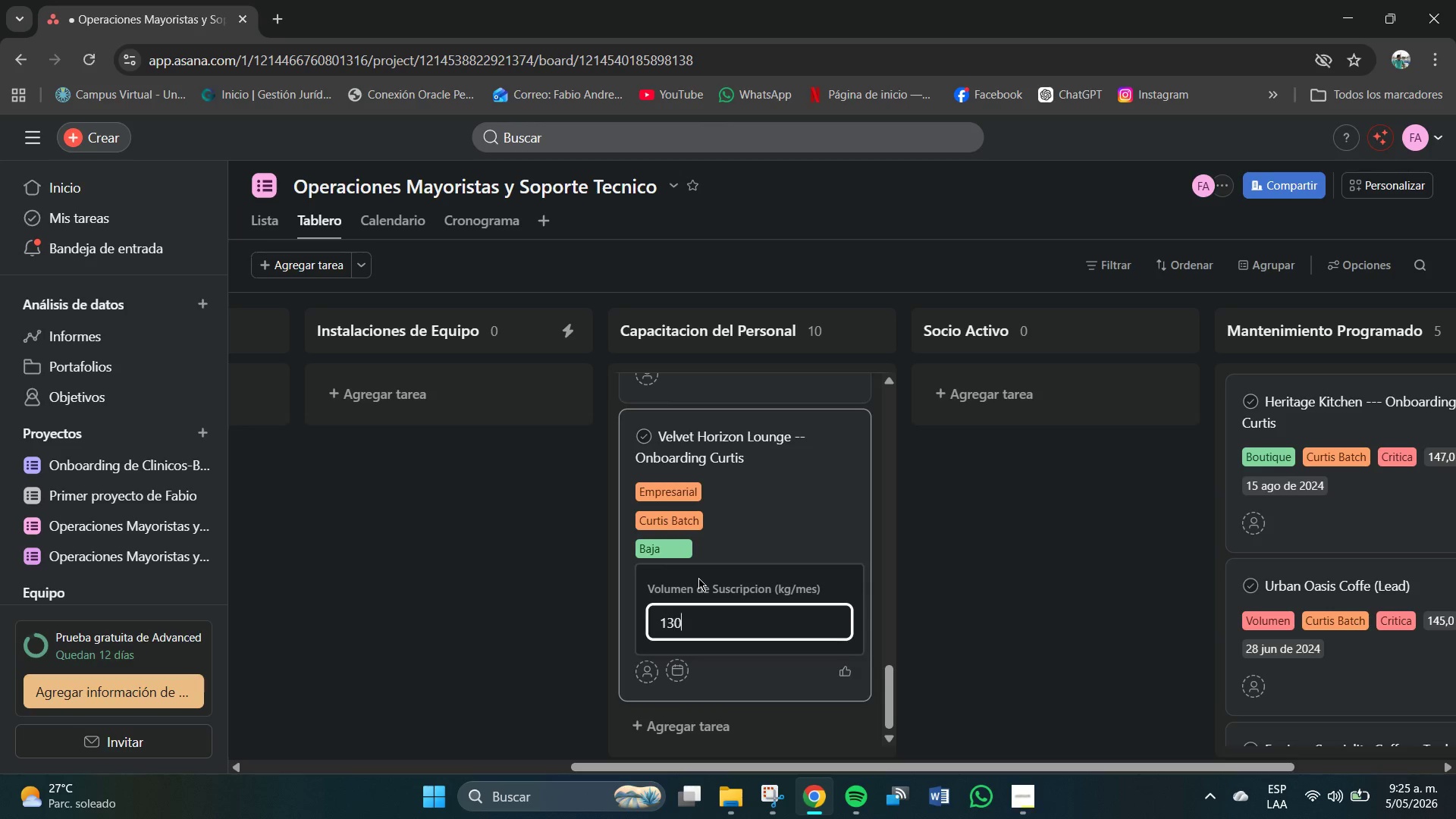 
key(Numpad0)
 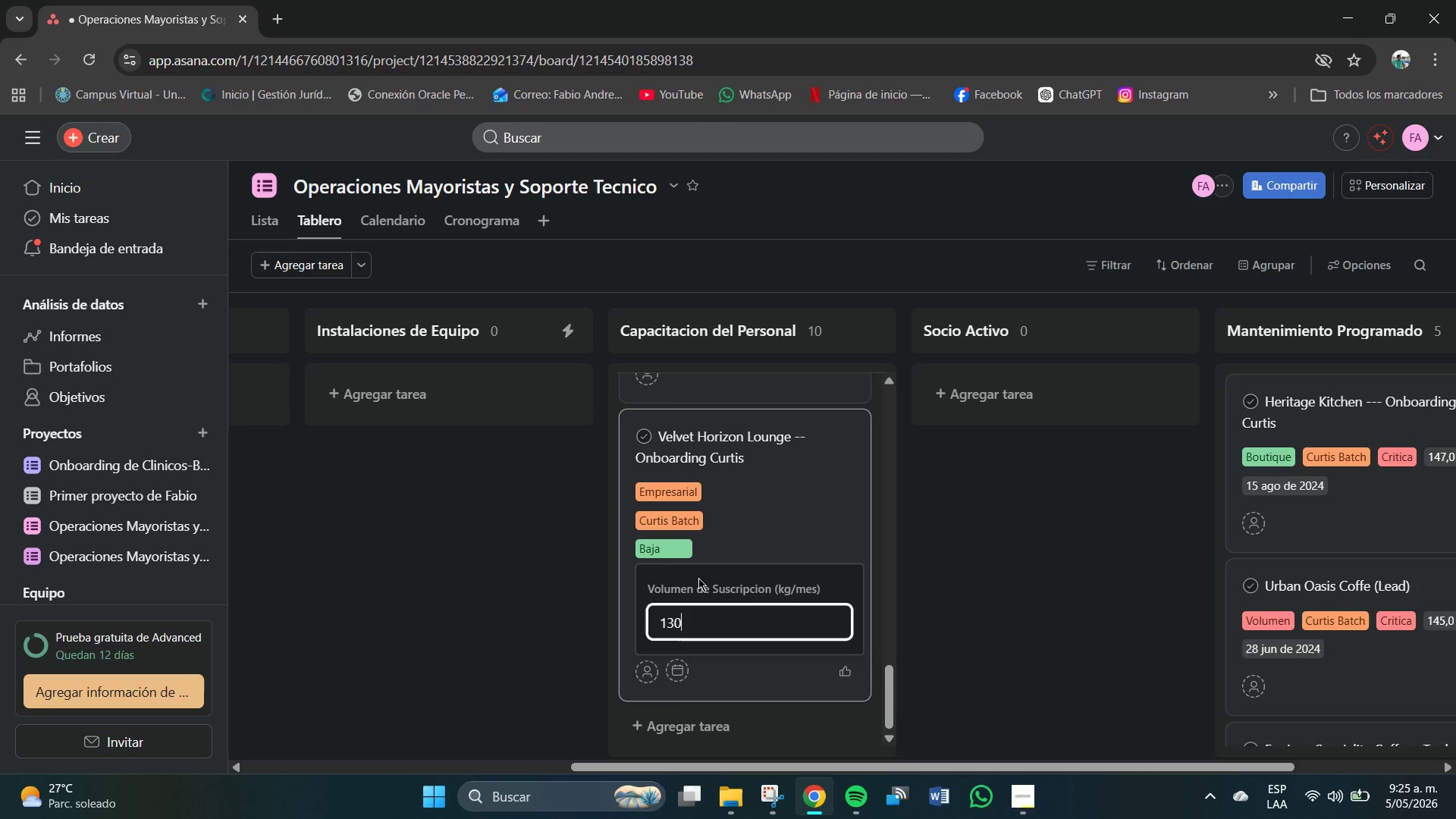 
key(NumpadEnter)
 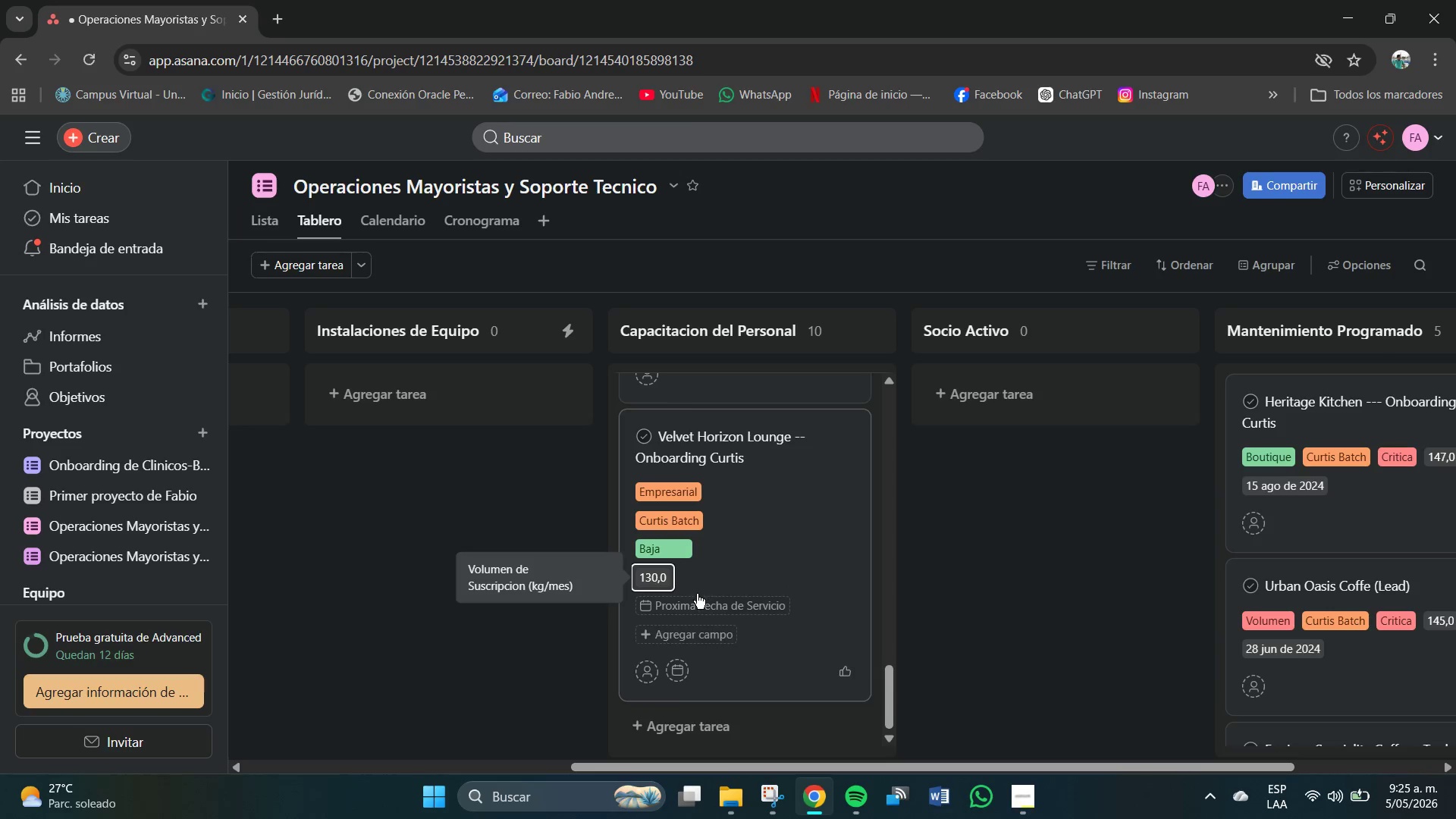 
mouse_move([711, 592])
 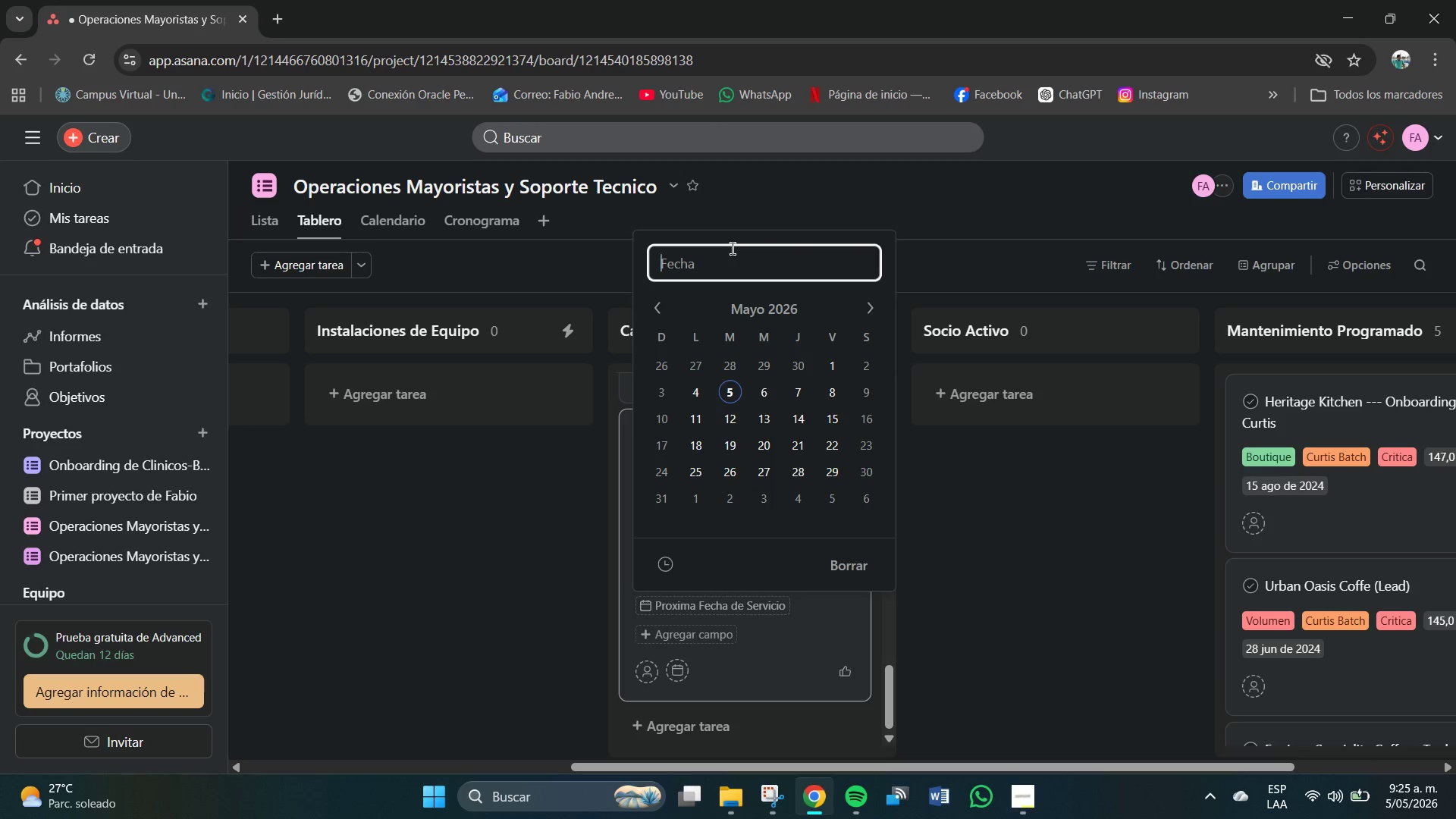 
key(Numpad0)
 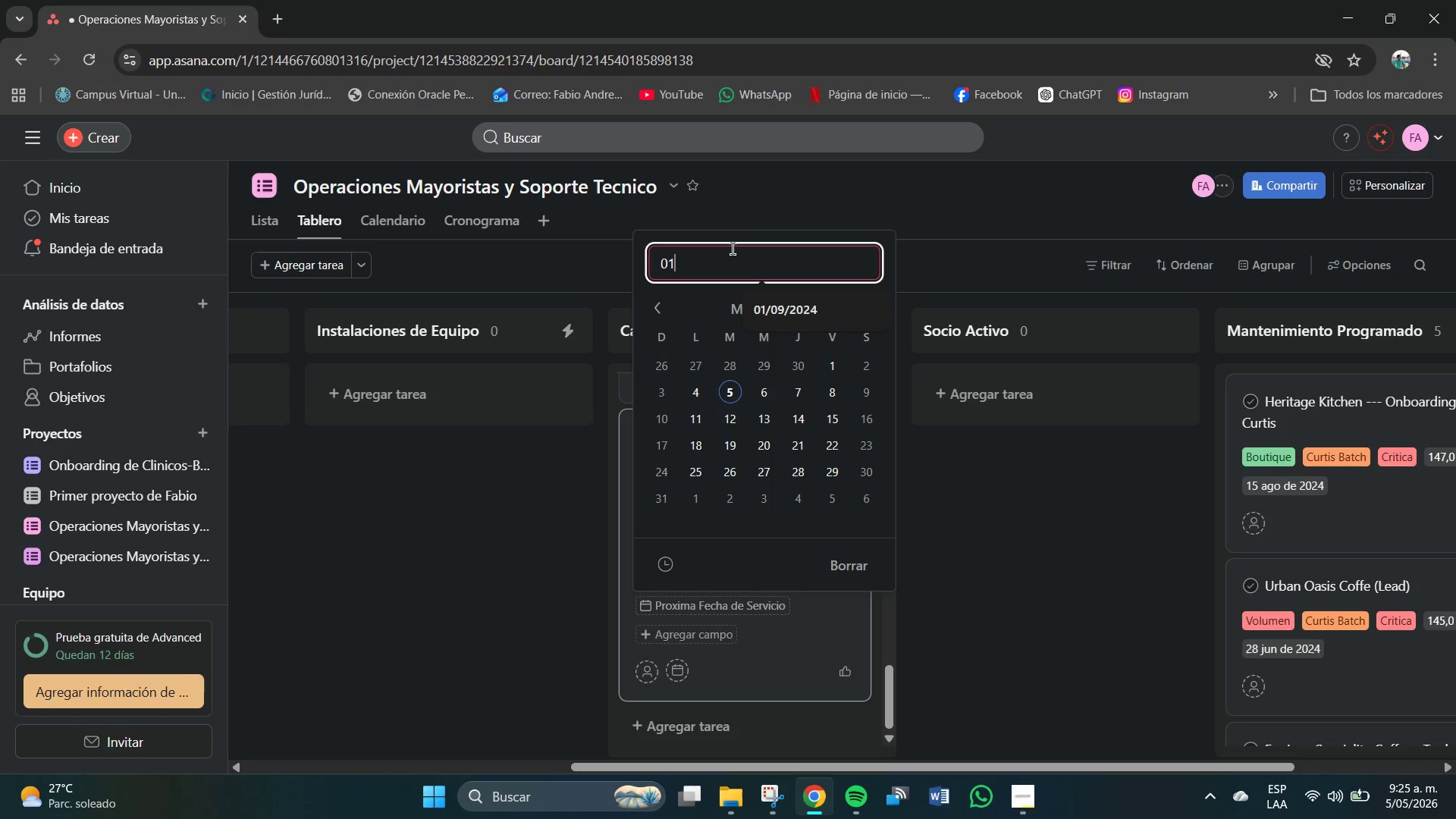 
key(Numpad1)
 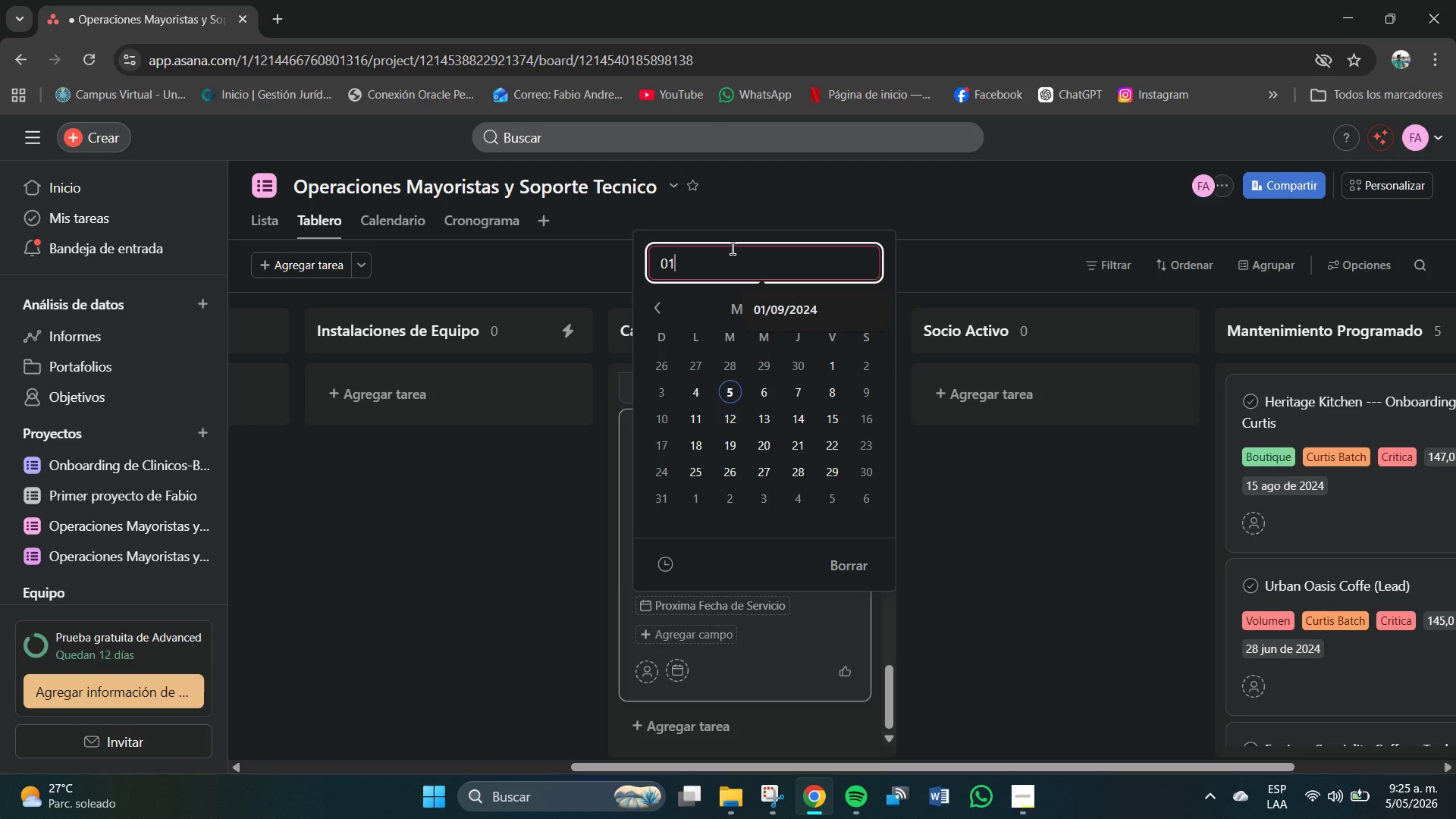 
key(Shift+7)
 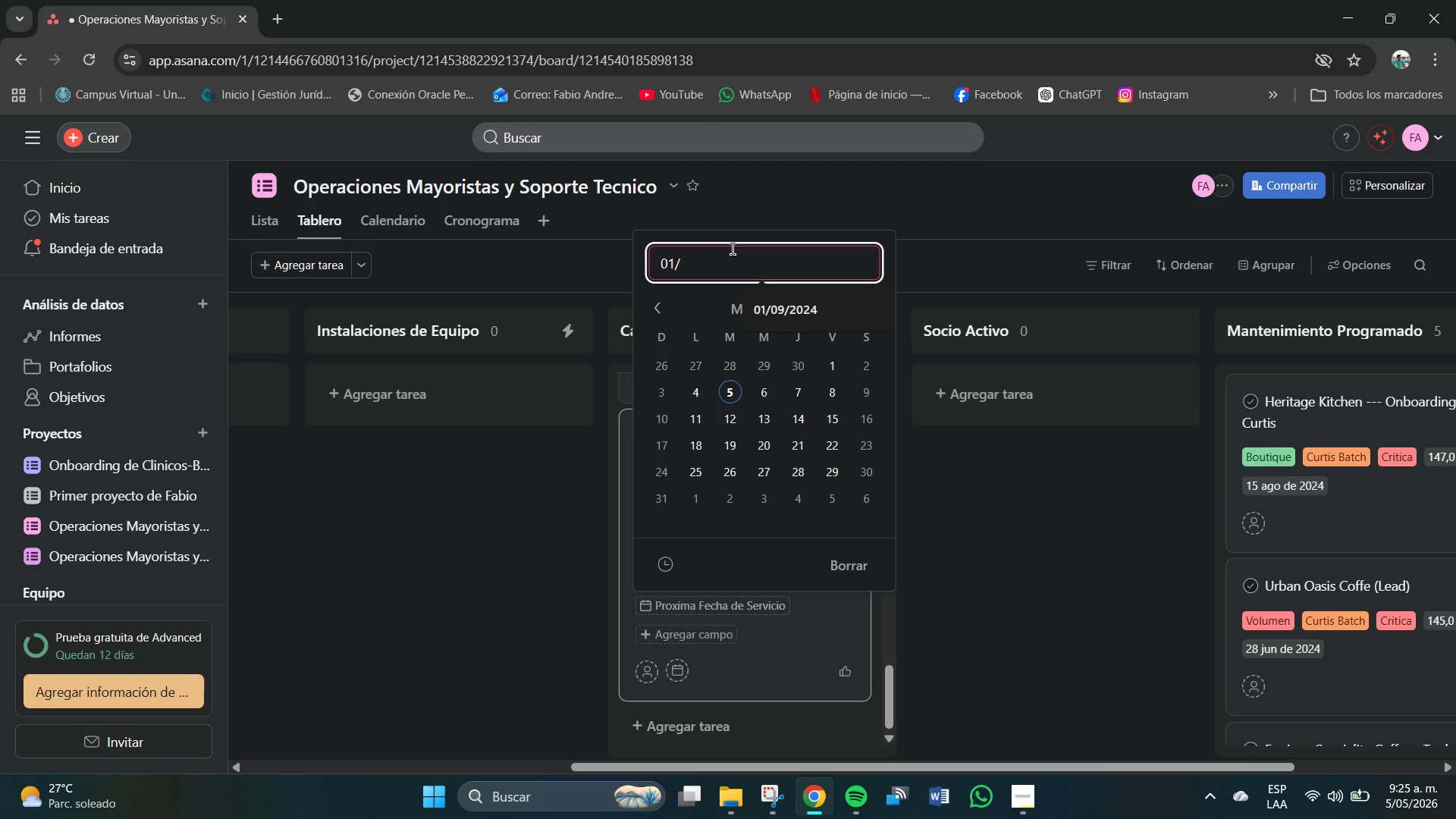 
key(Numpad0)
 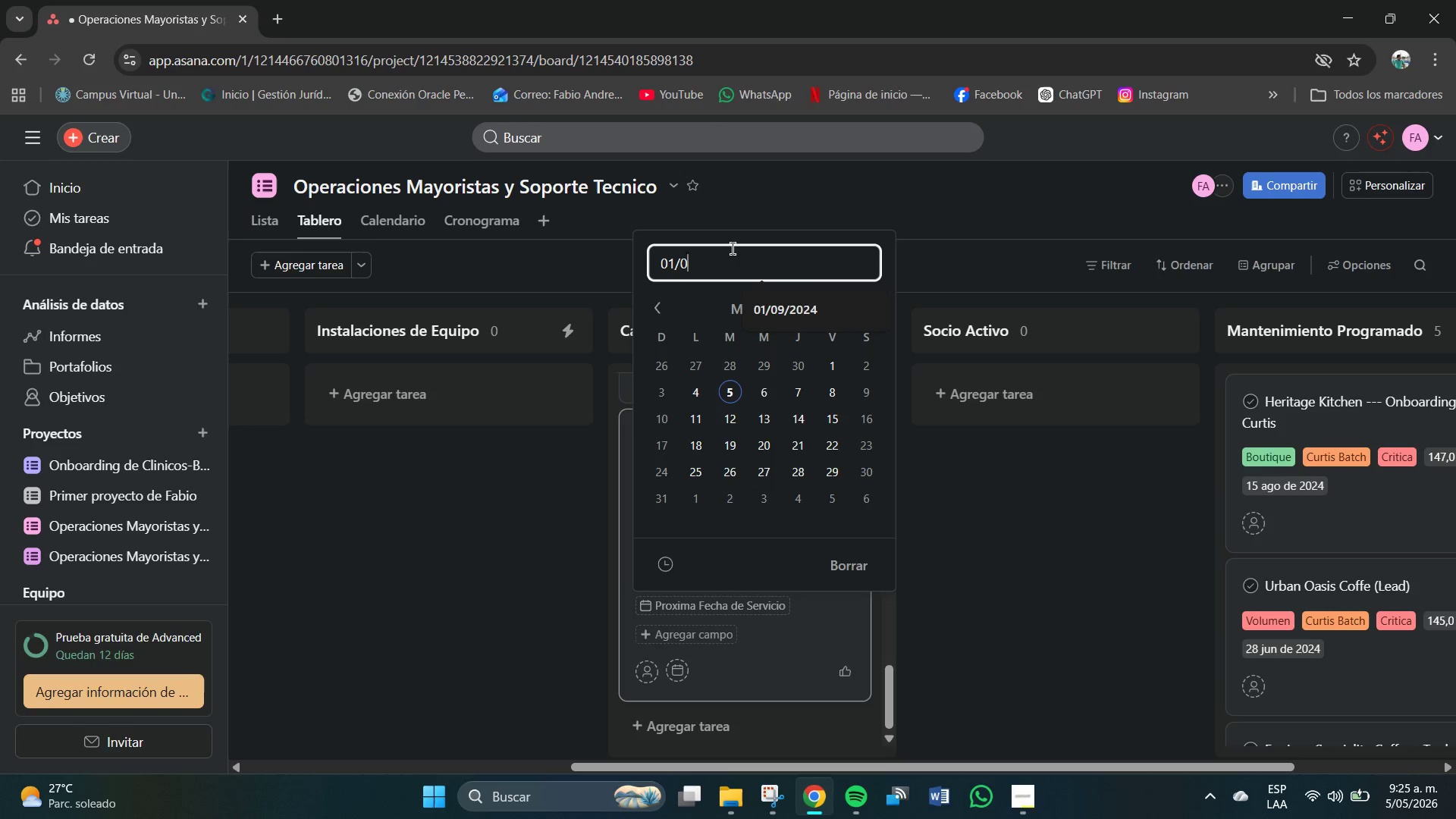 
key(Numpad8)
 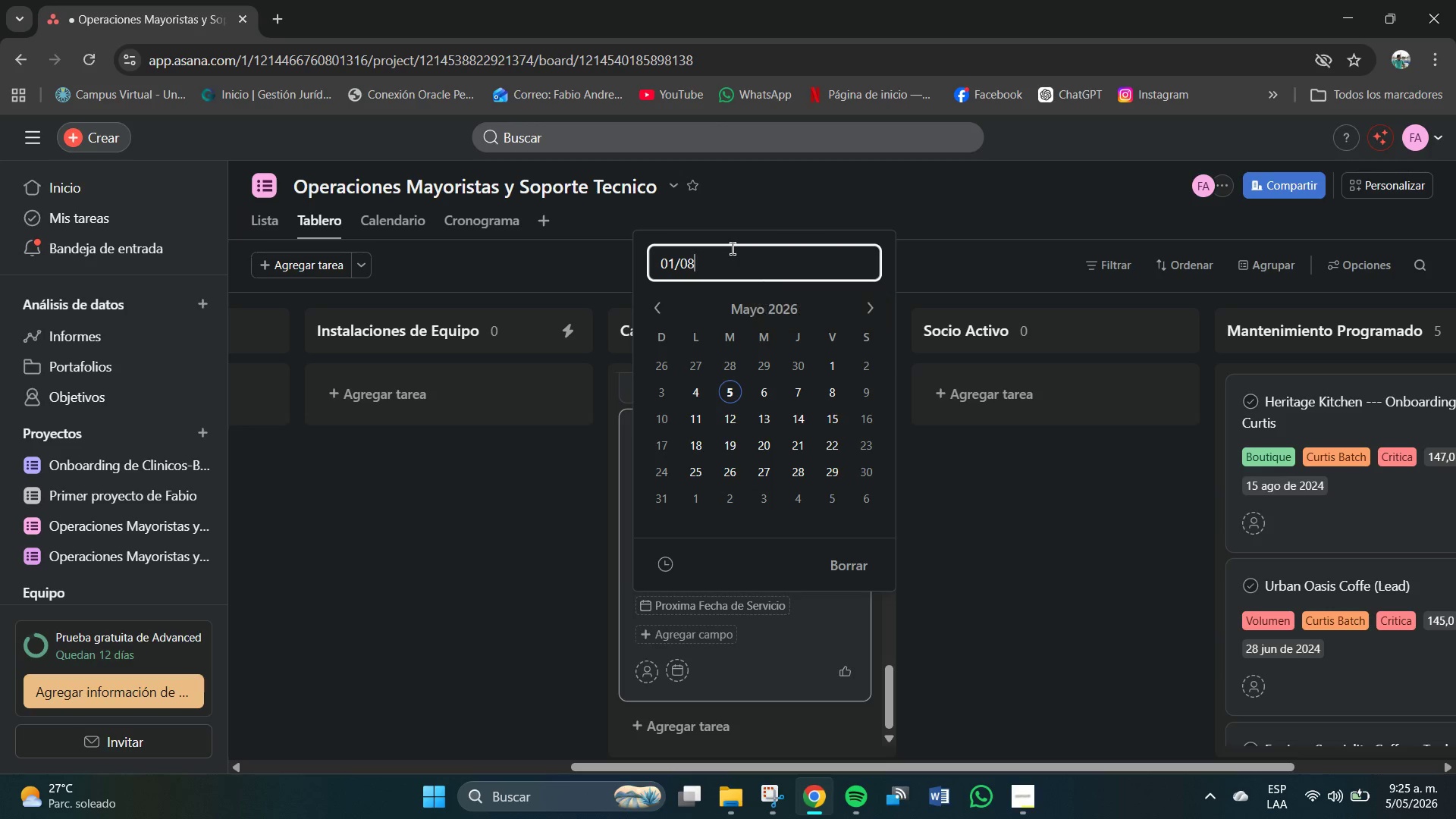 
key(Shift+7)
 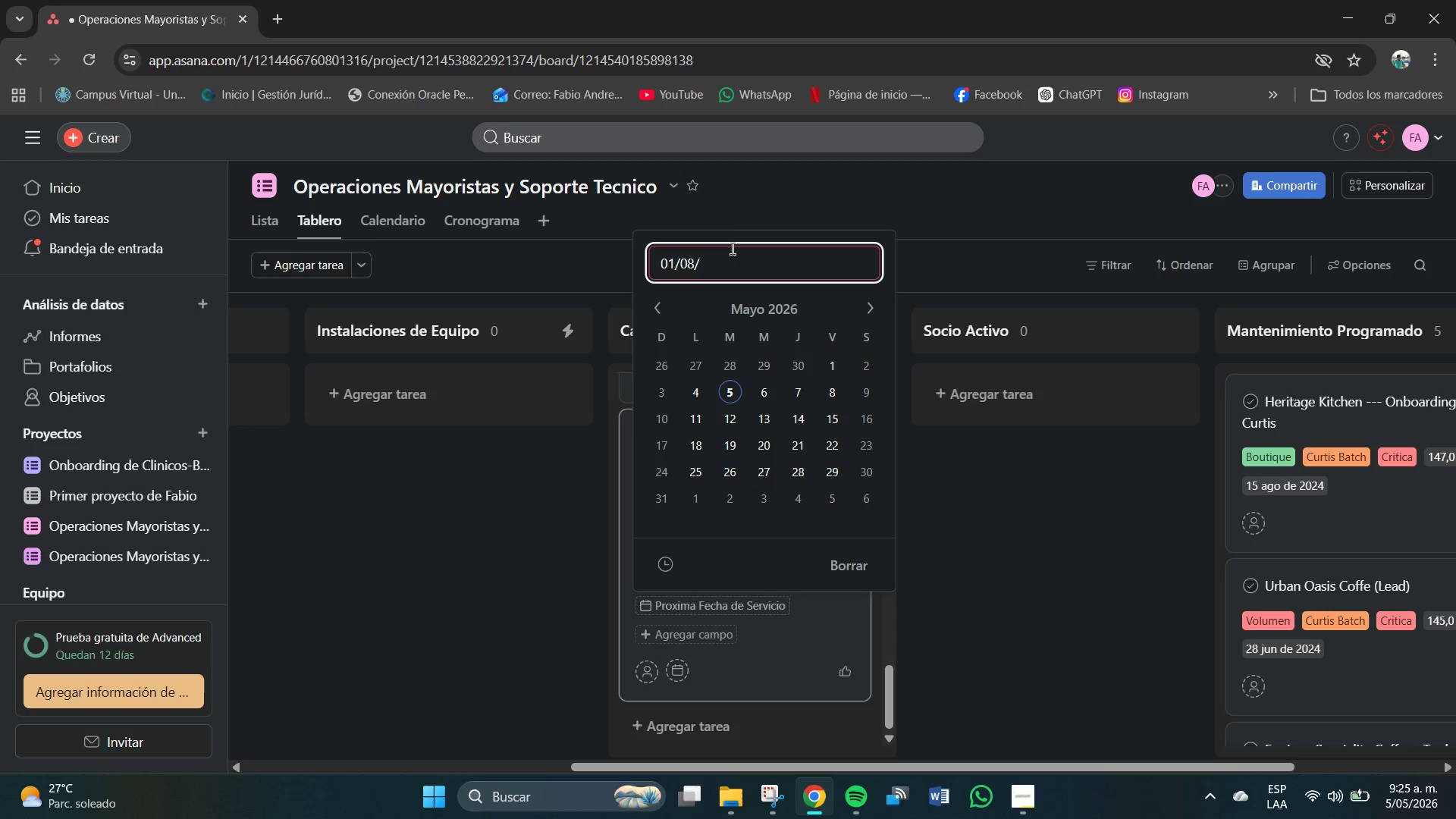 
key(Numpad2)
 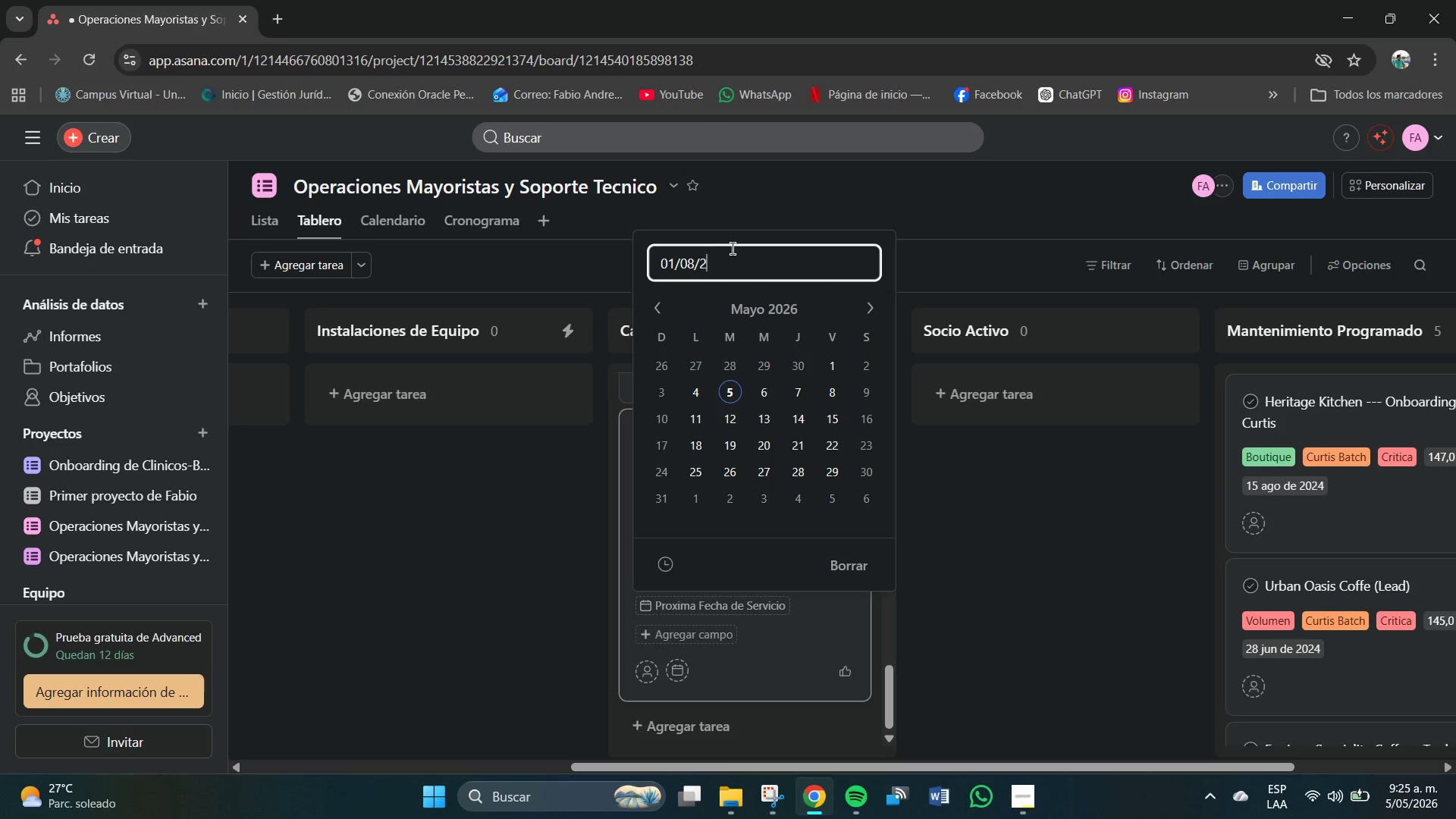 
key(Numpad0)
 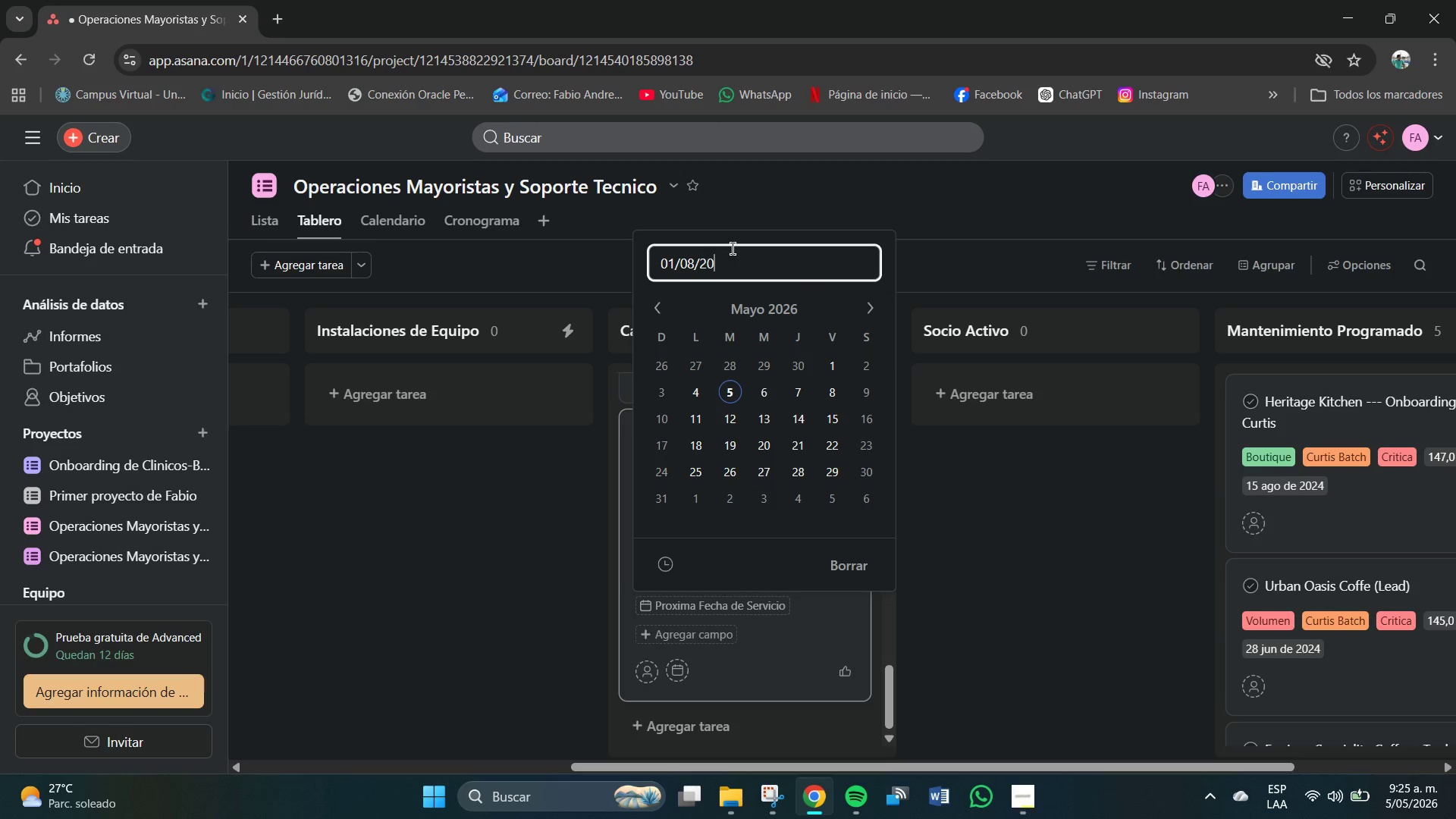 
key(Numpad2)
 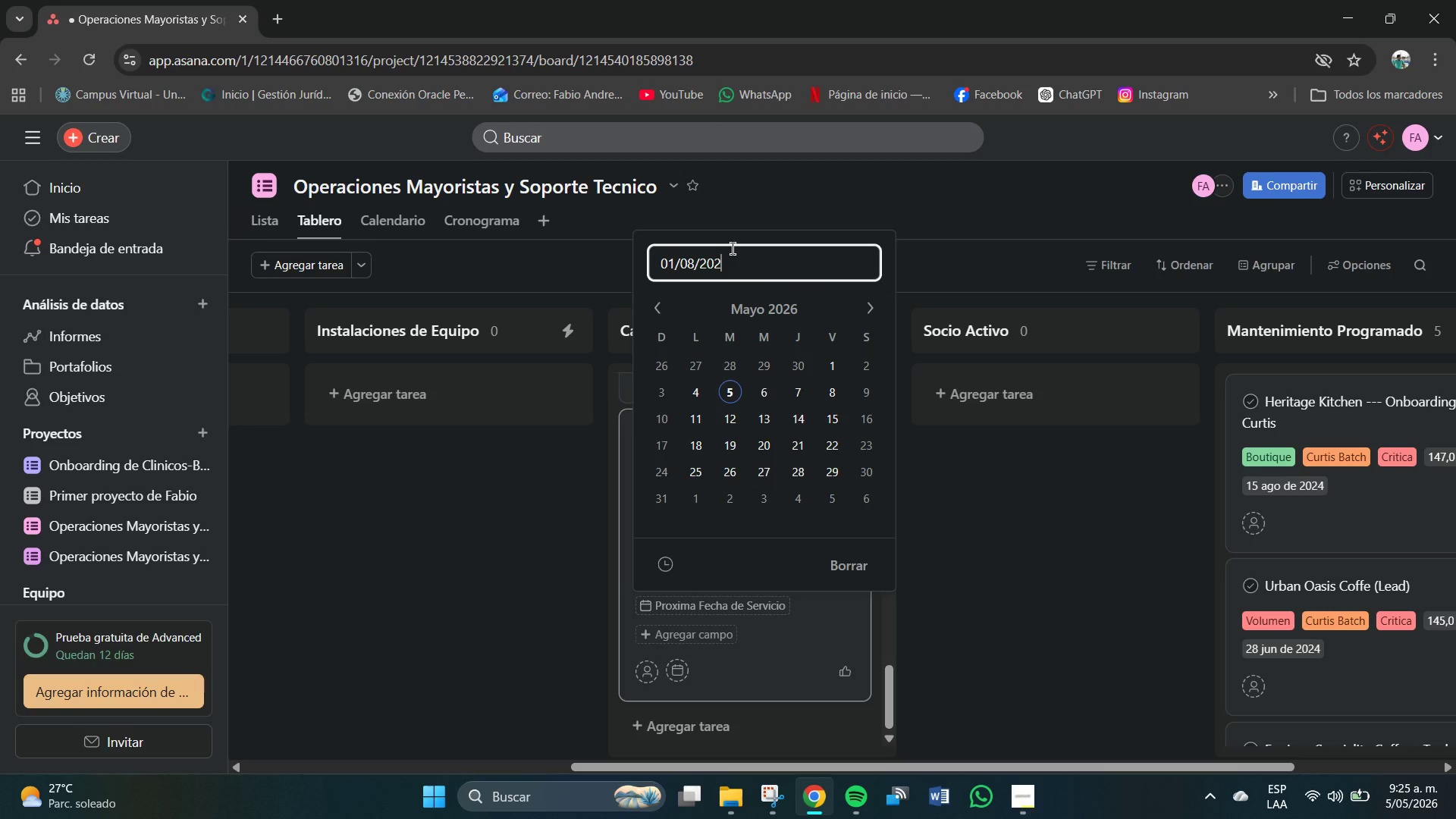 
key(Numpad4)
 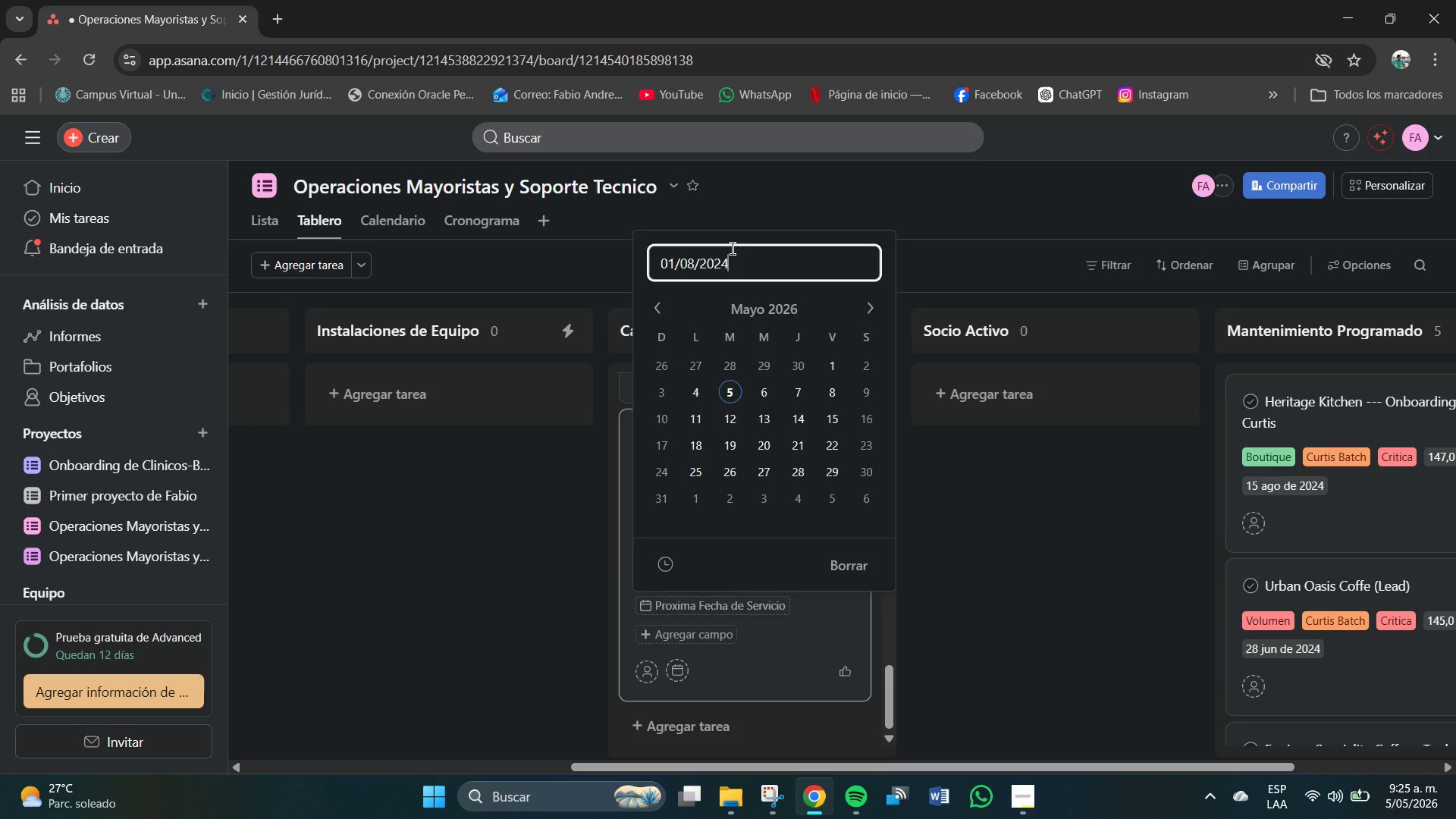 
key(NumpadEnter)
 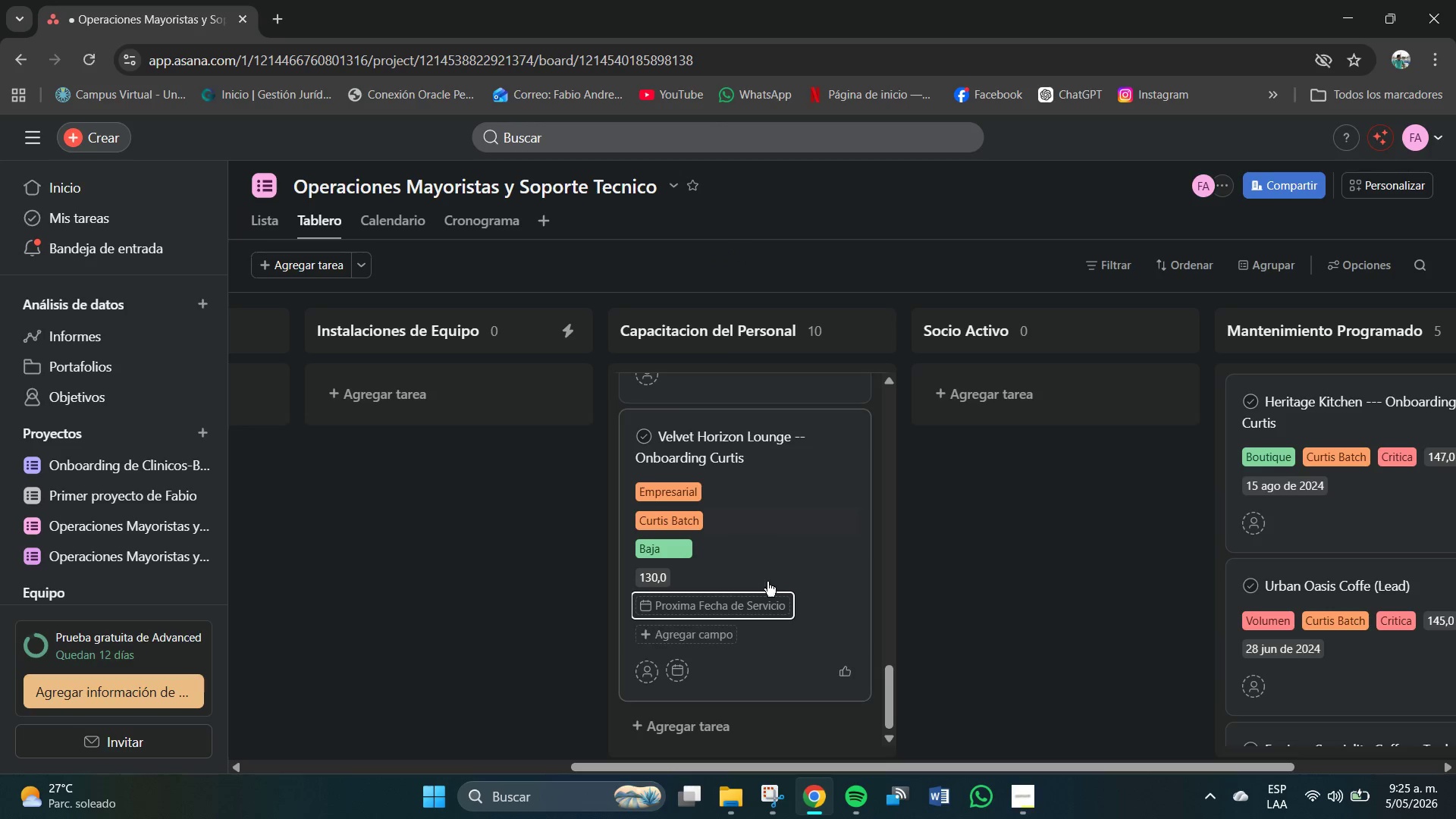 
scroll: coordinate [767, 602], scroll_direction: down, amount: 5.0
 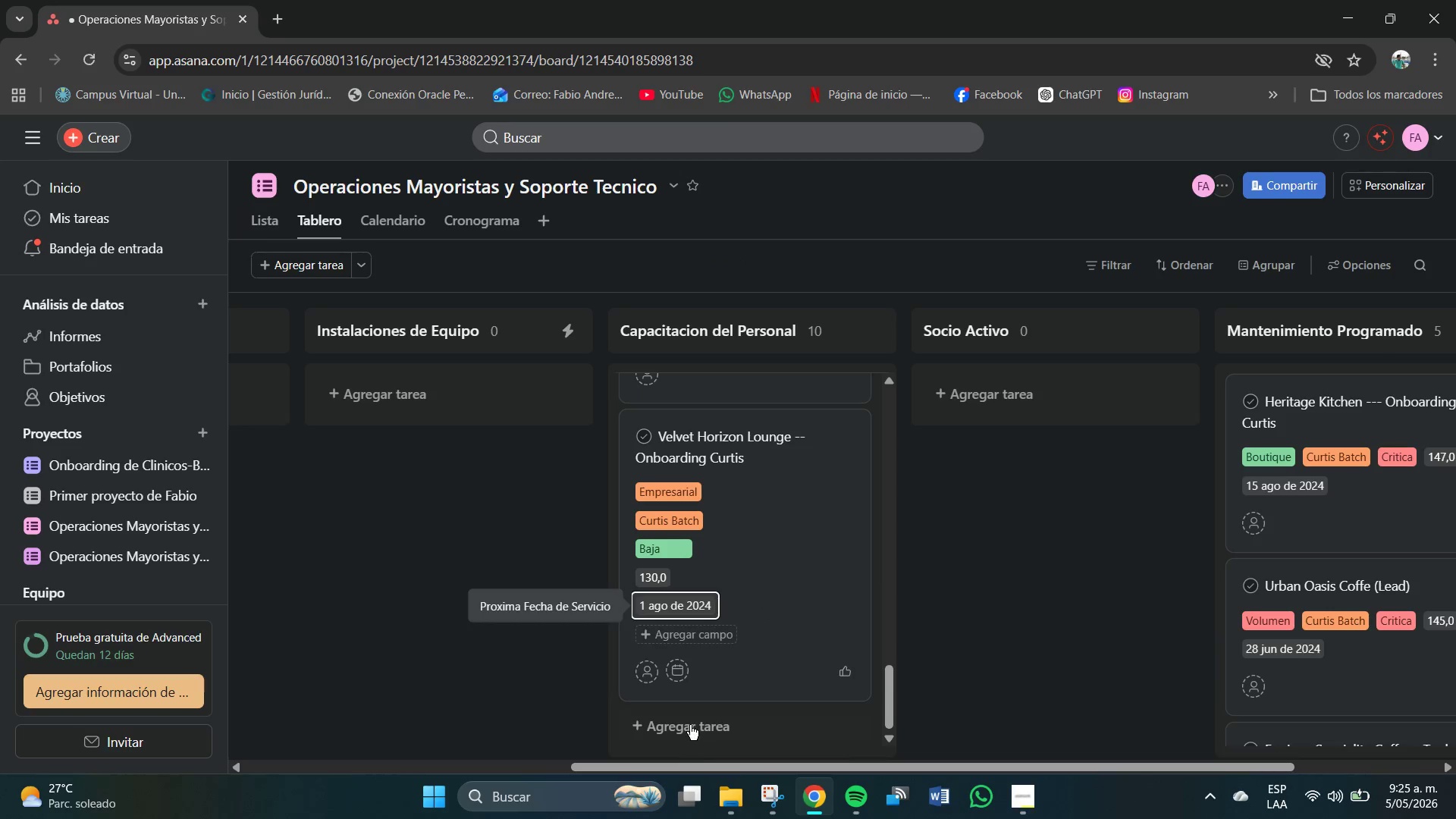 
left_click([690, 725])
 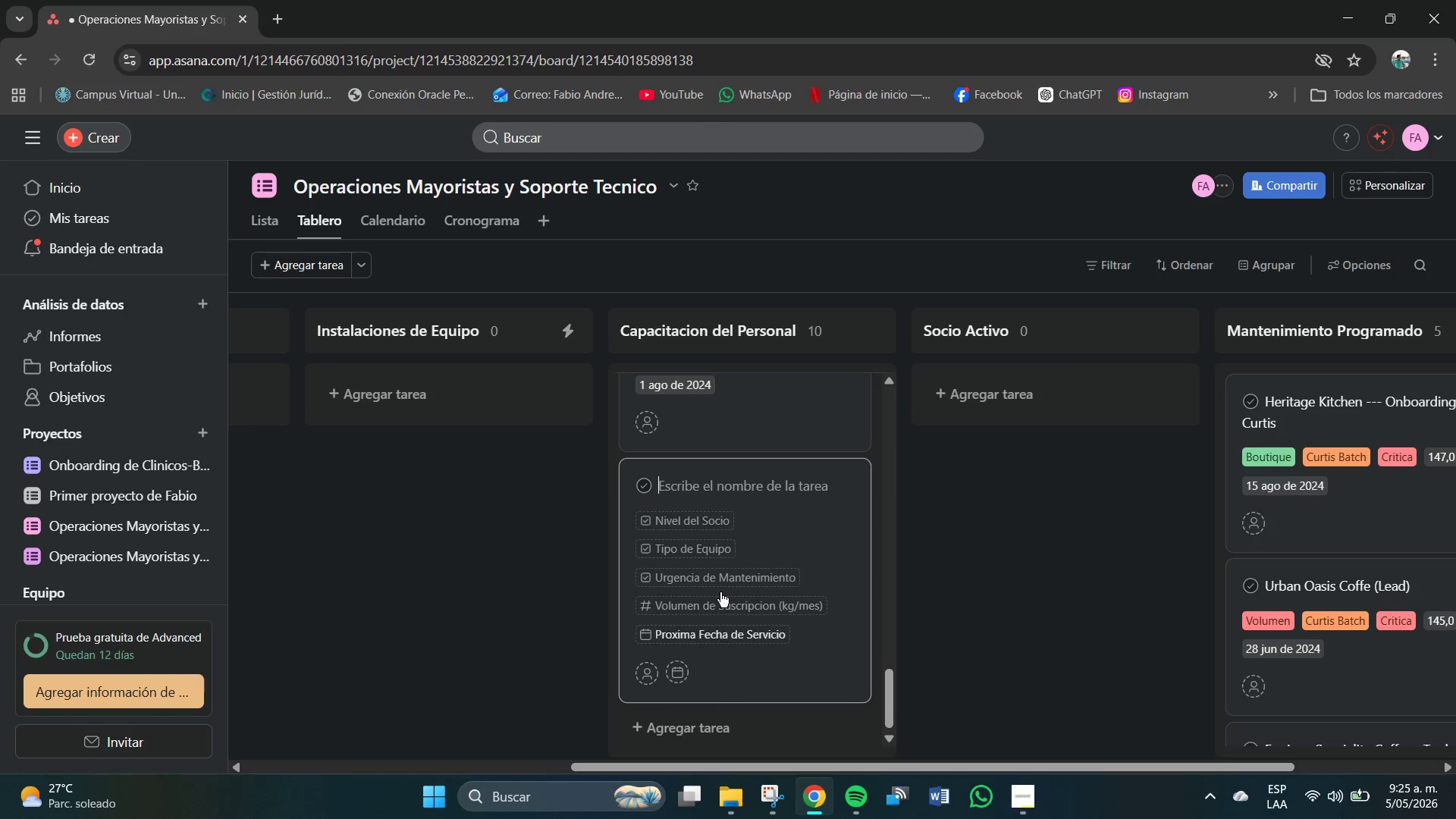 
scroll: coordinate [737, 515], scroll_direction: down, amount: 4.0
 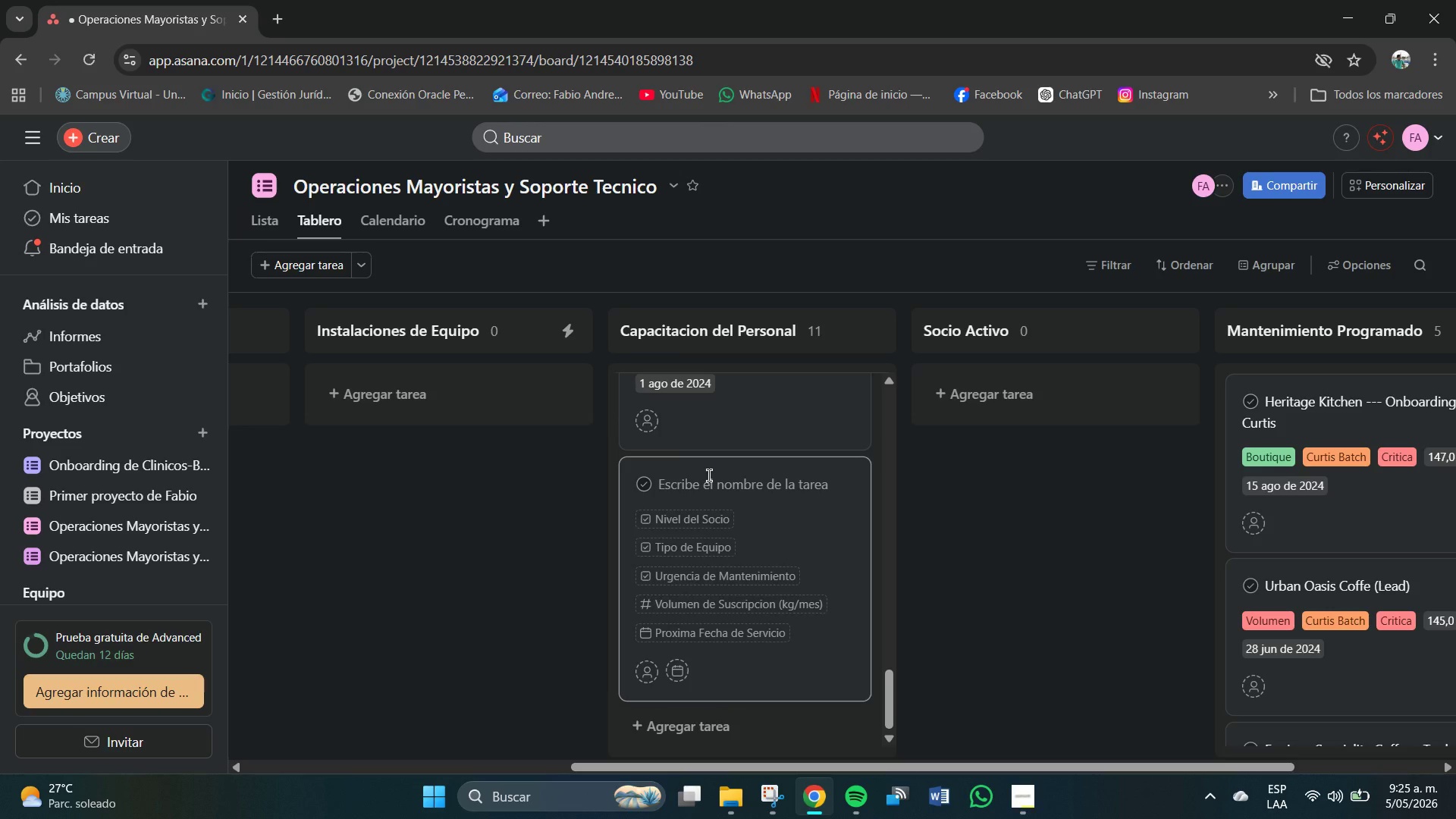 
left_click([711, 490])
 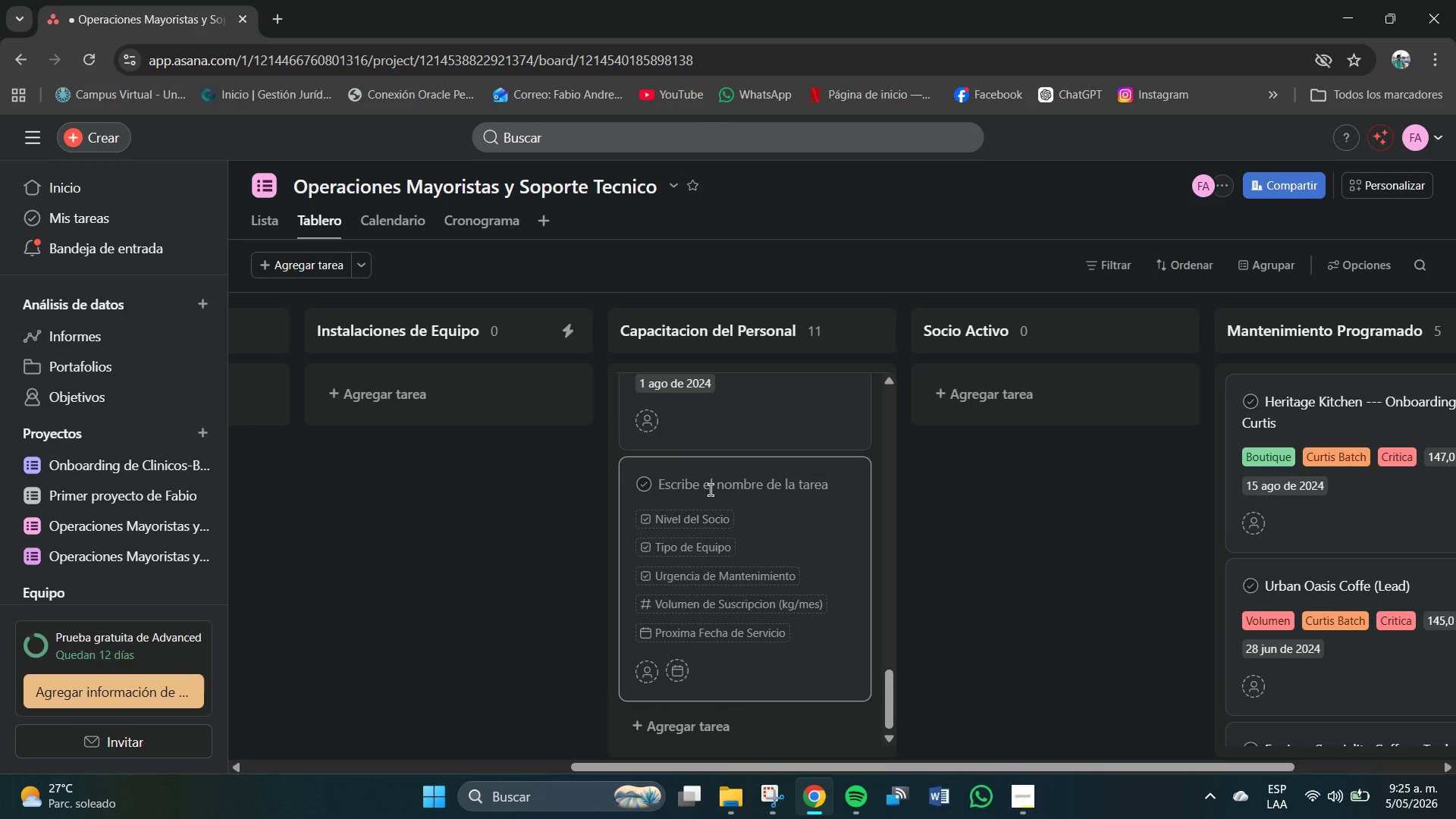 
type(Golden Hpur Bakety)
key(Backspace)
key(Backspace)
type(ry -- Onboarding Volume)
 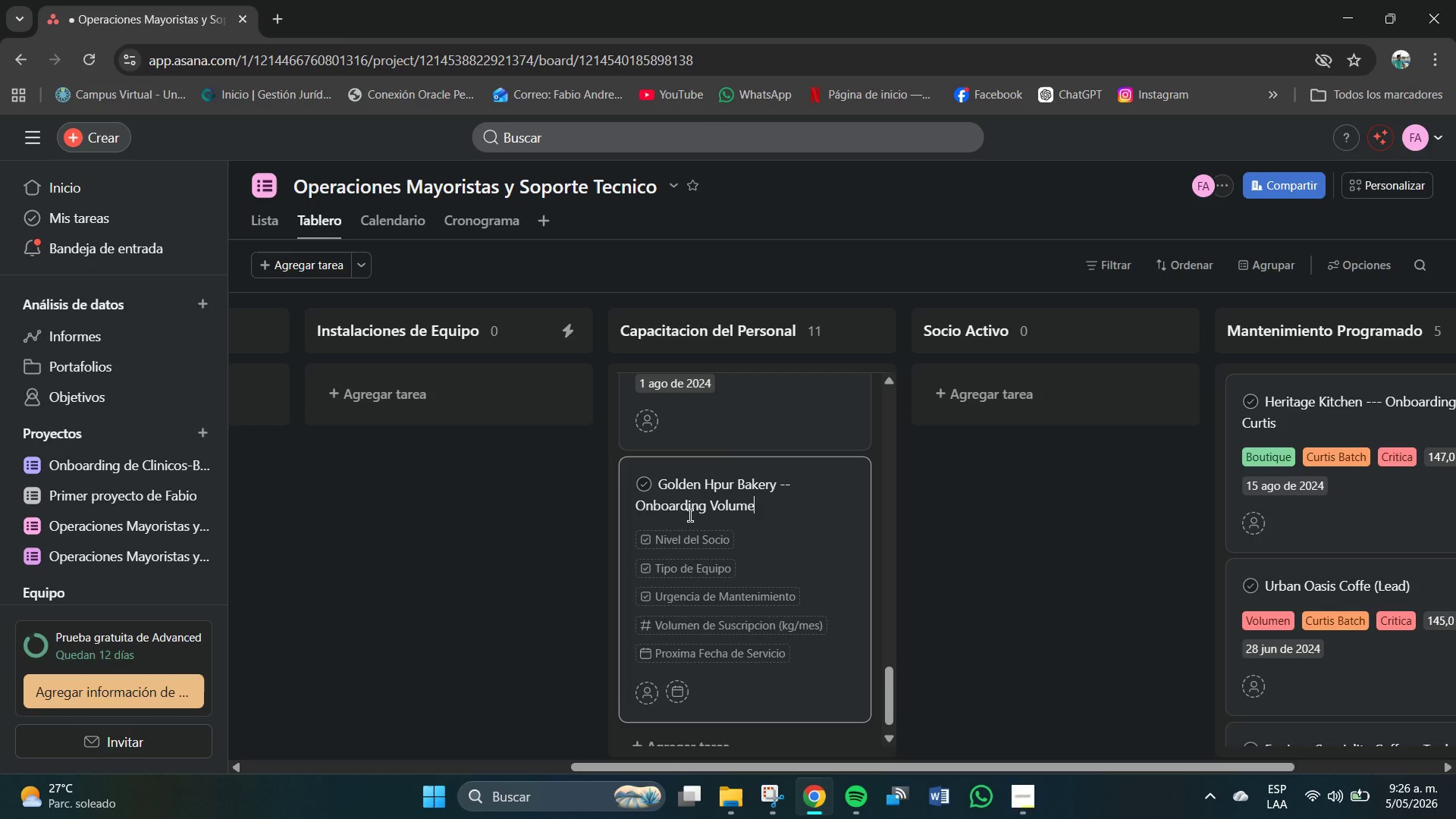 
left_click([699, 539])
 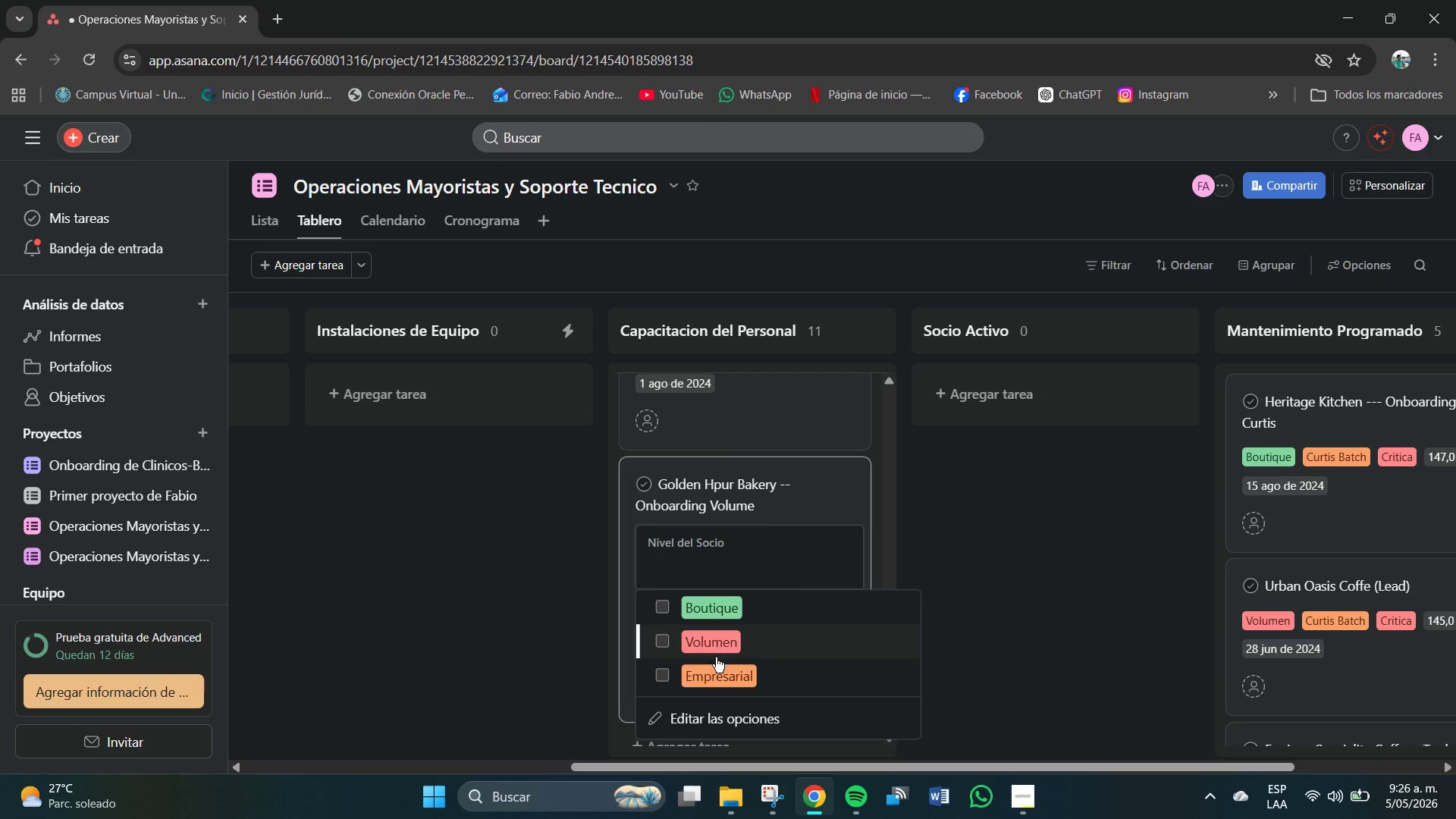 
left_click([710, 651])
 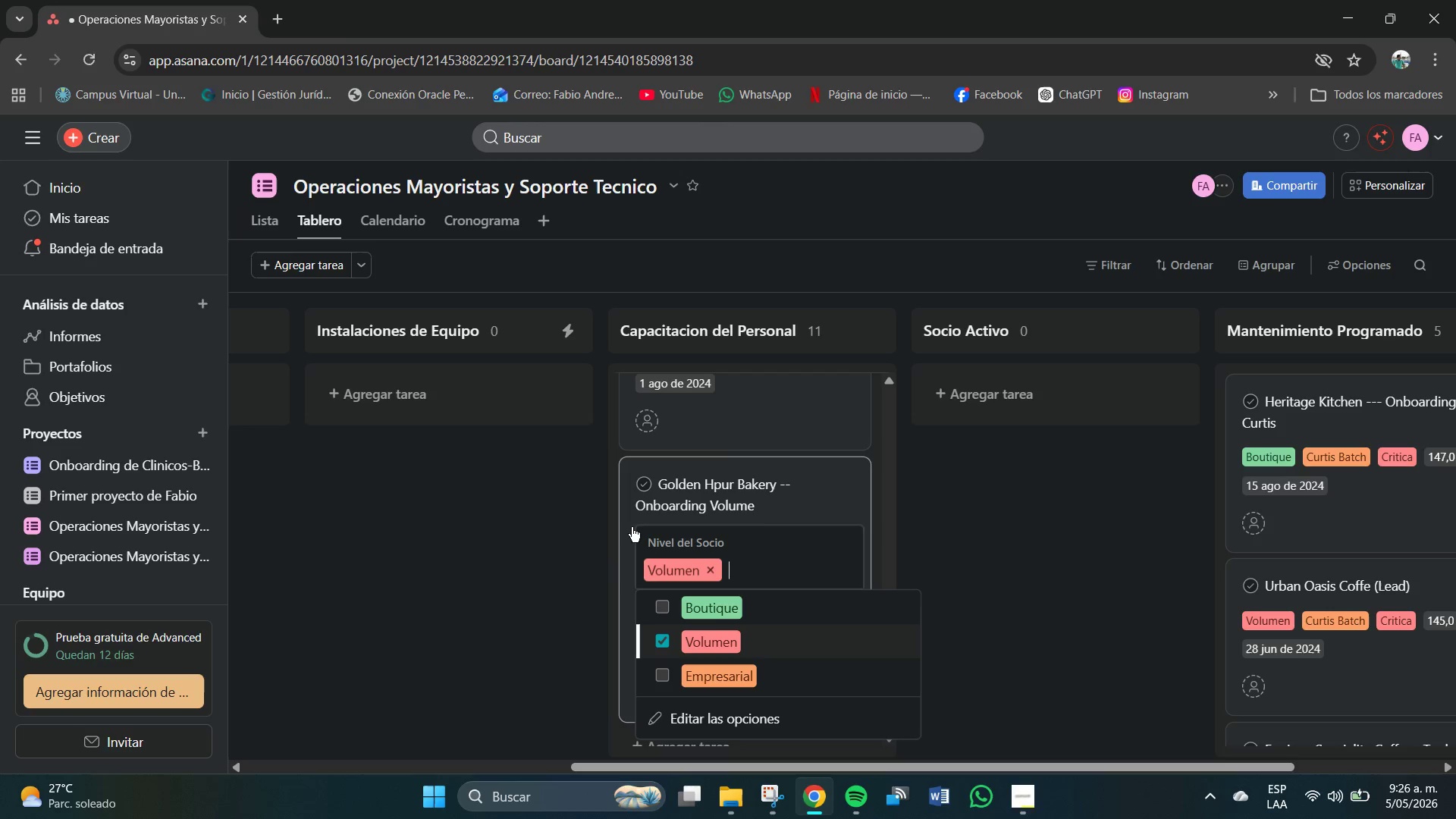 
left_click([629, 523])
 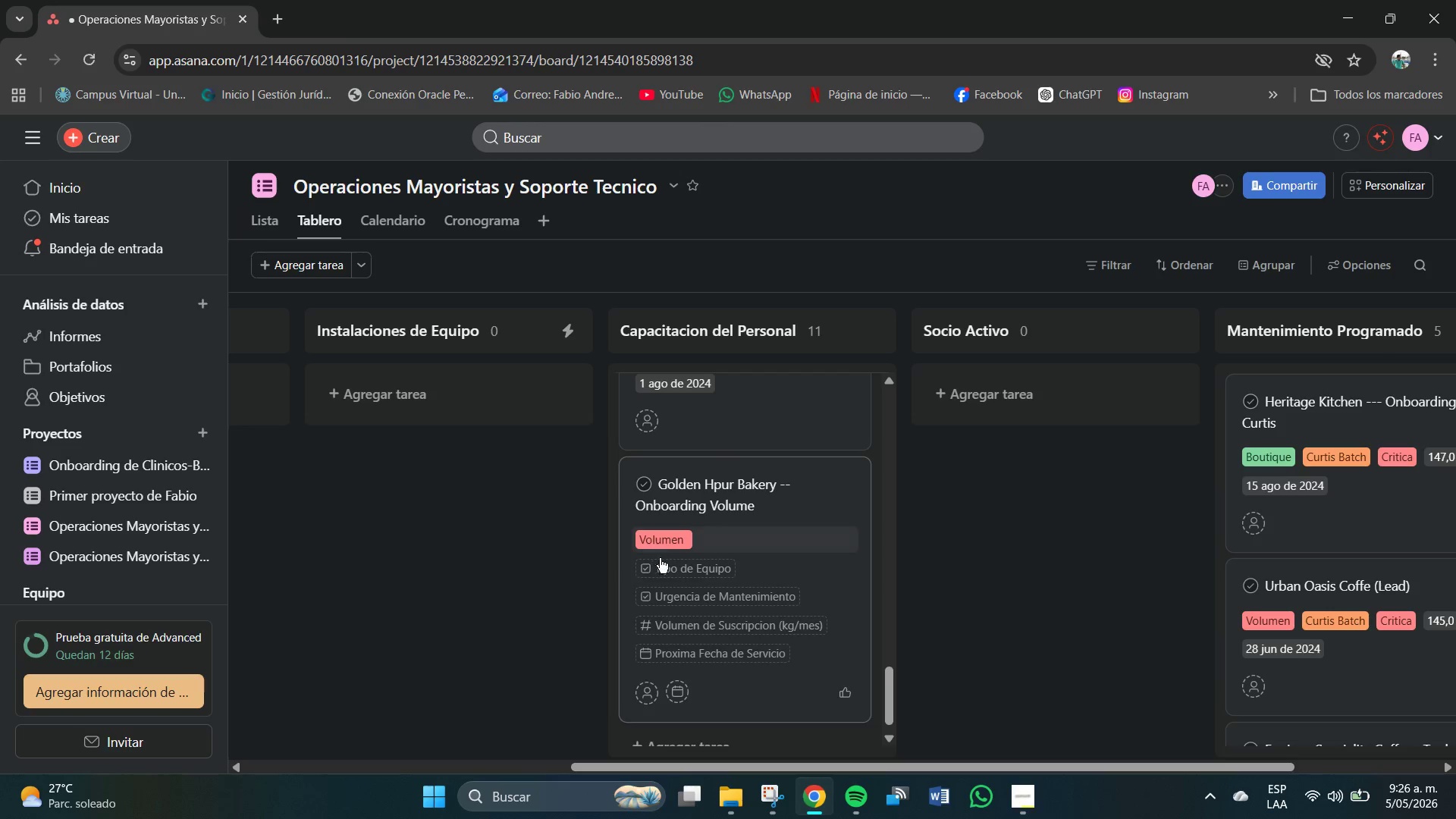 
left_click([675, 573])
 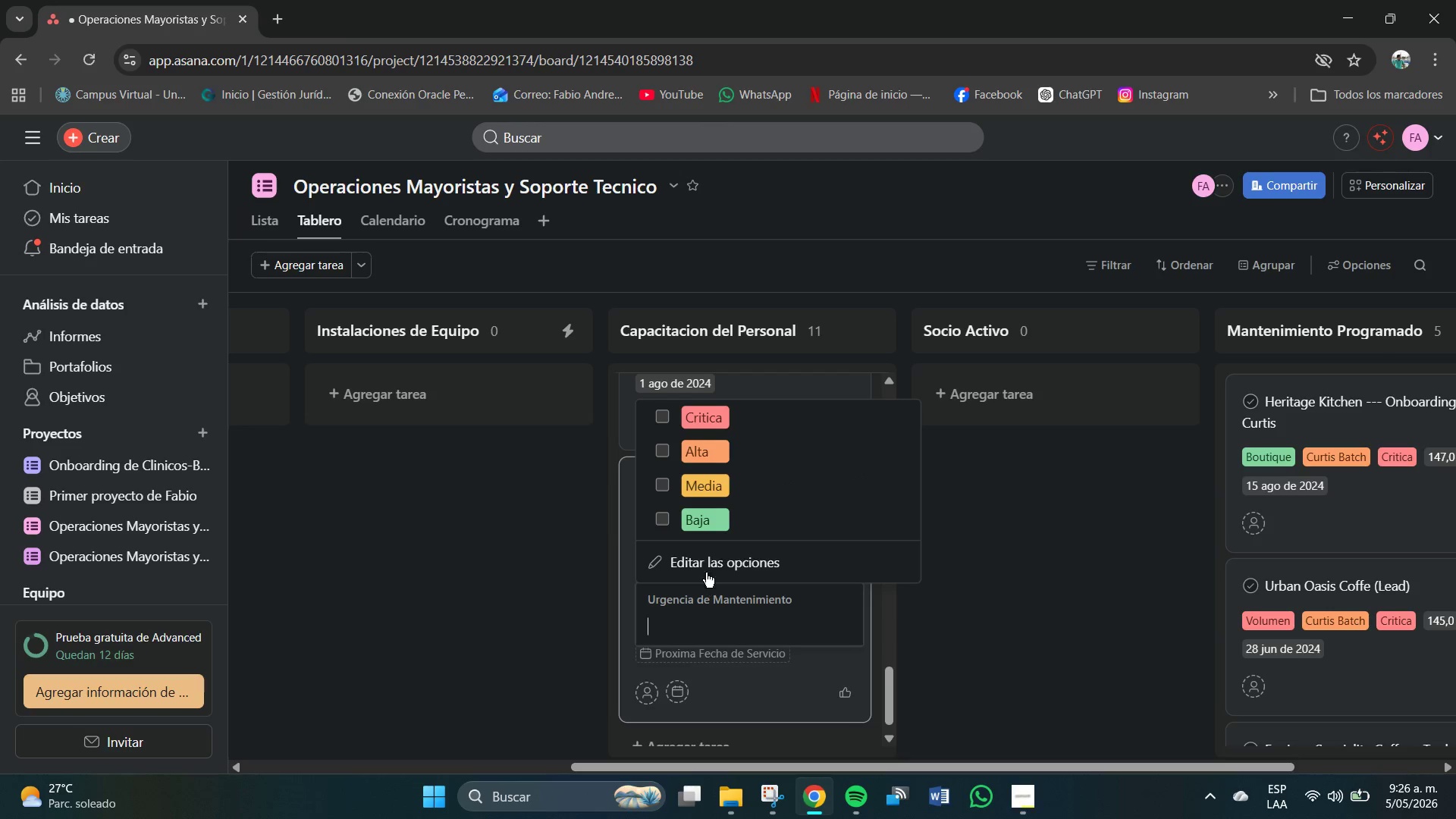 
wait(6.84)
 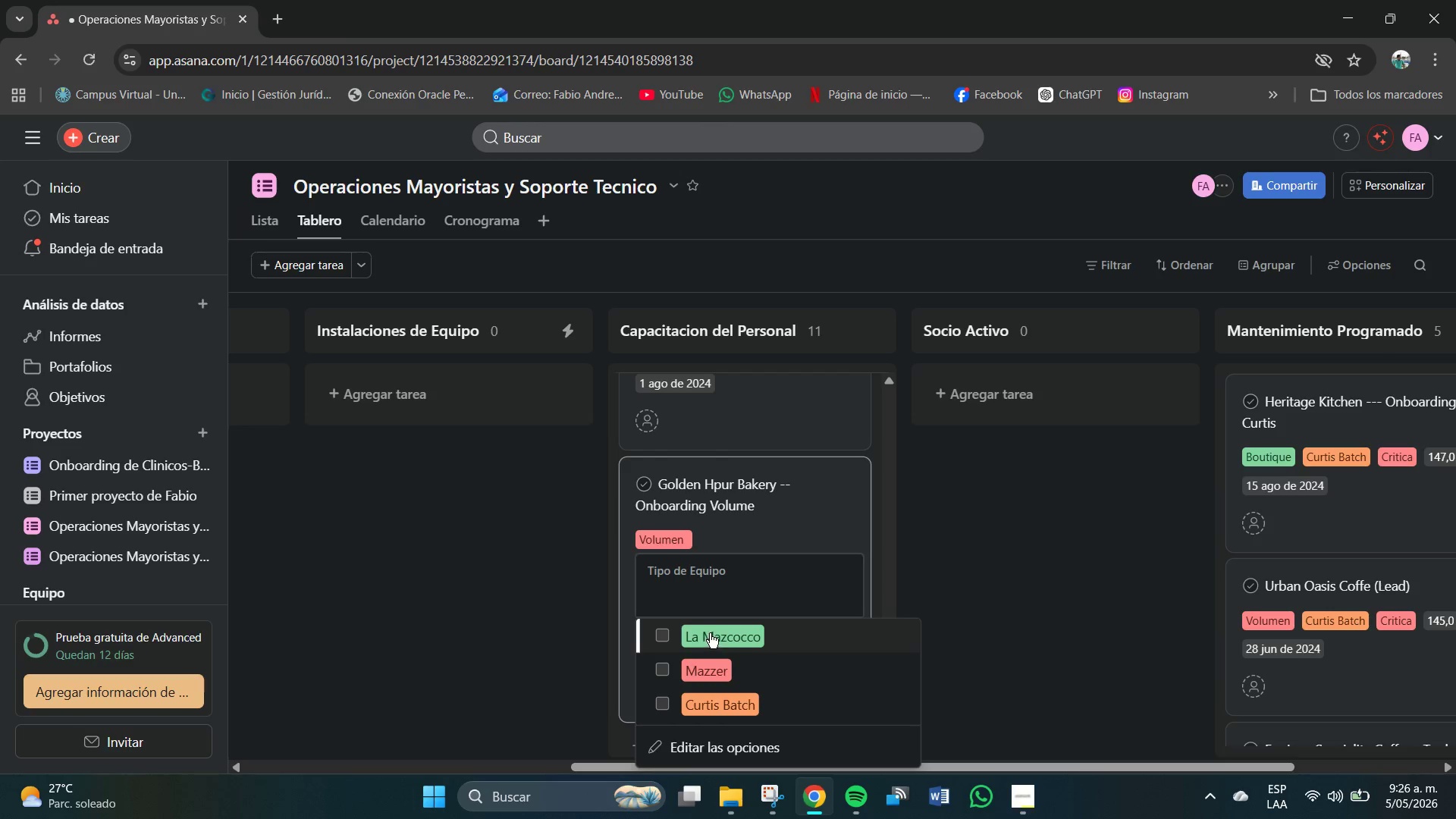 
left_click([620, 544])
 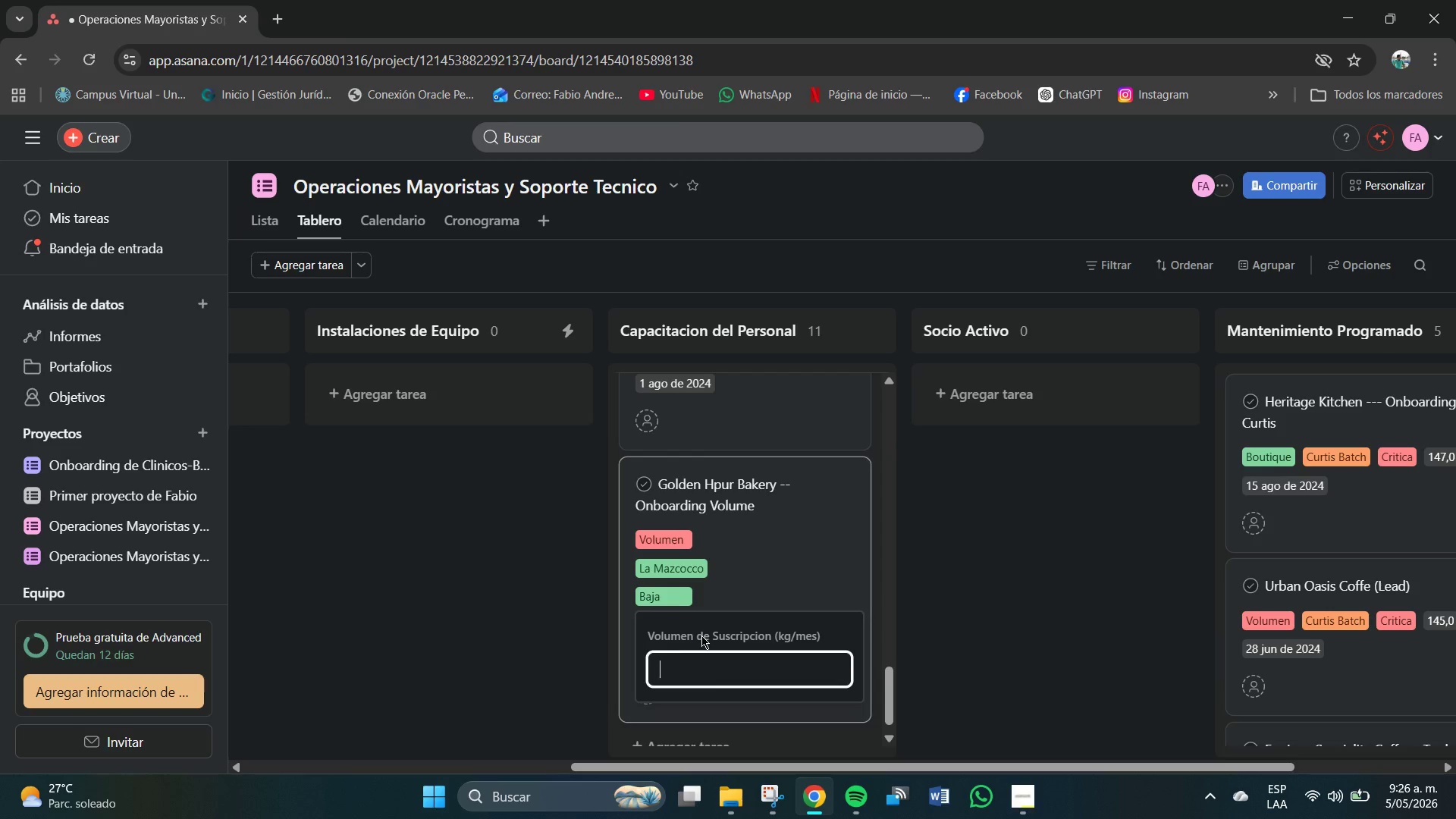 
key(Numpad8)
 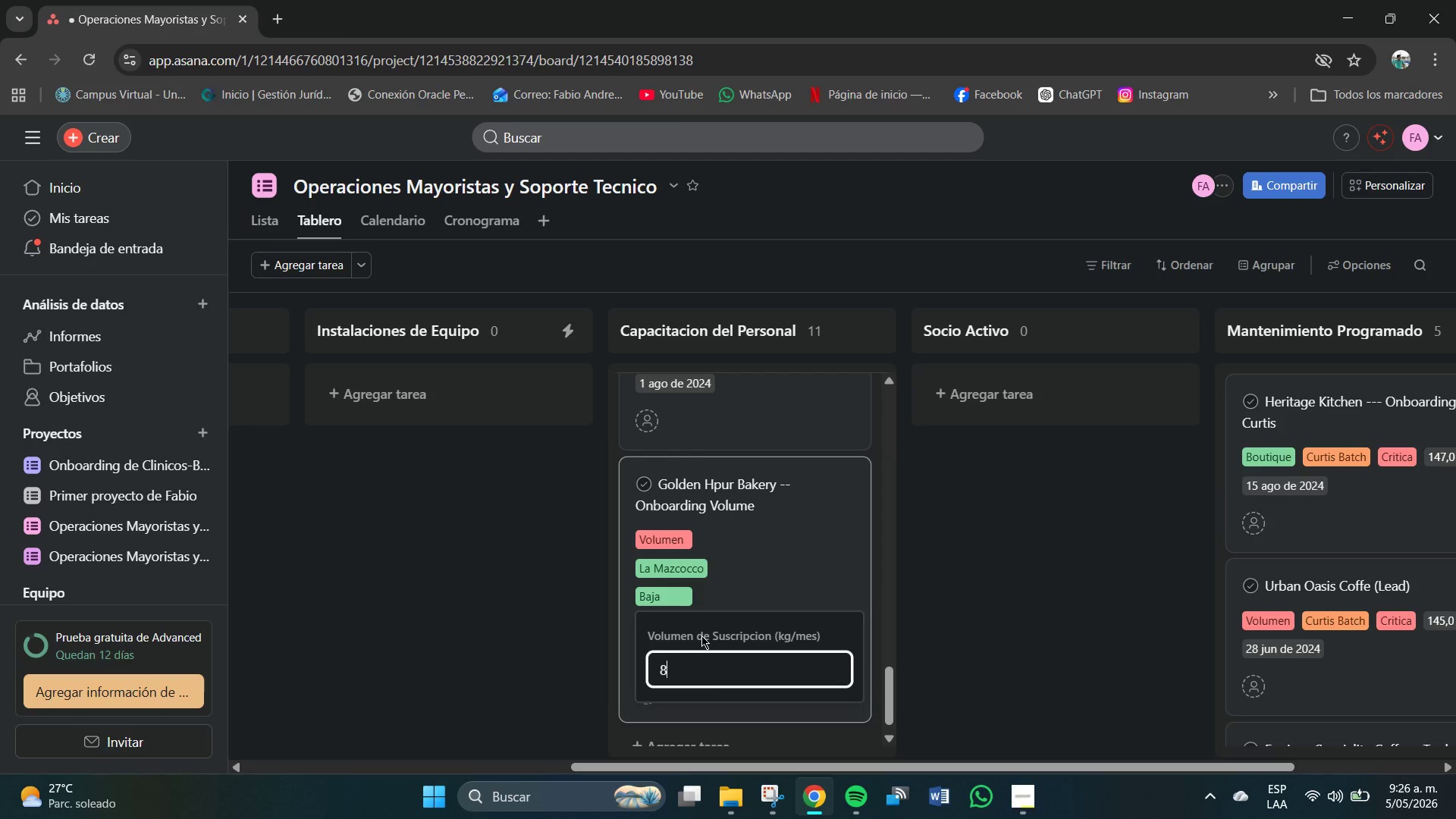 
key(Numpad1)
 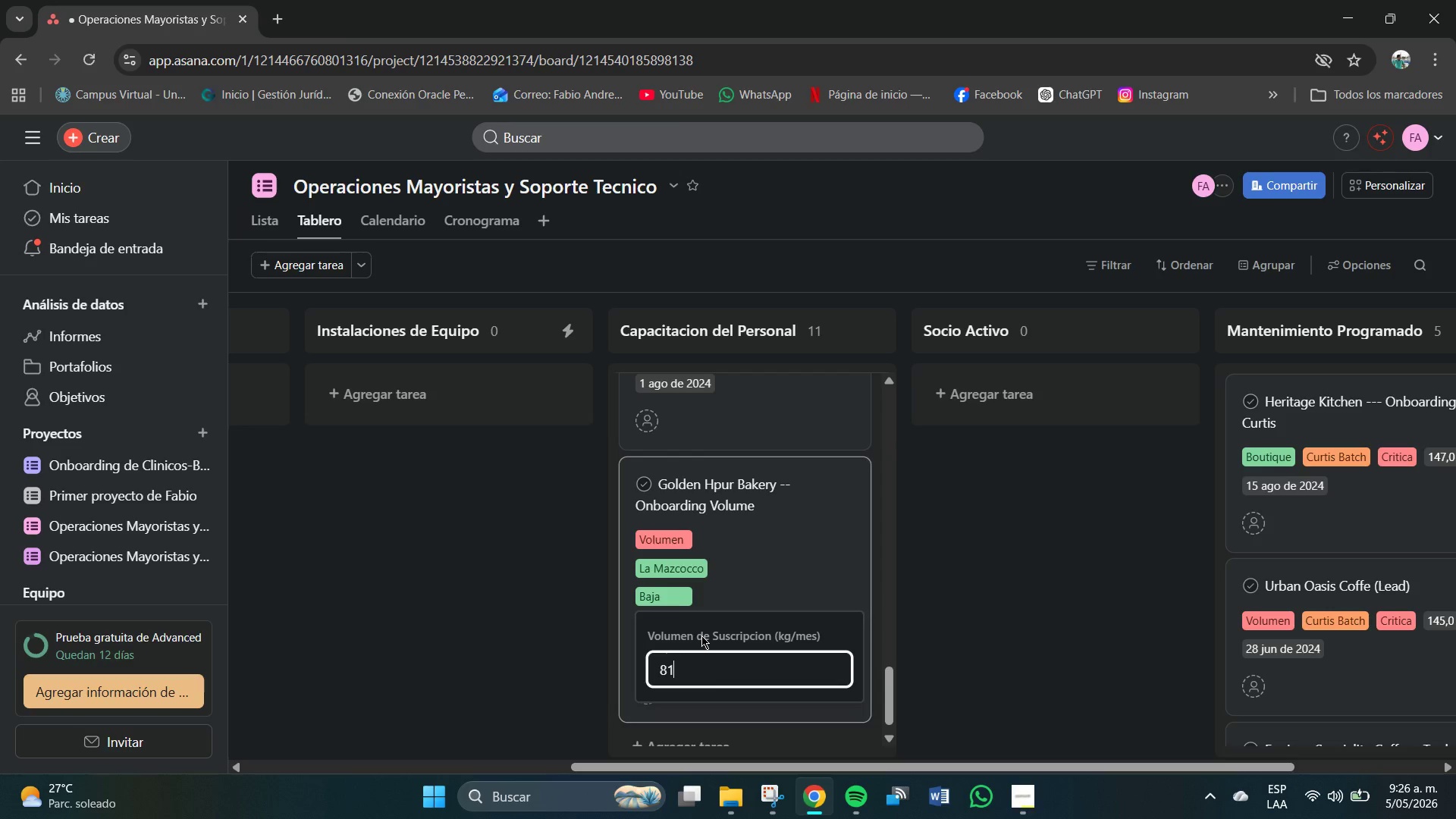 
key(NumpadEnter)
 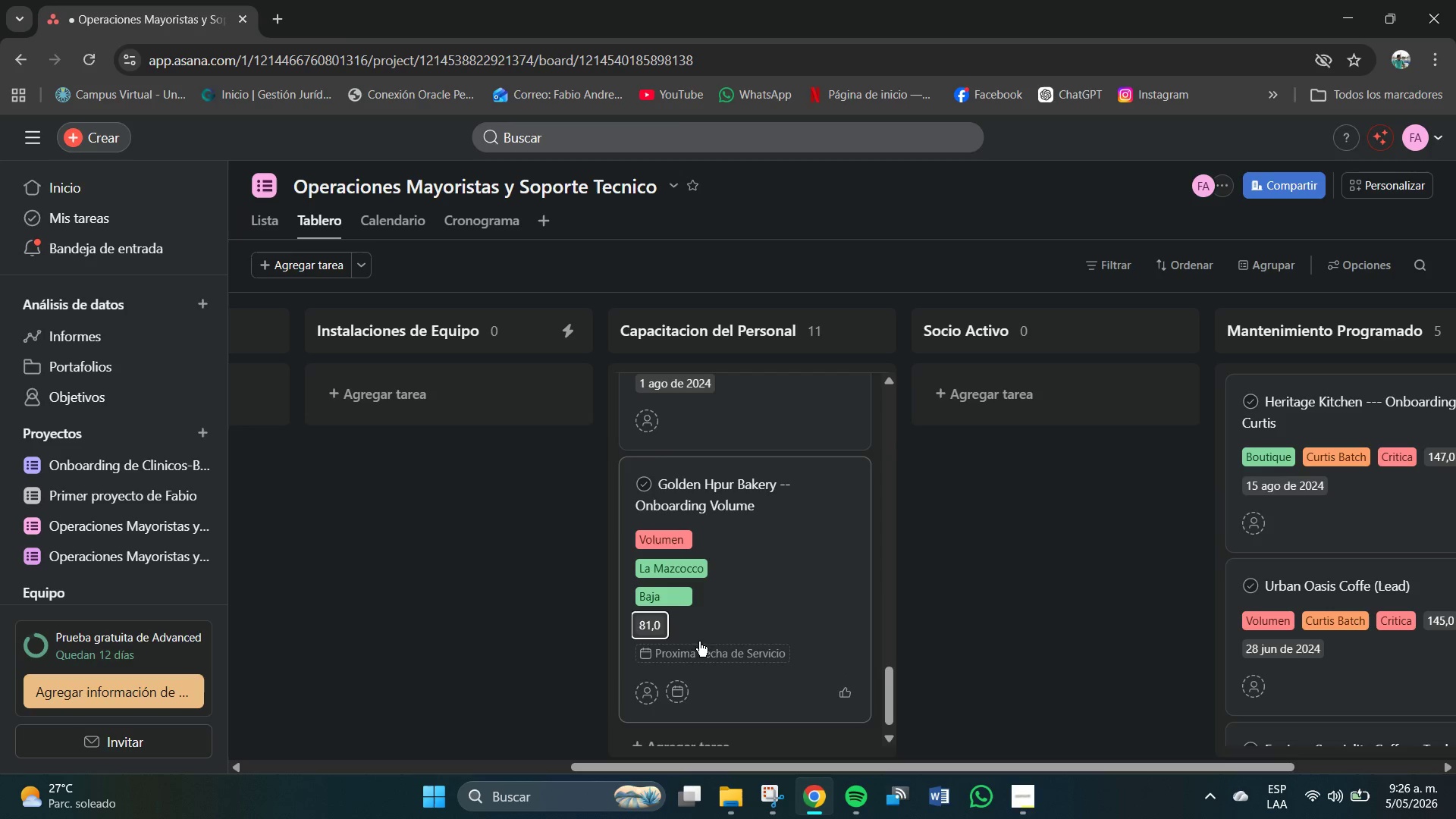 
left_click([695, 657])
 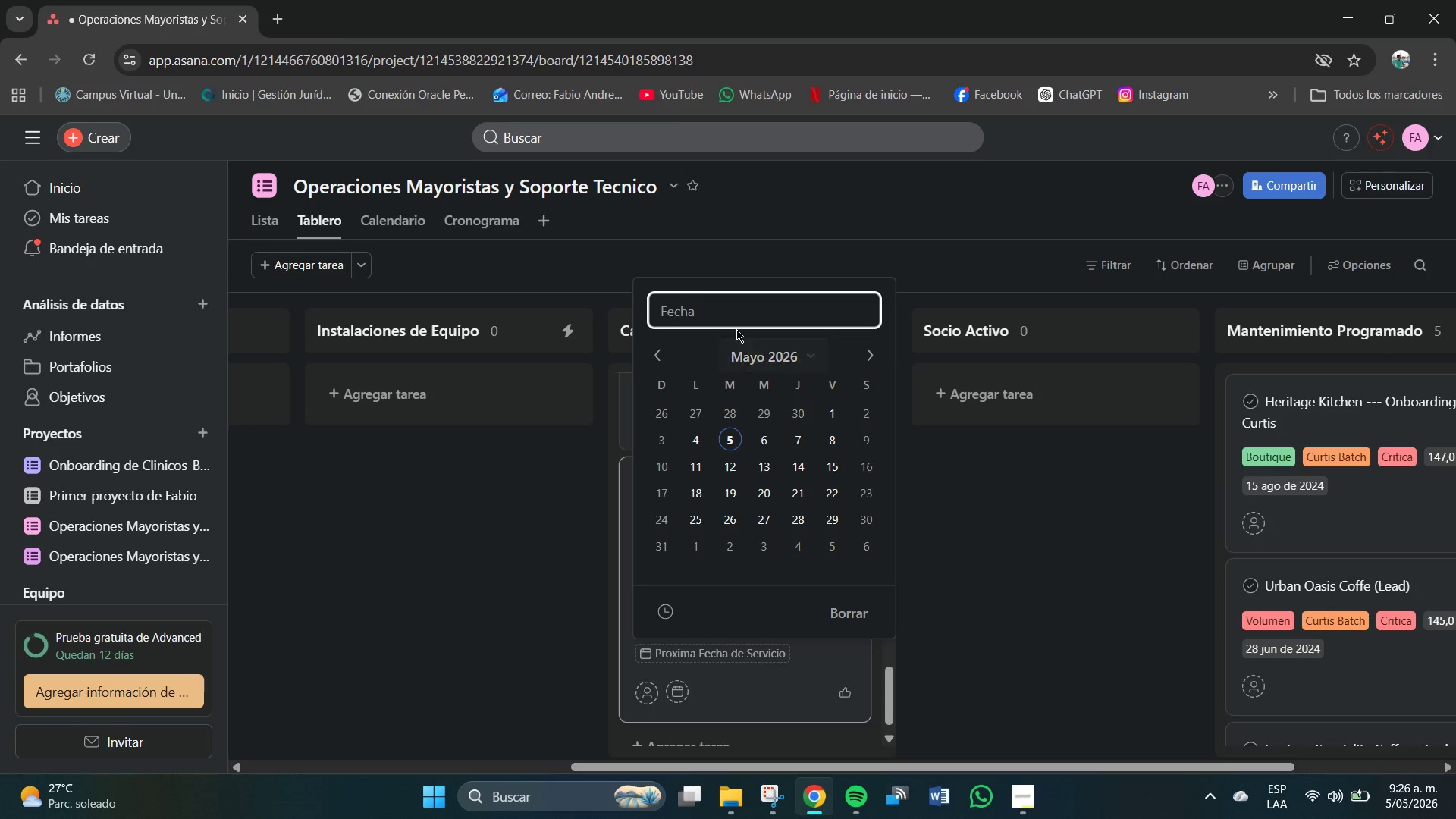 
key(Numpad2)
 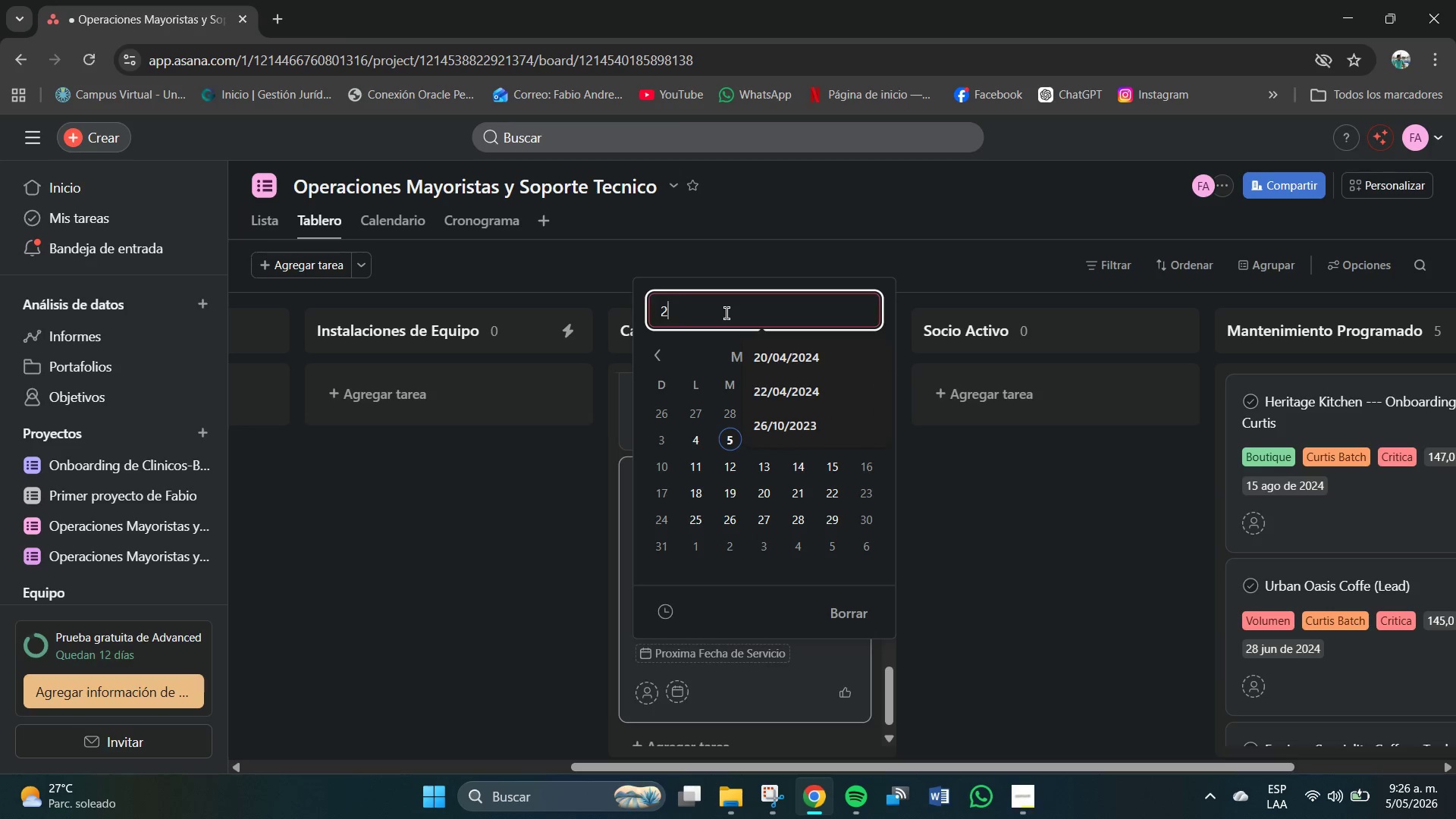 
key(Numpad7)
 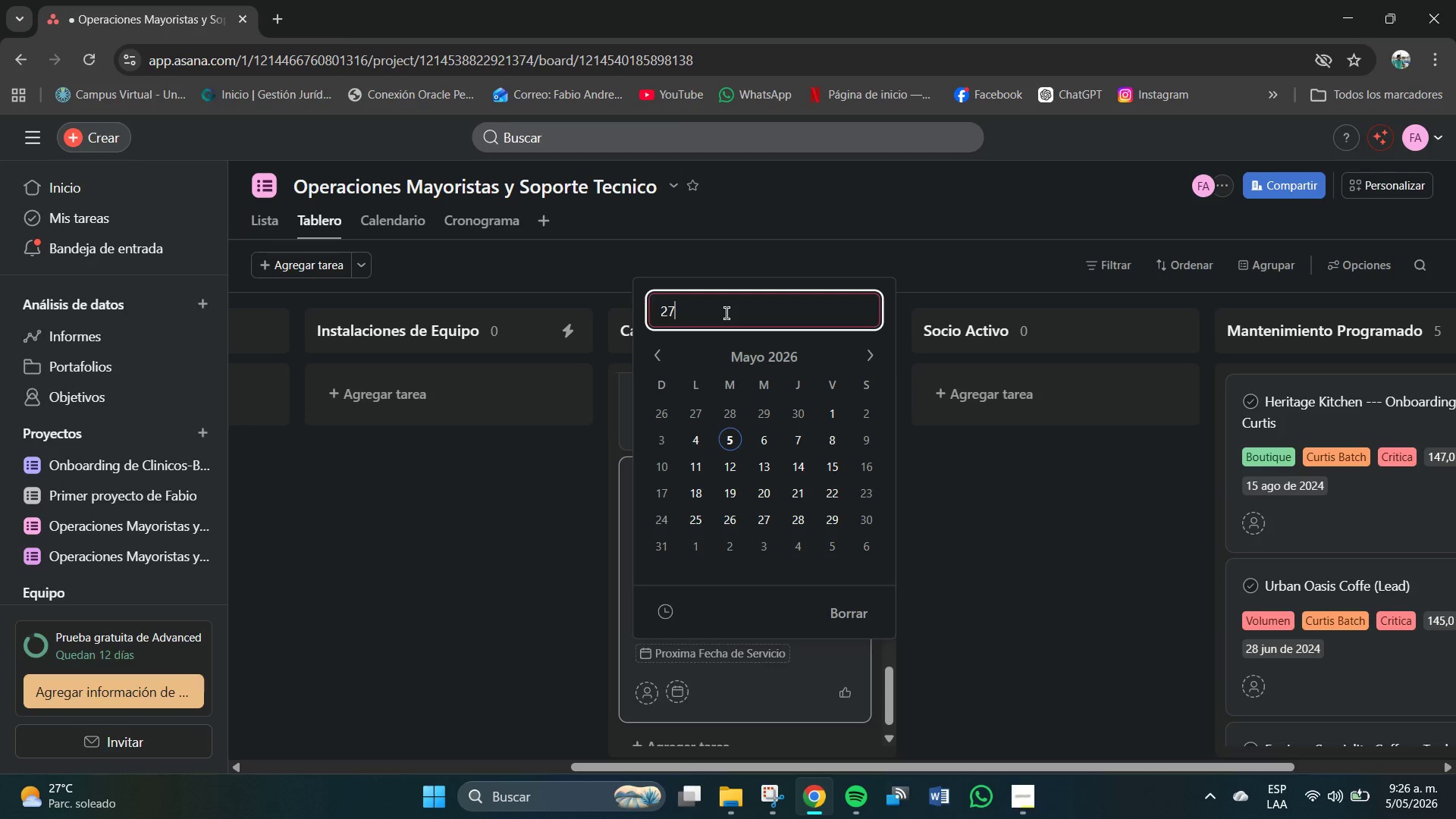 
key(Shift+7)
 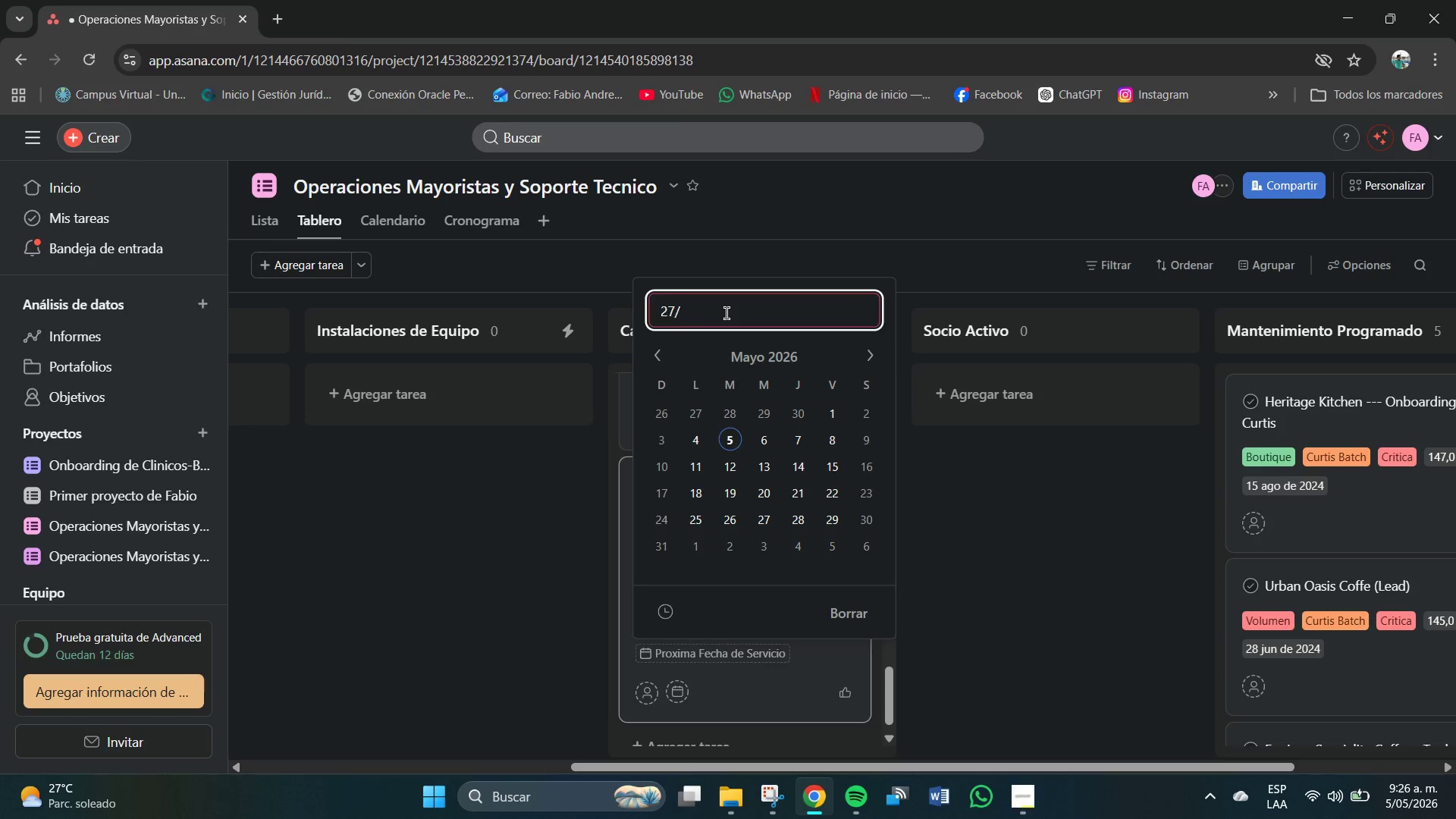 
key(Numpad0)
 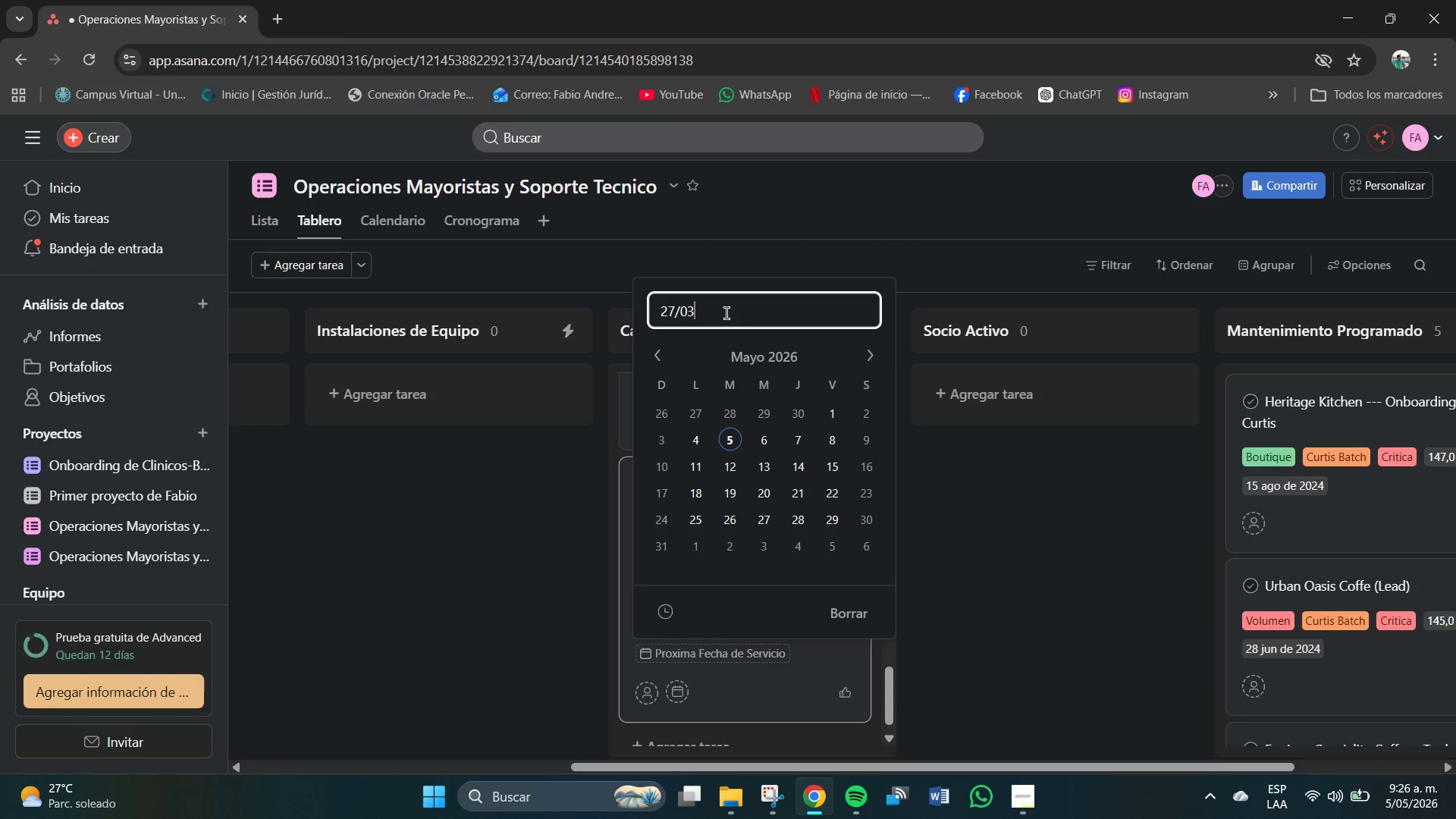 
key(Numpad3)
 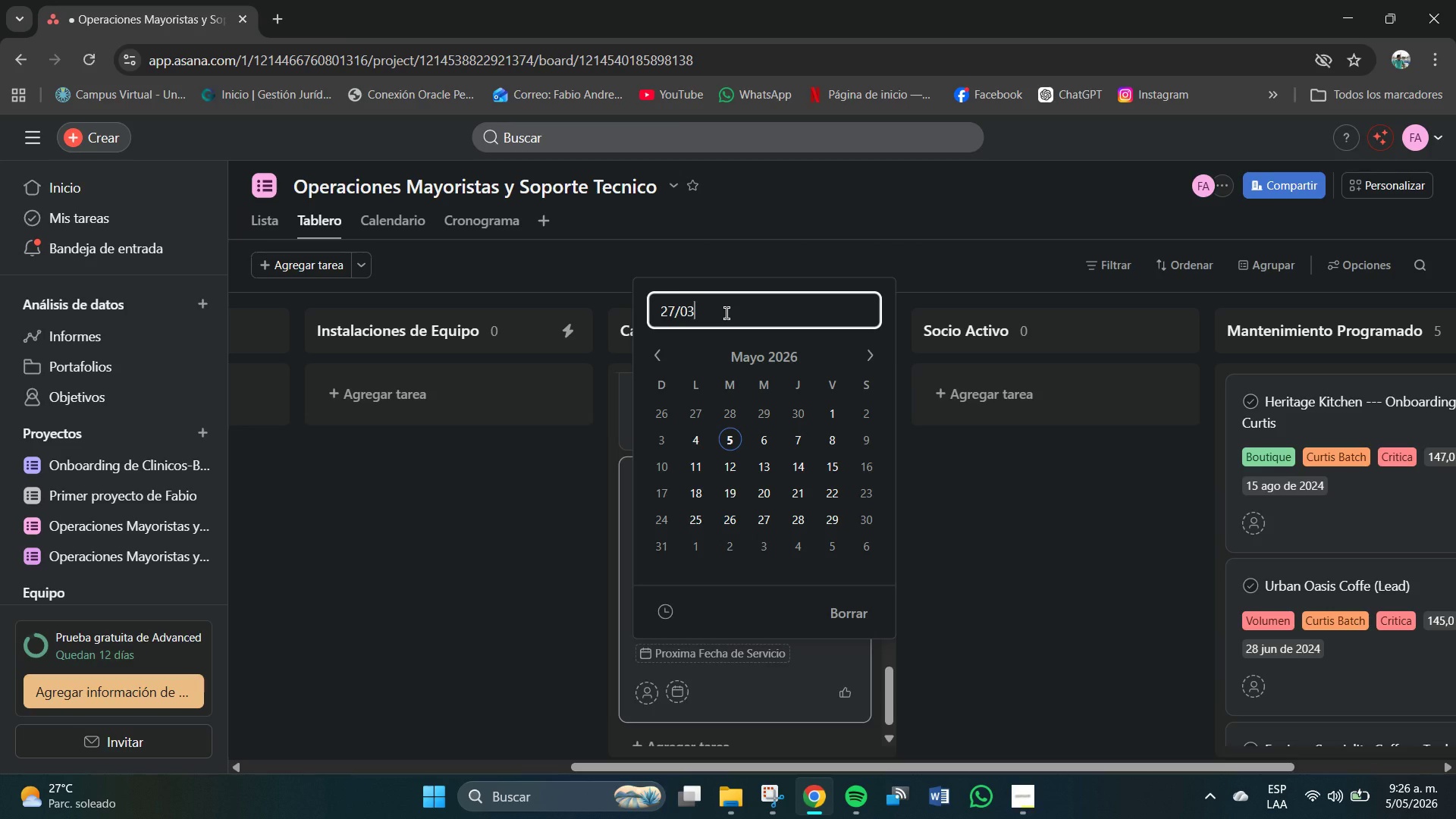 
key(Shift+7)
 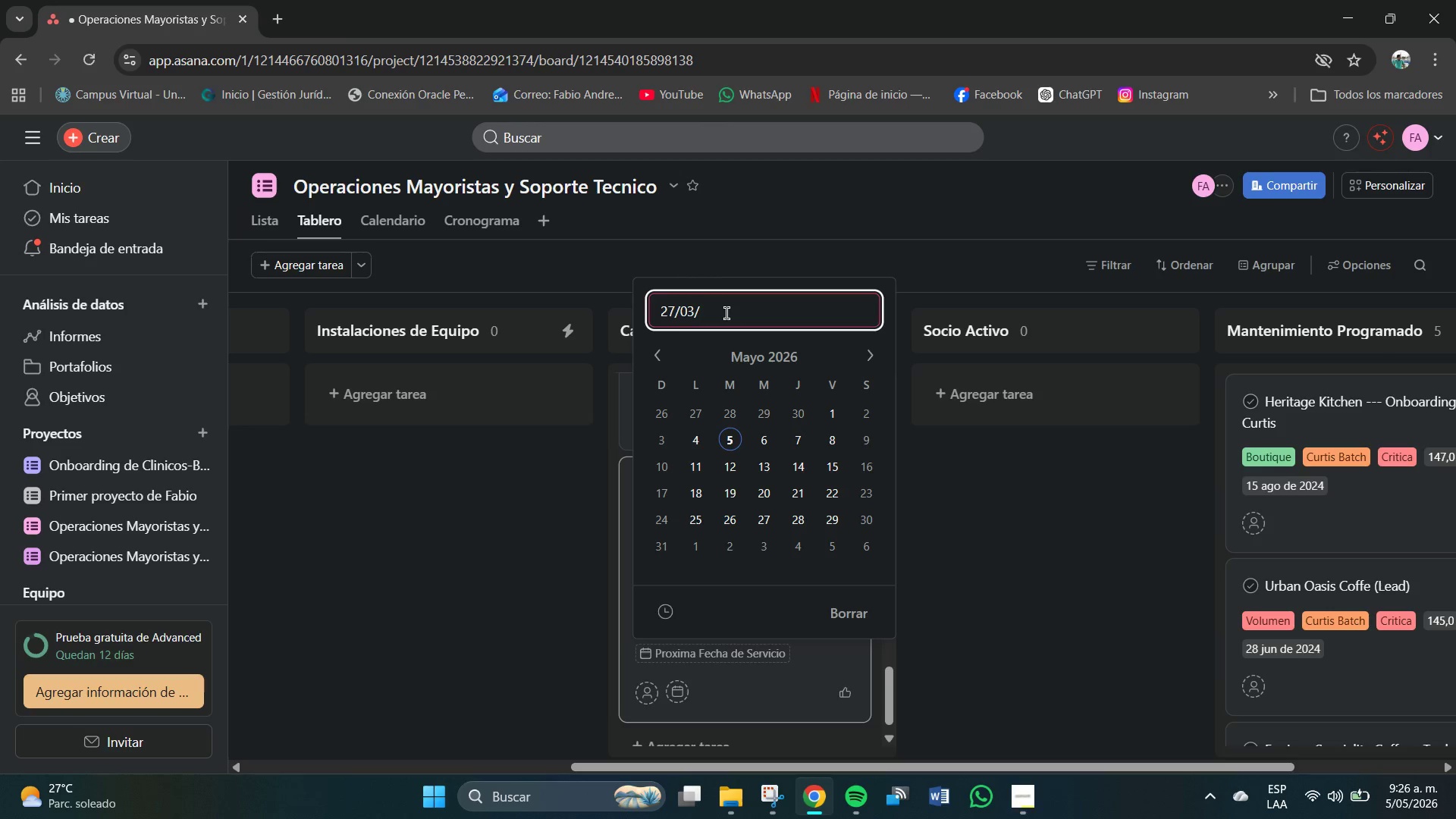 
key(Numpad2)
 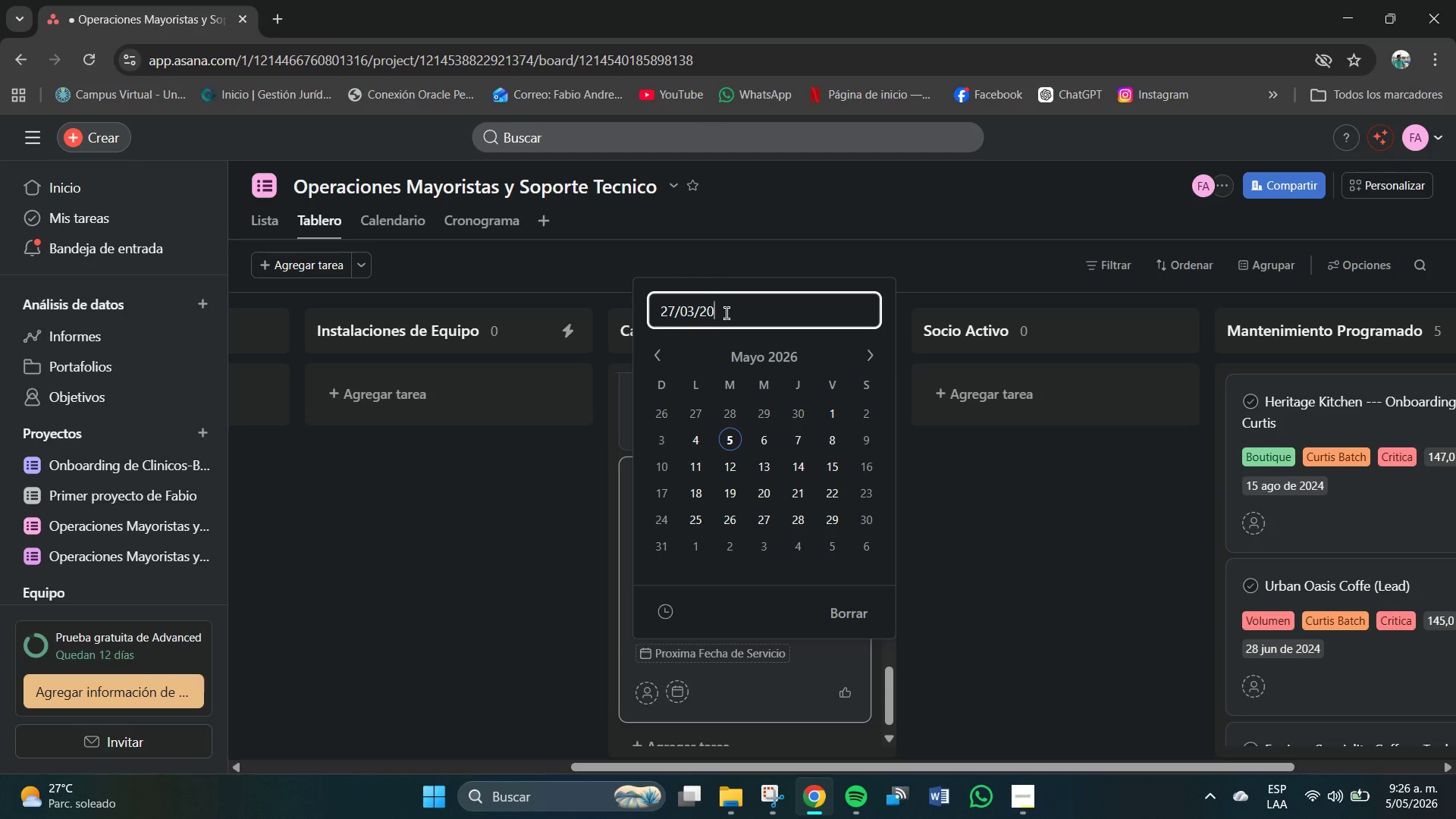 
key(Numpad0)
 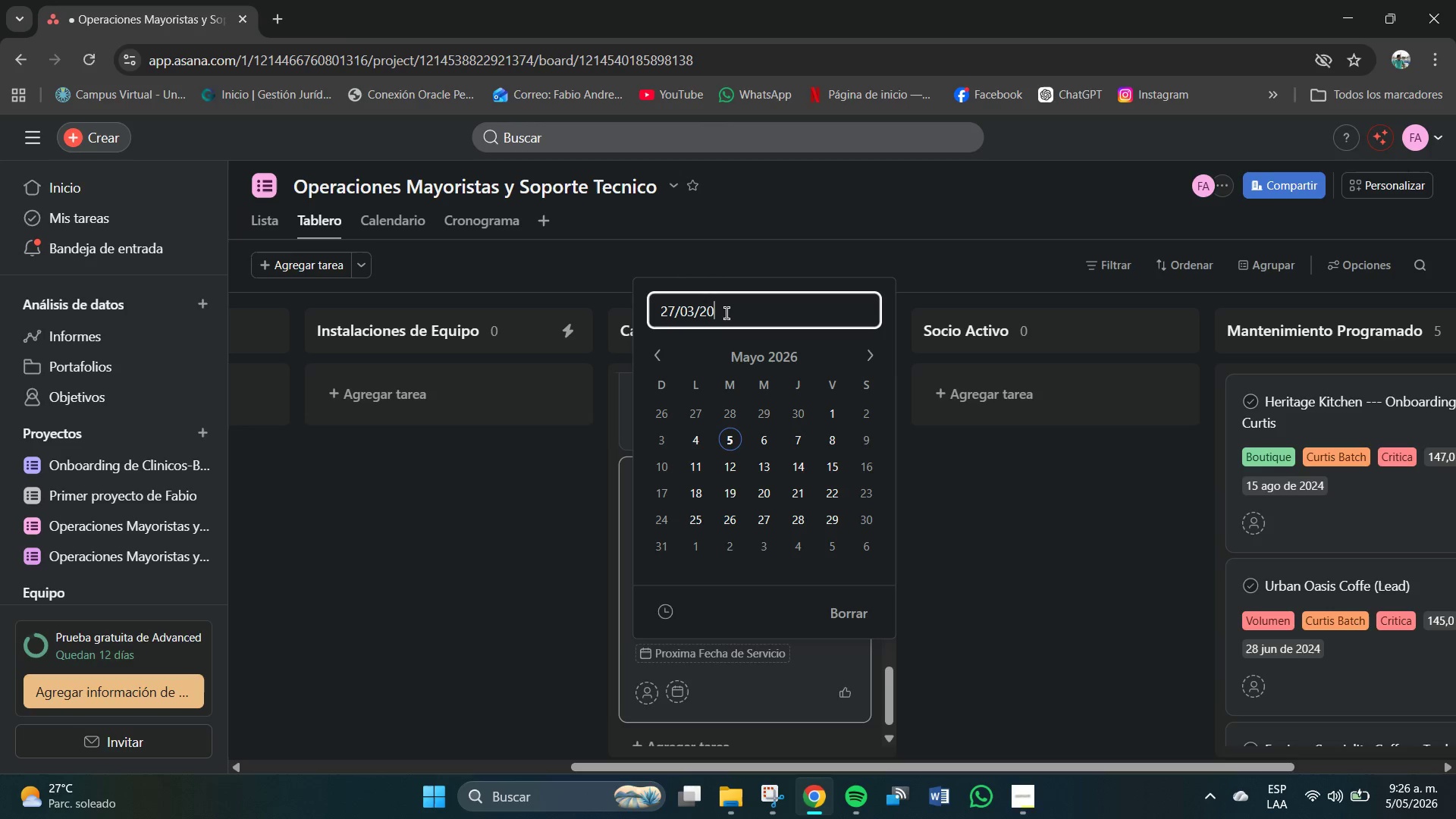 
key(Numpad2)
 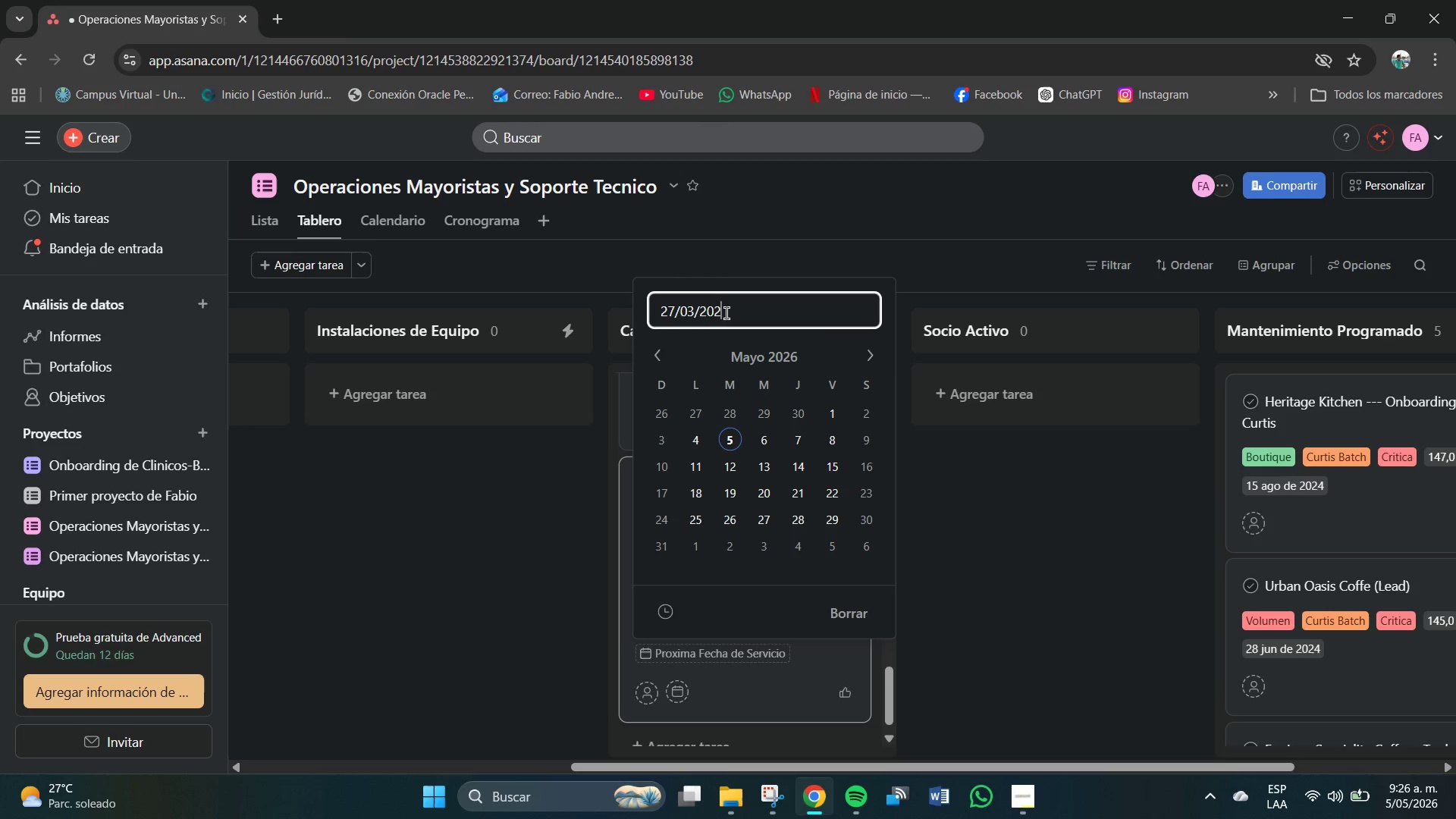 
key(Numpad4)
 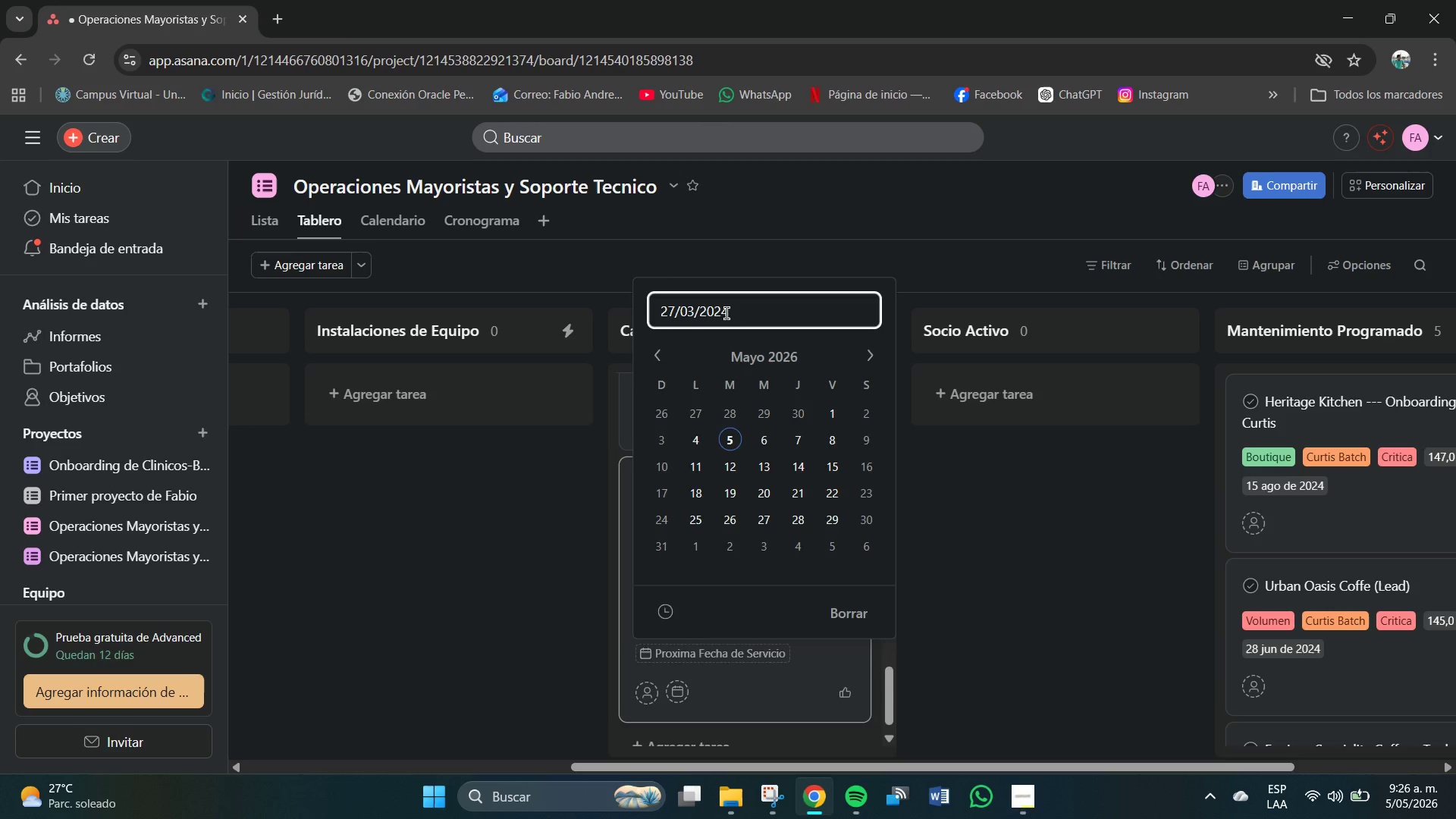 
key(NumpadEnter)
 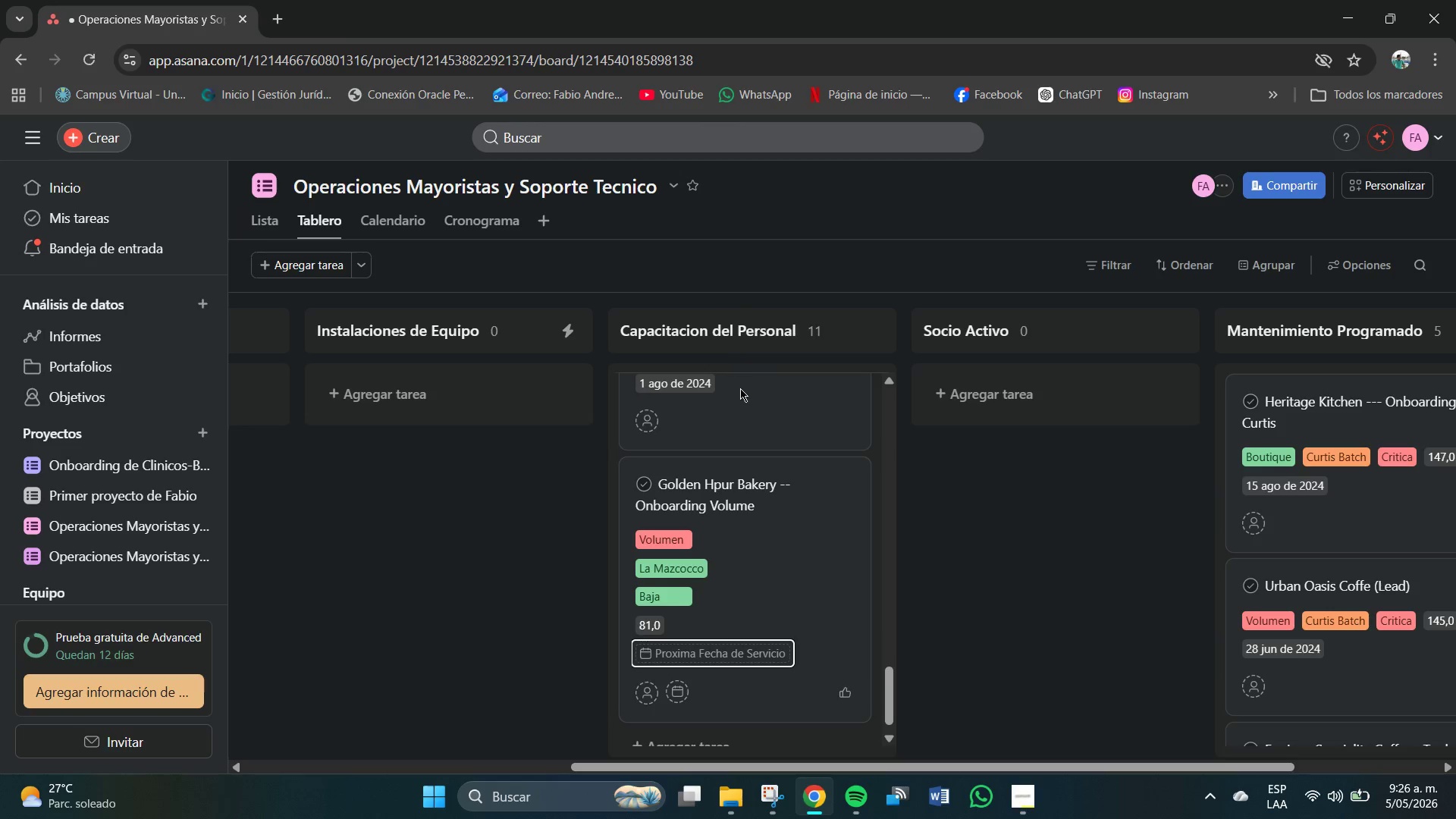 
scroll: coordinate [755, 517], scroll_direction: down, amount: 4.0
 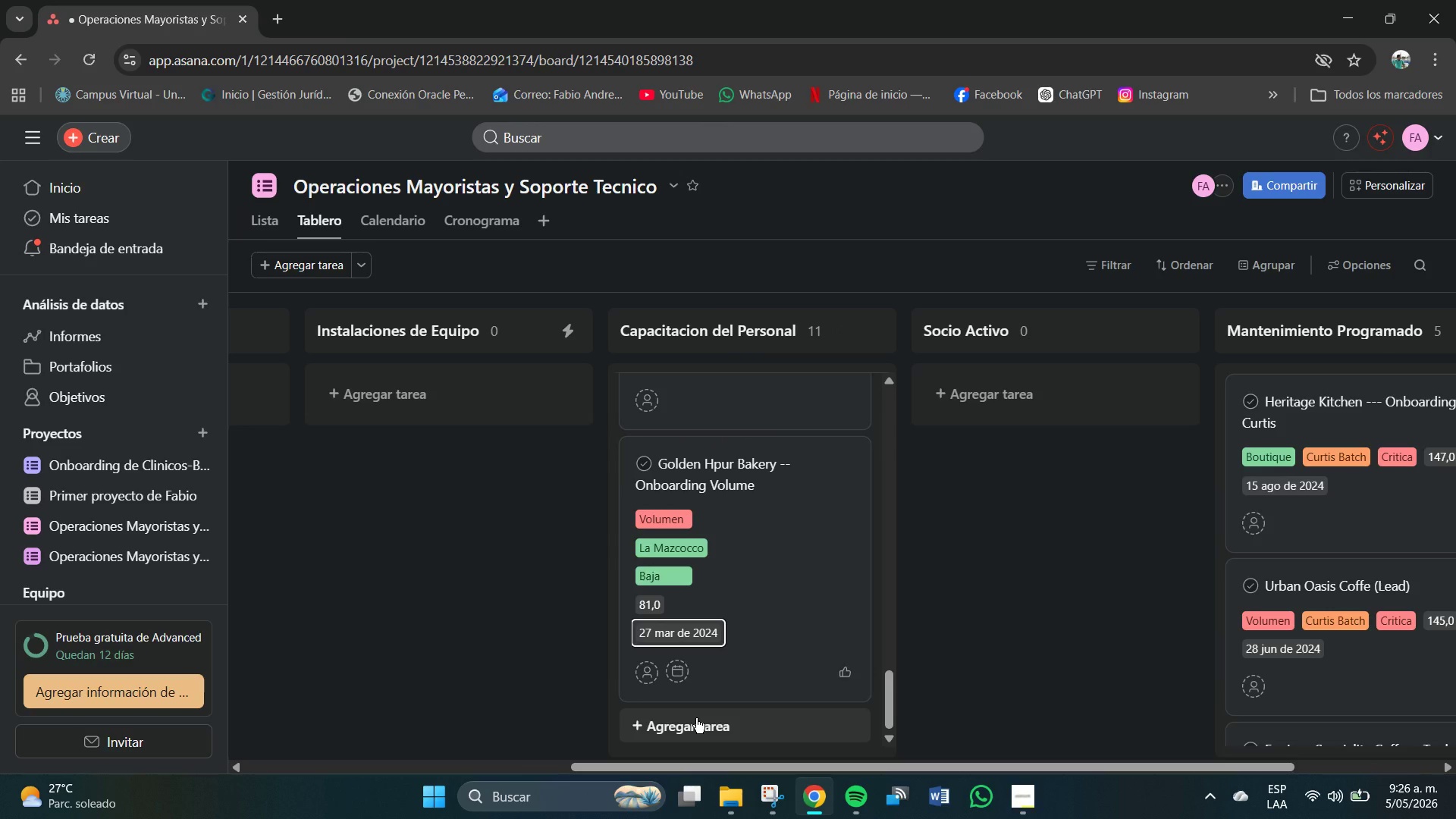 
left_click([696, 719])
 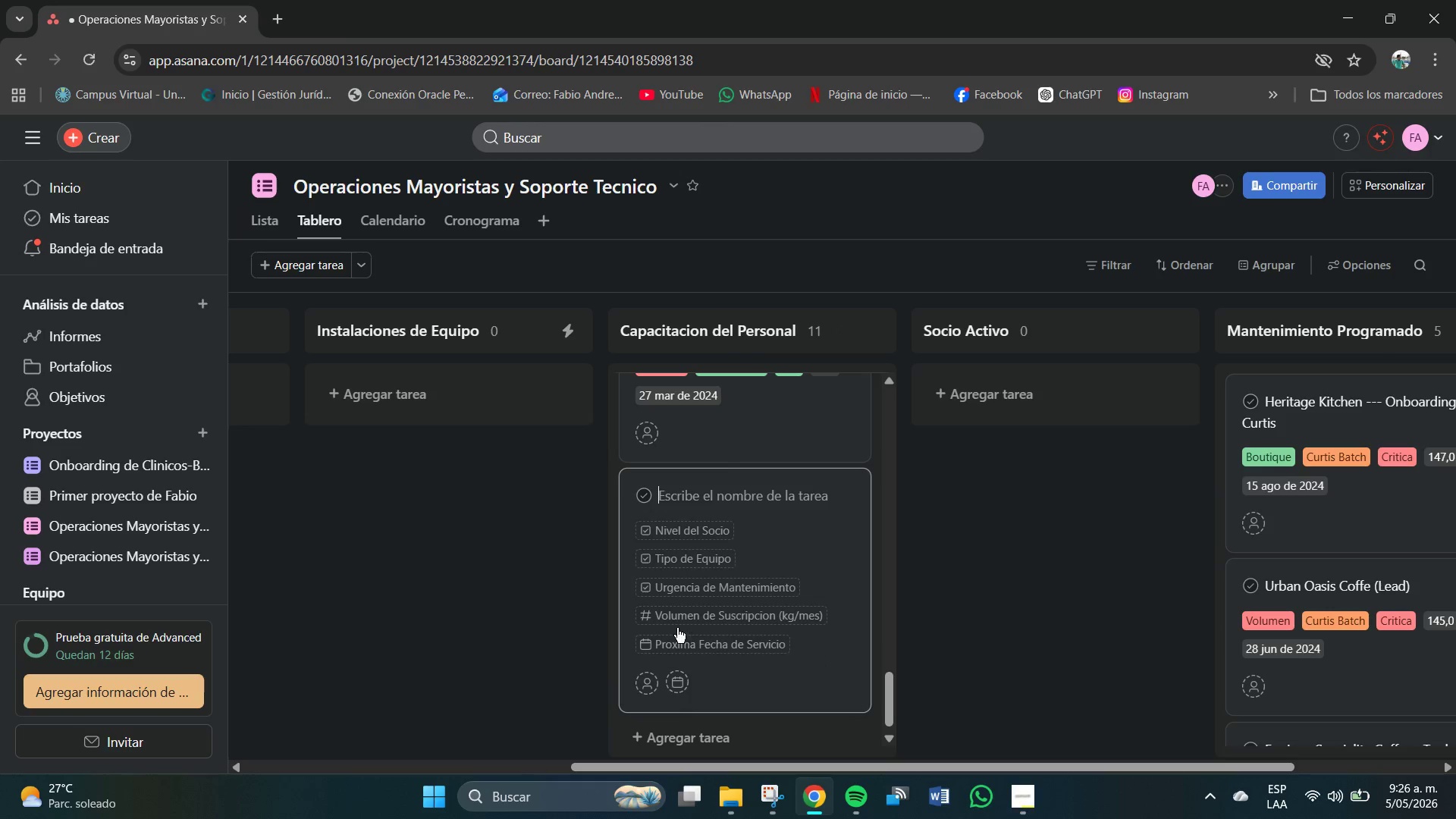 
scroll: coordinate [685, 620], scroll_direction: down, amount: 1.0
 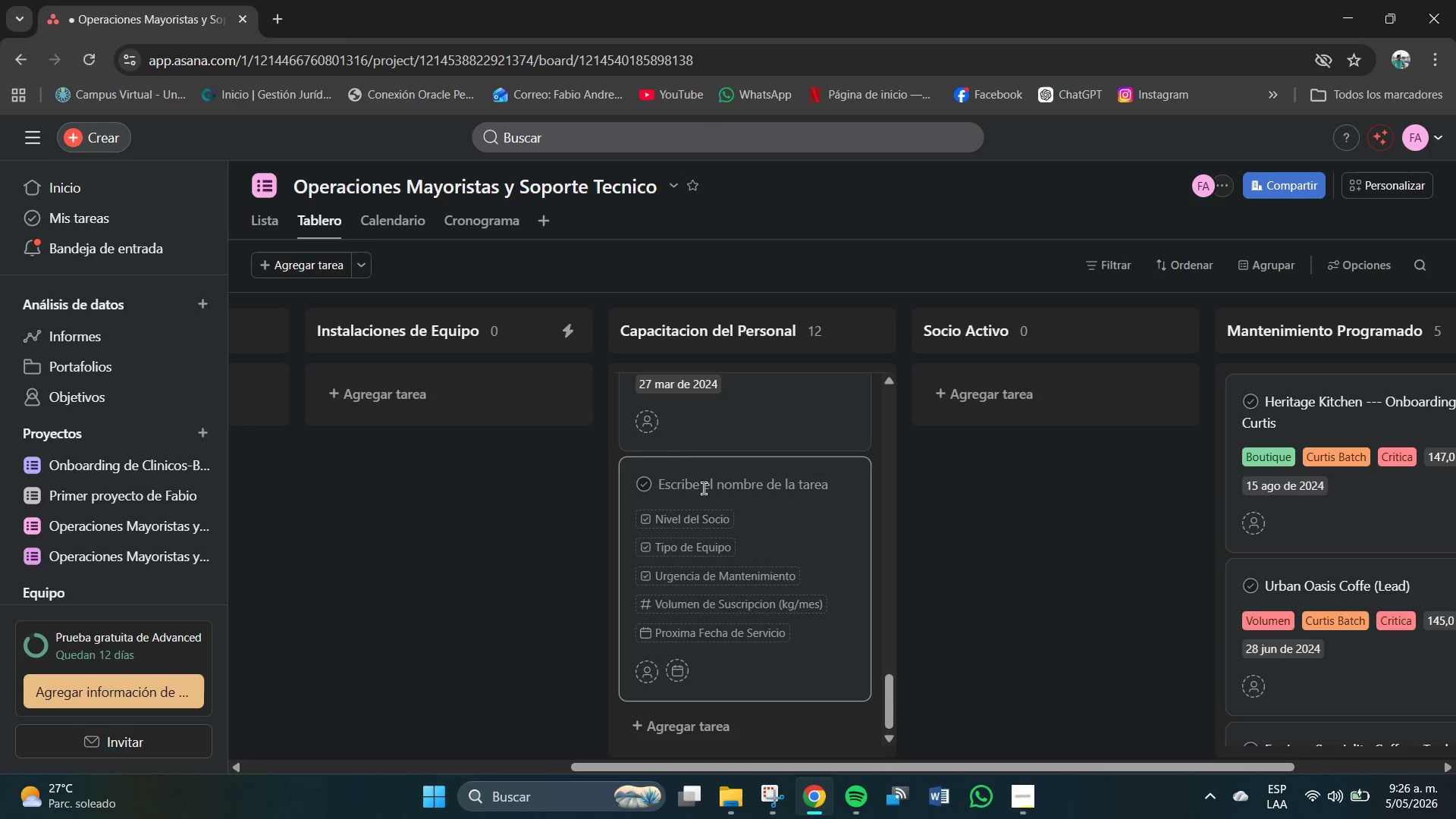 
type(Velvbe)
key(Backspace)
key(Backspace)
key(Backspace)
type(vet Hpri)
key(Backspace)
key(Backspace)
key(Backspace)
type(orison)
key(Backspace)
key(Backspace)
key(Backspace)
type(xon Lounge -- Onborar)
key(Backspace)
key(Backspace)
type(ding)
 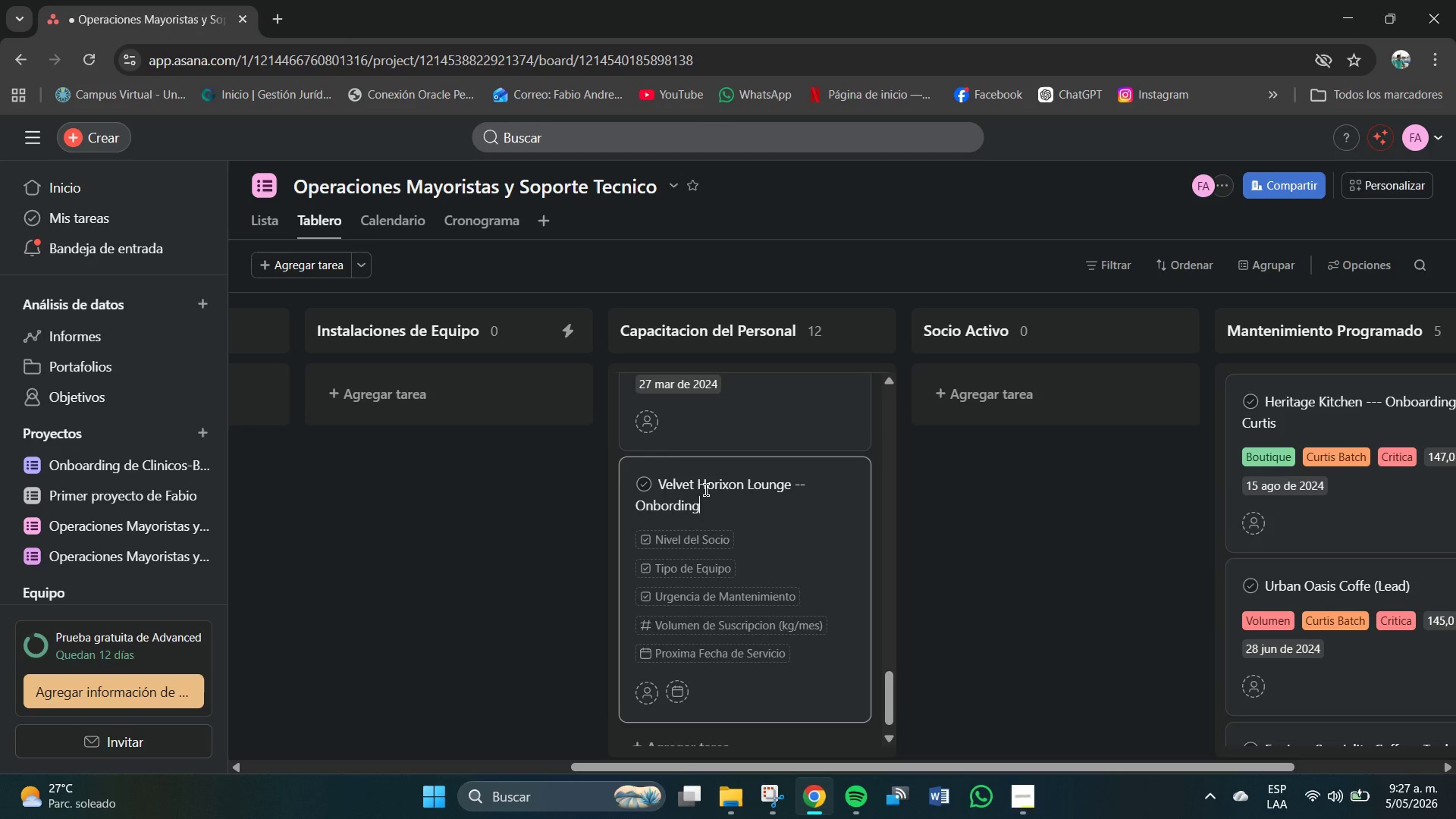 
wait(6.11)
 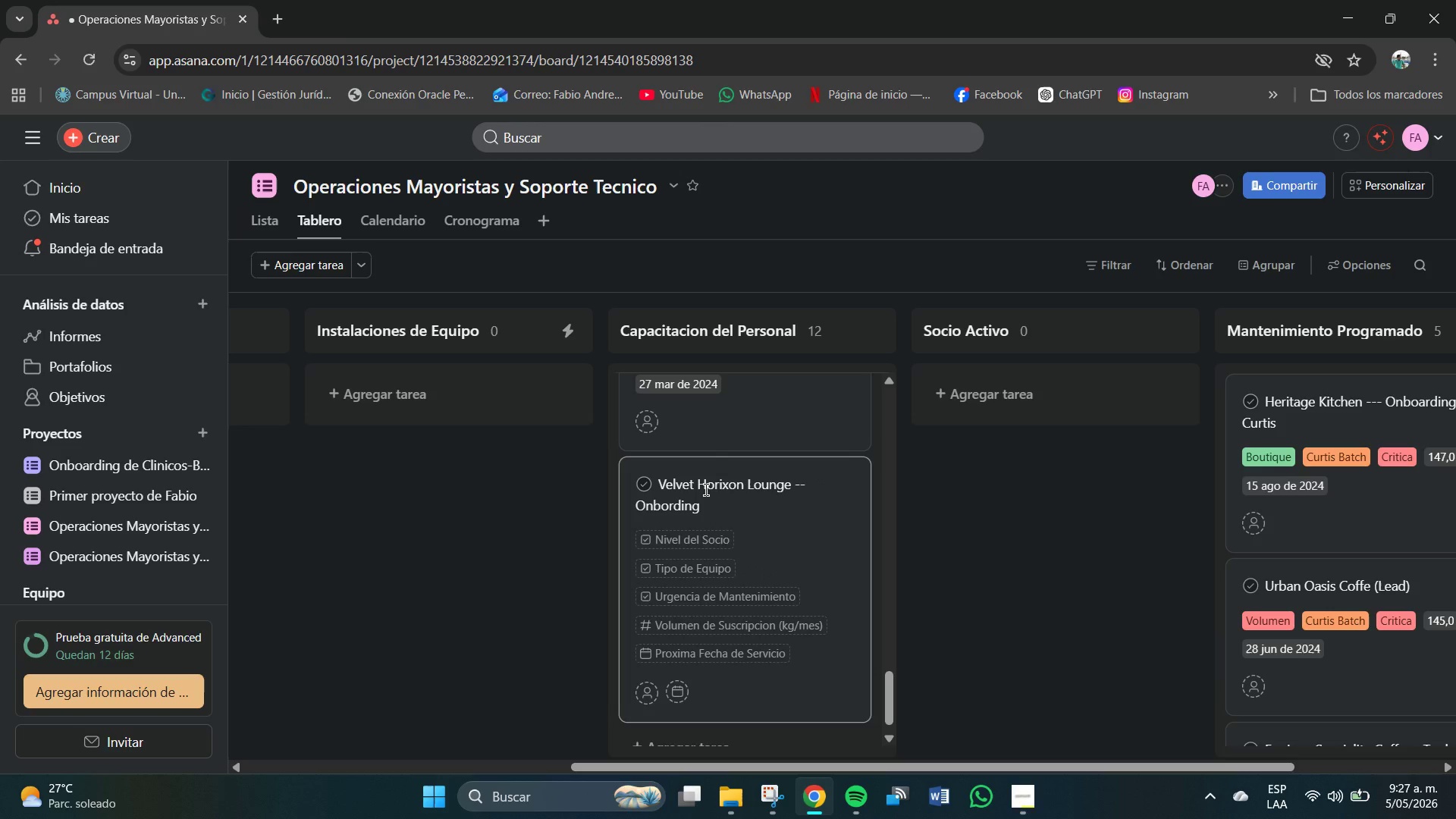 
left_click([669, 506])
 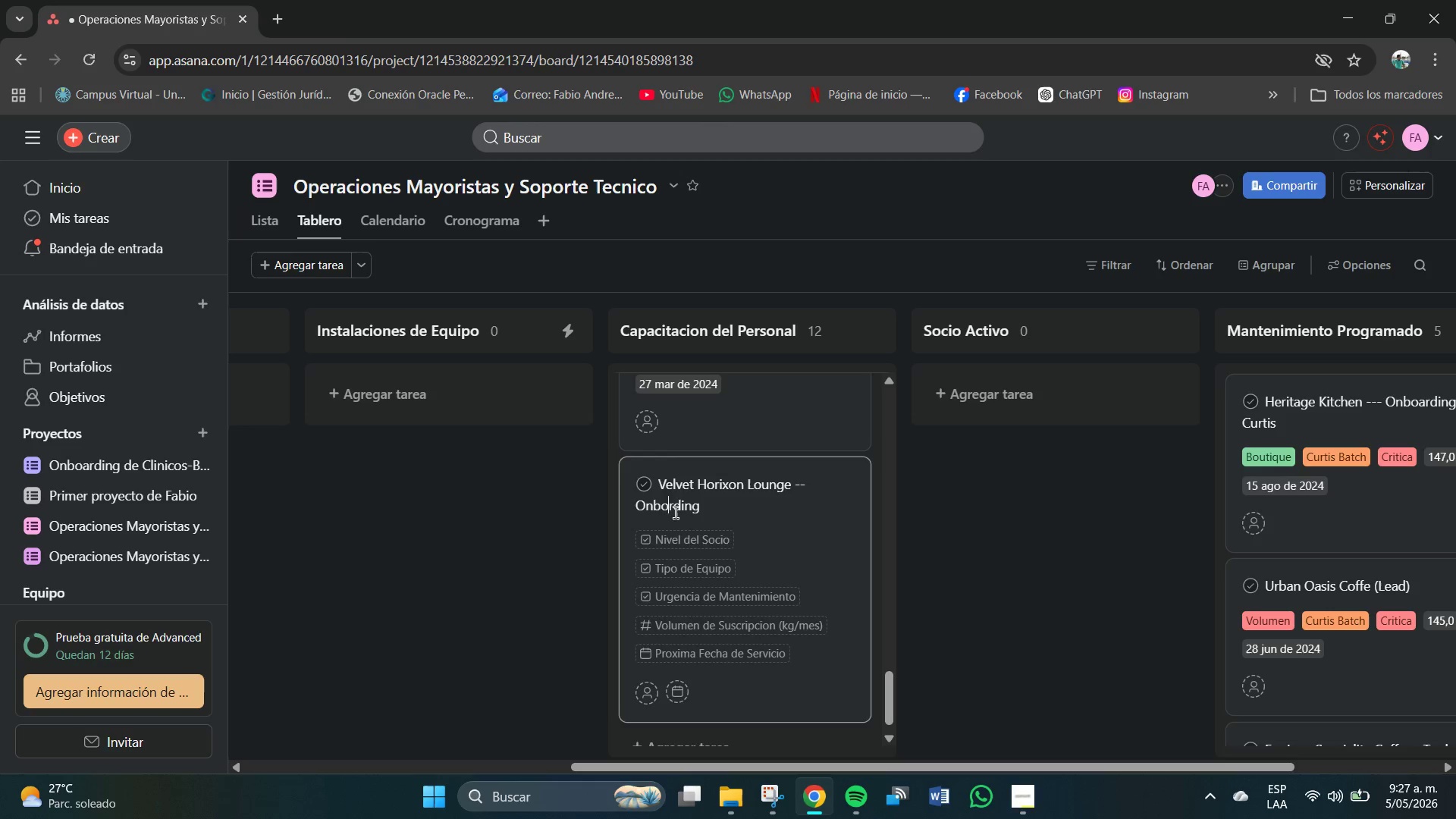 
key(A)
 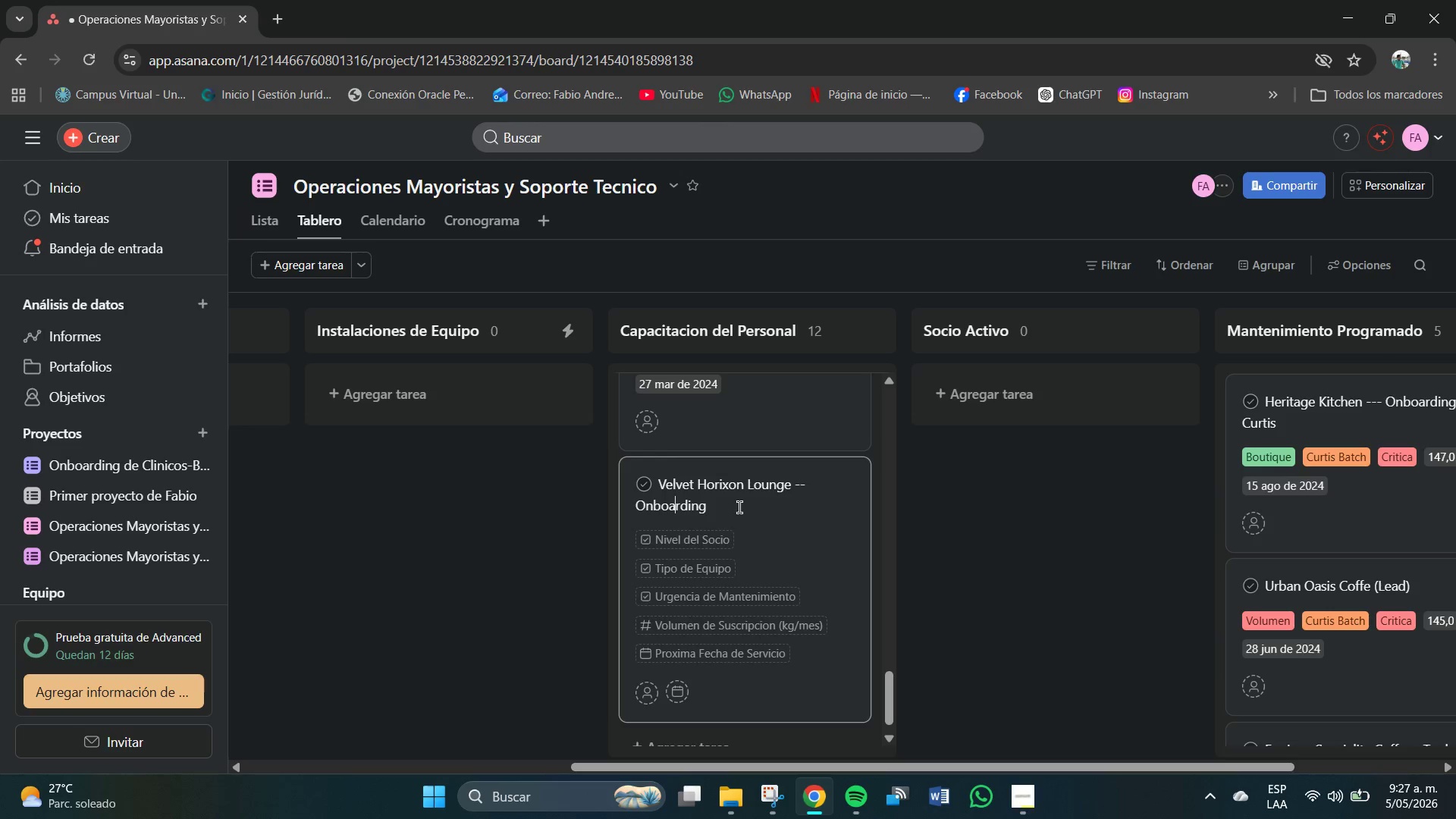 
left_click([739, 507])
 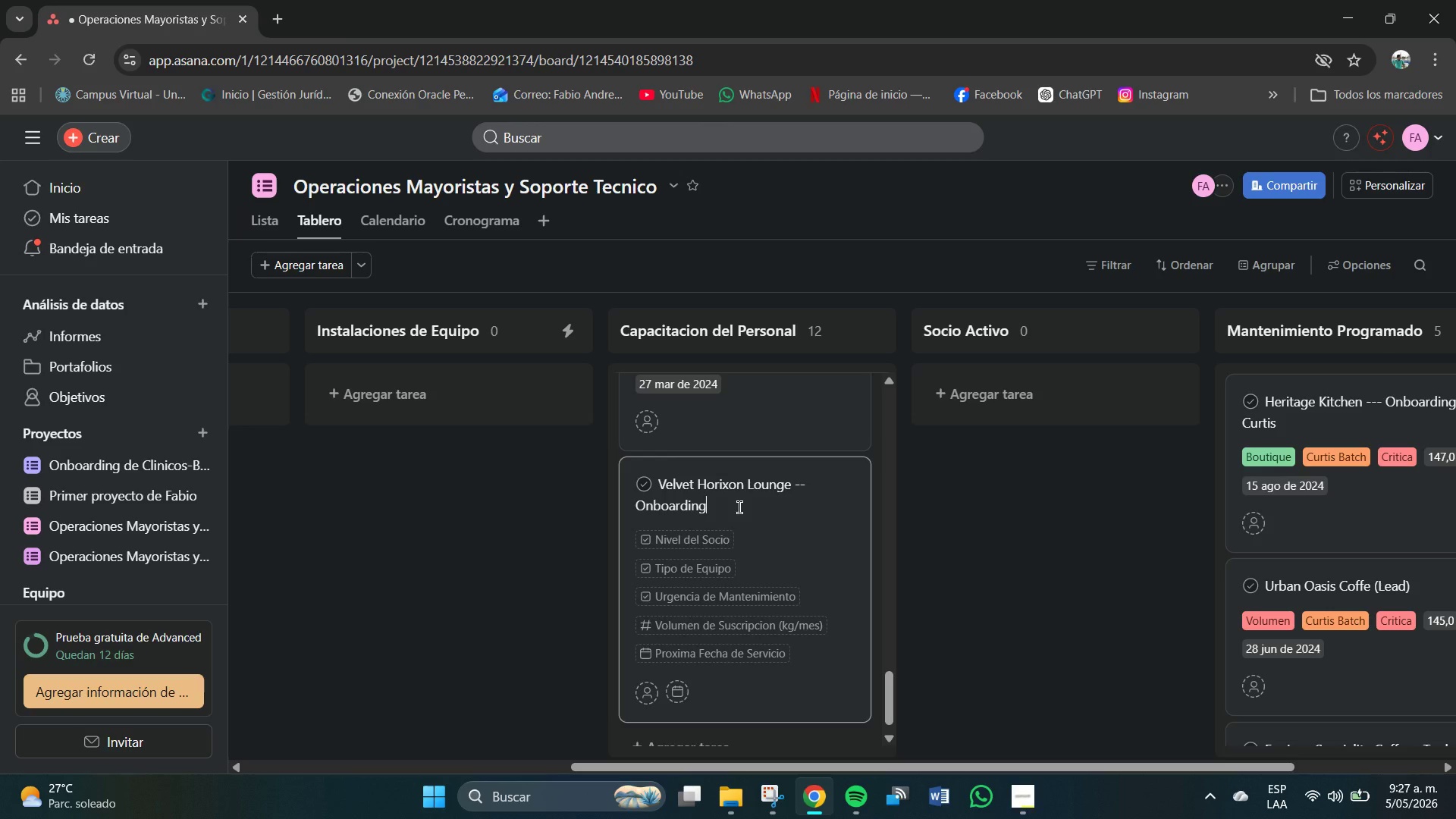 
type( ZM)
 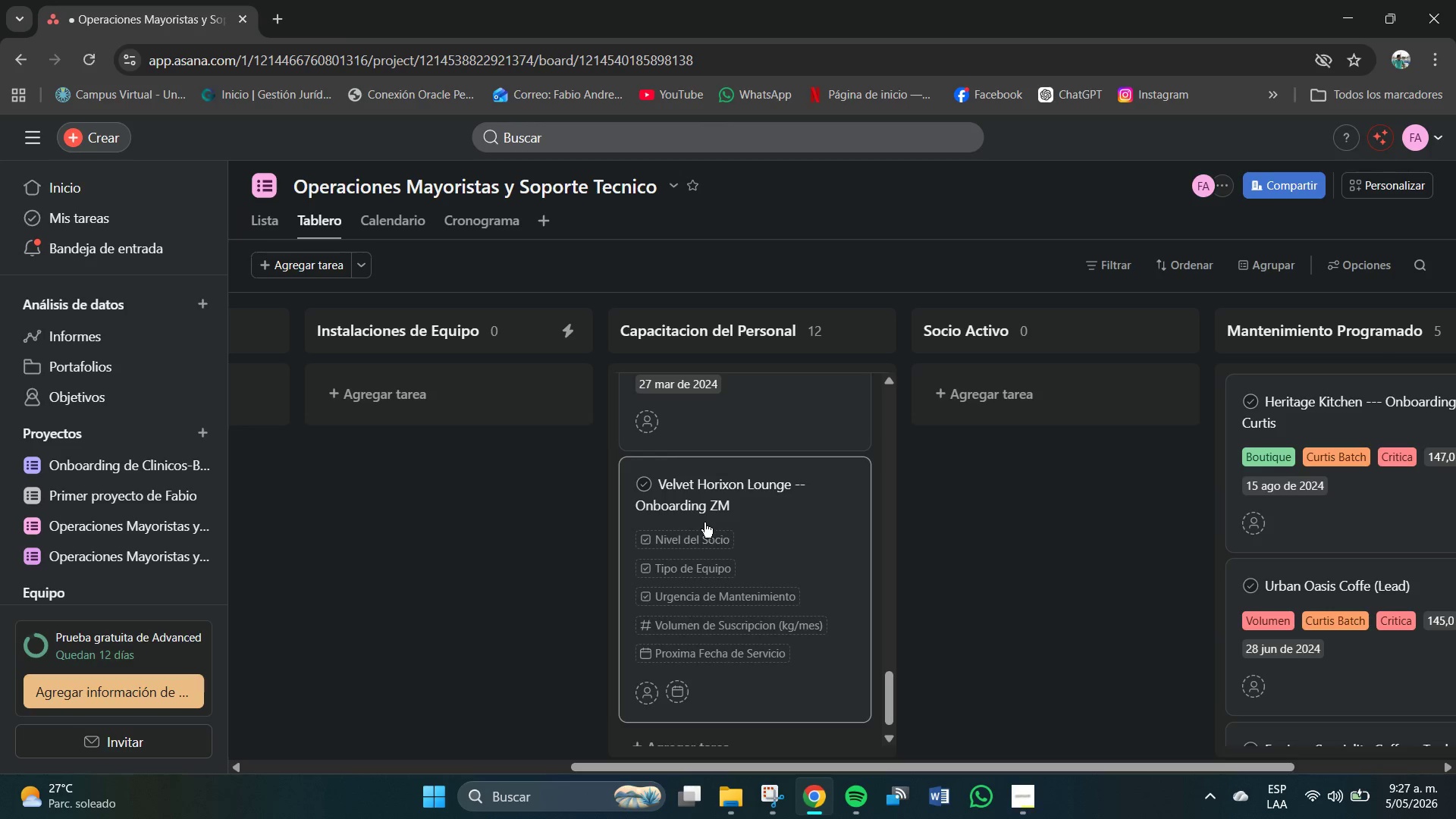 
left_click([700, 542])
 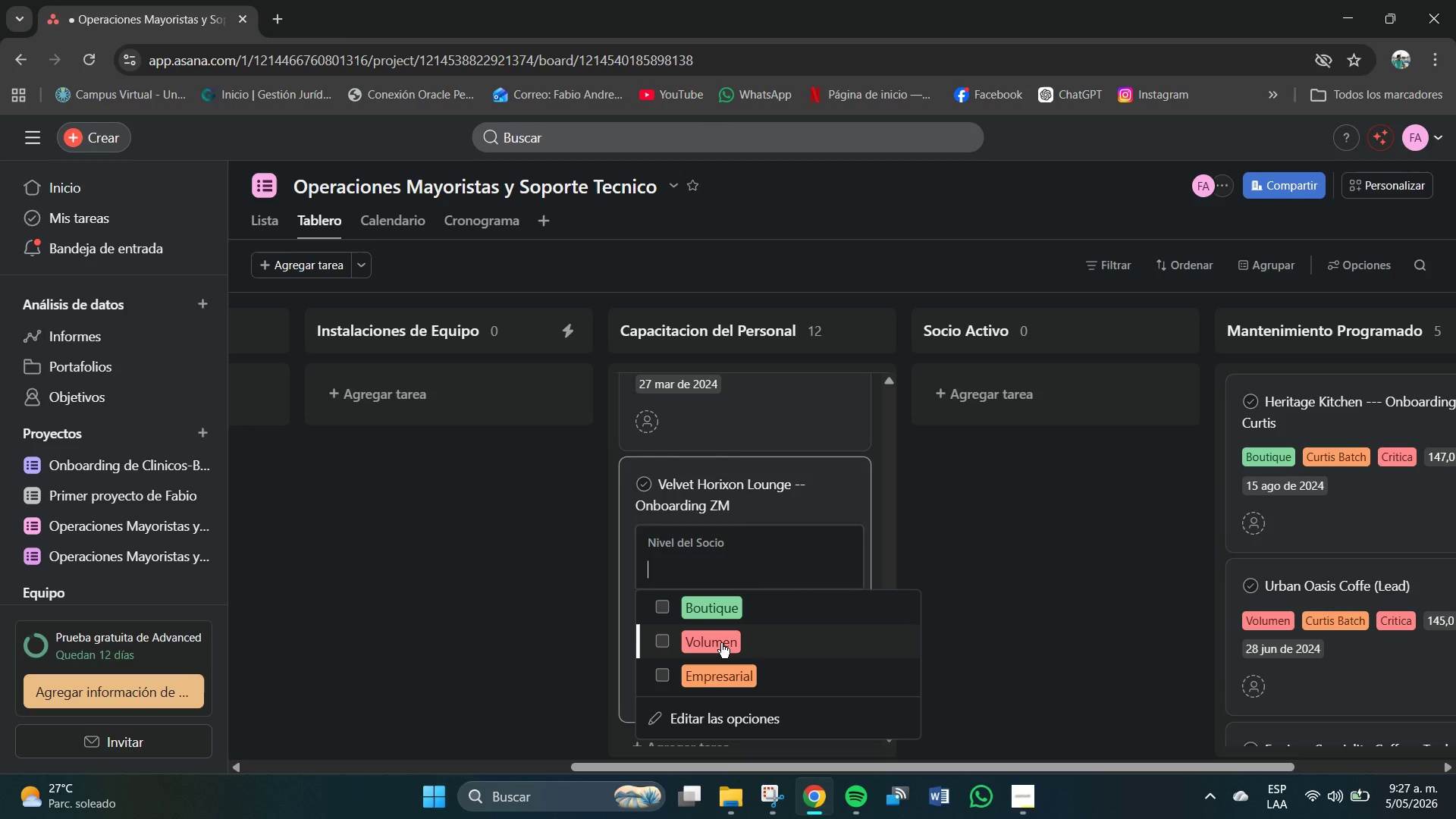 
left_click([716, 674])
 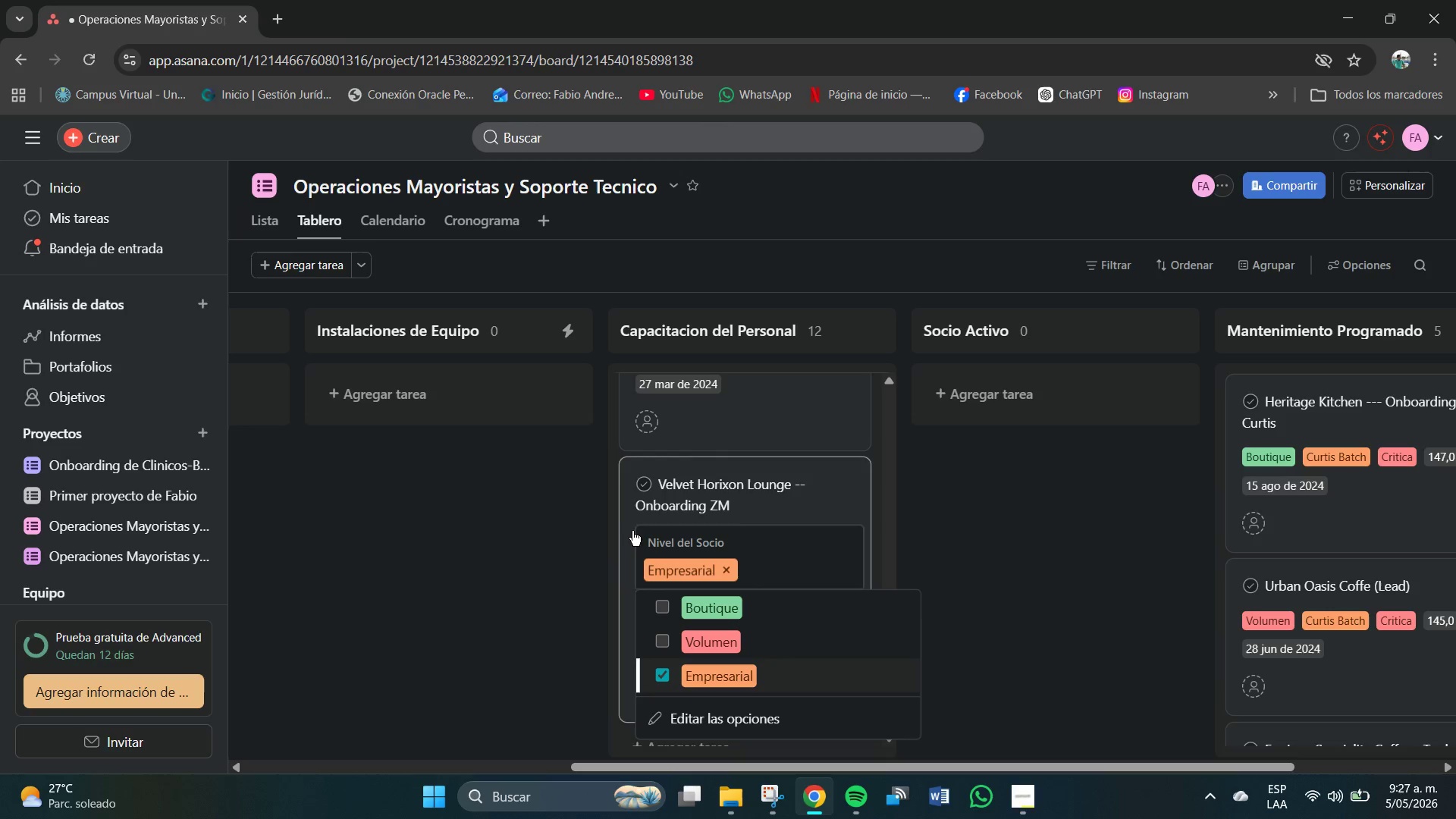 
left_click([626, 531])
 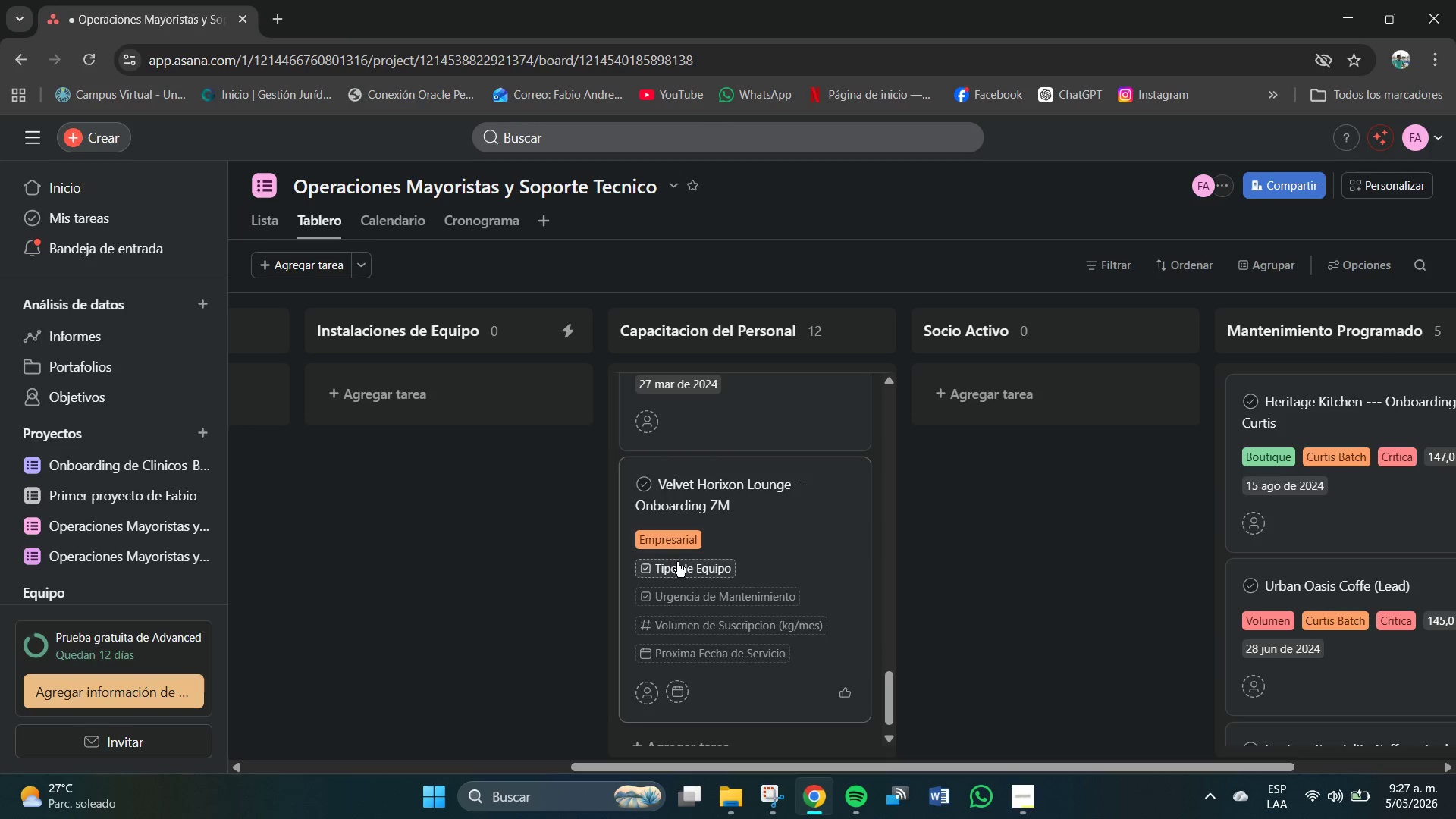 
left_click([679, 564])
 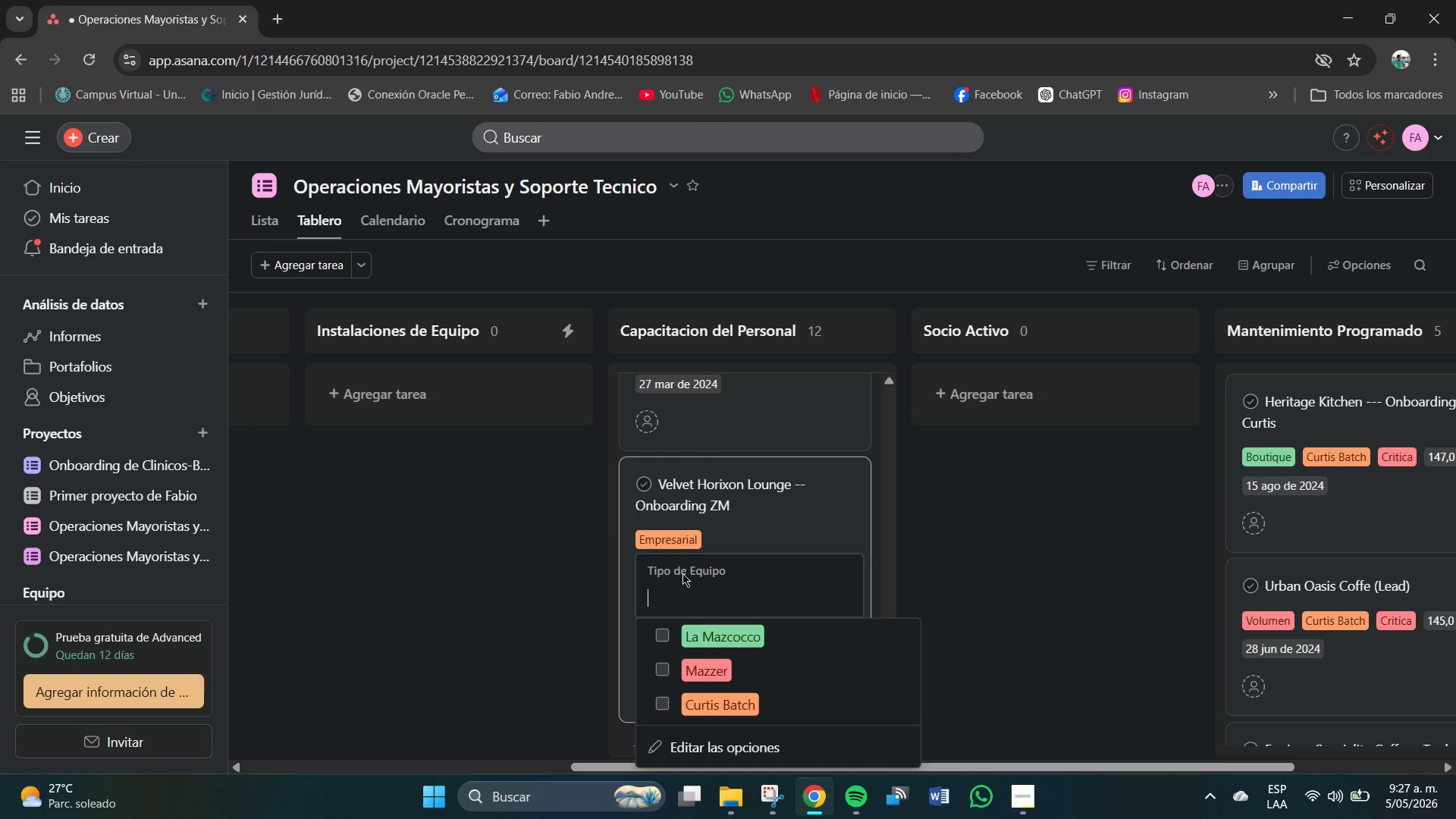 
left_click([701, 673])
 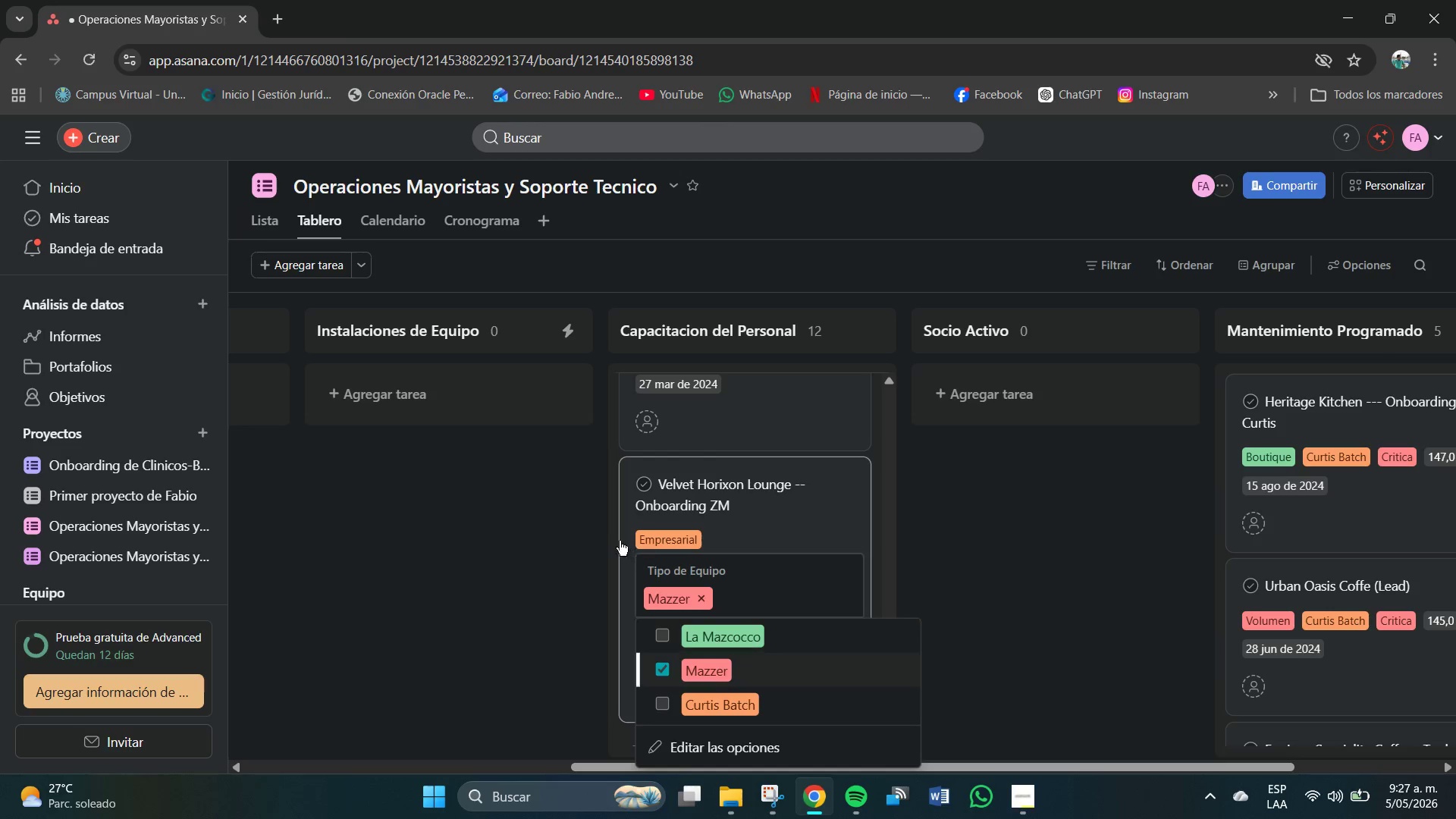 
left_click([620, 538])
 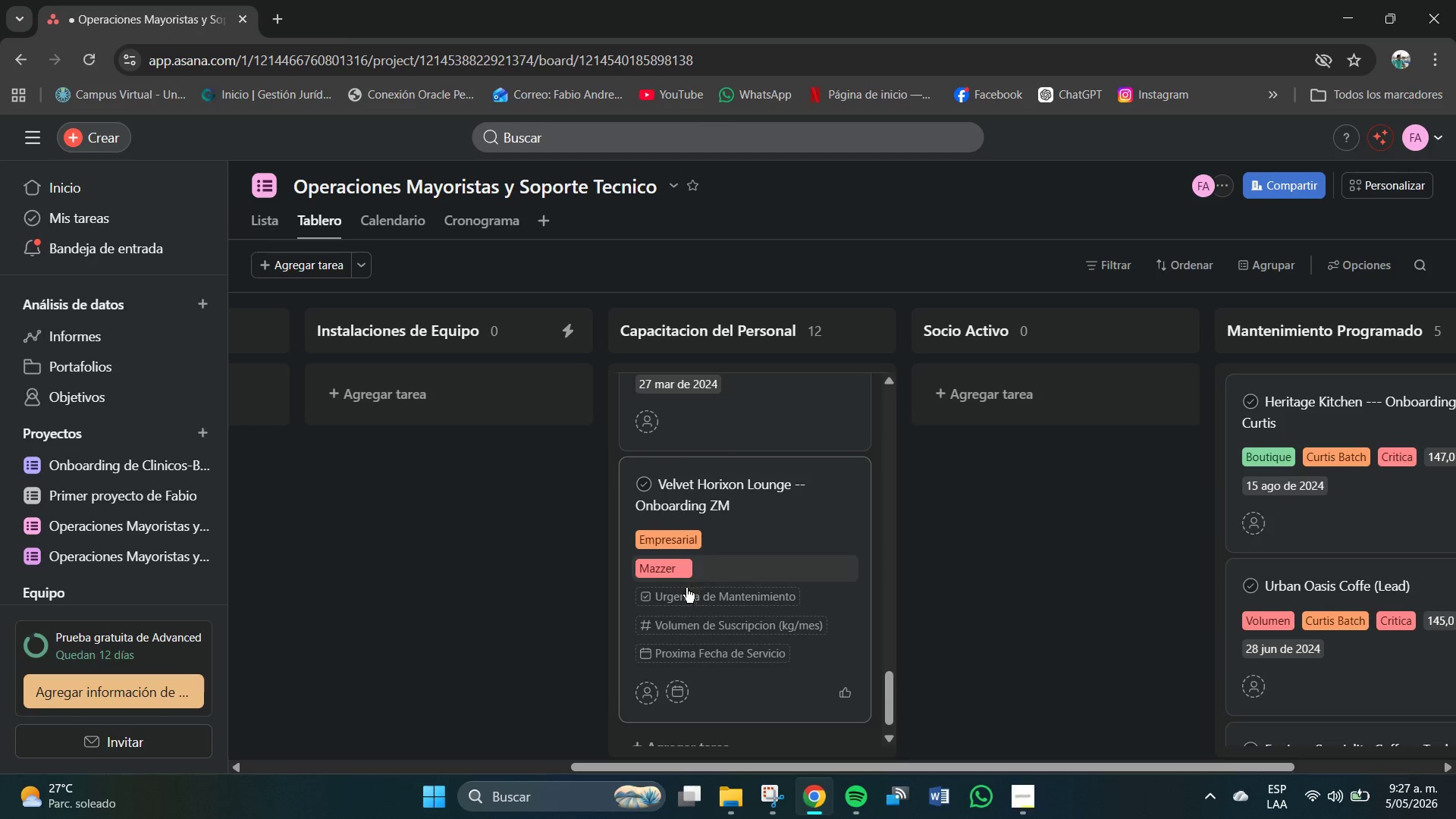 
left_click([690, 596])
 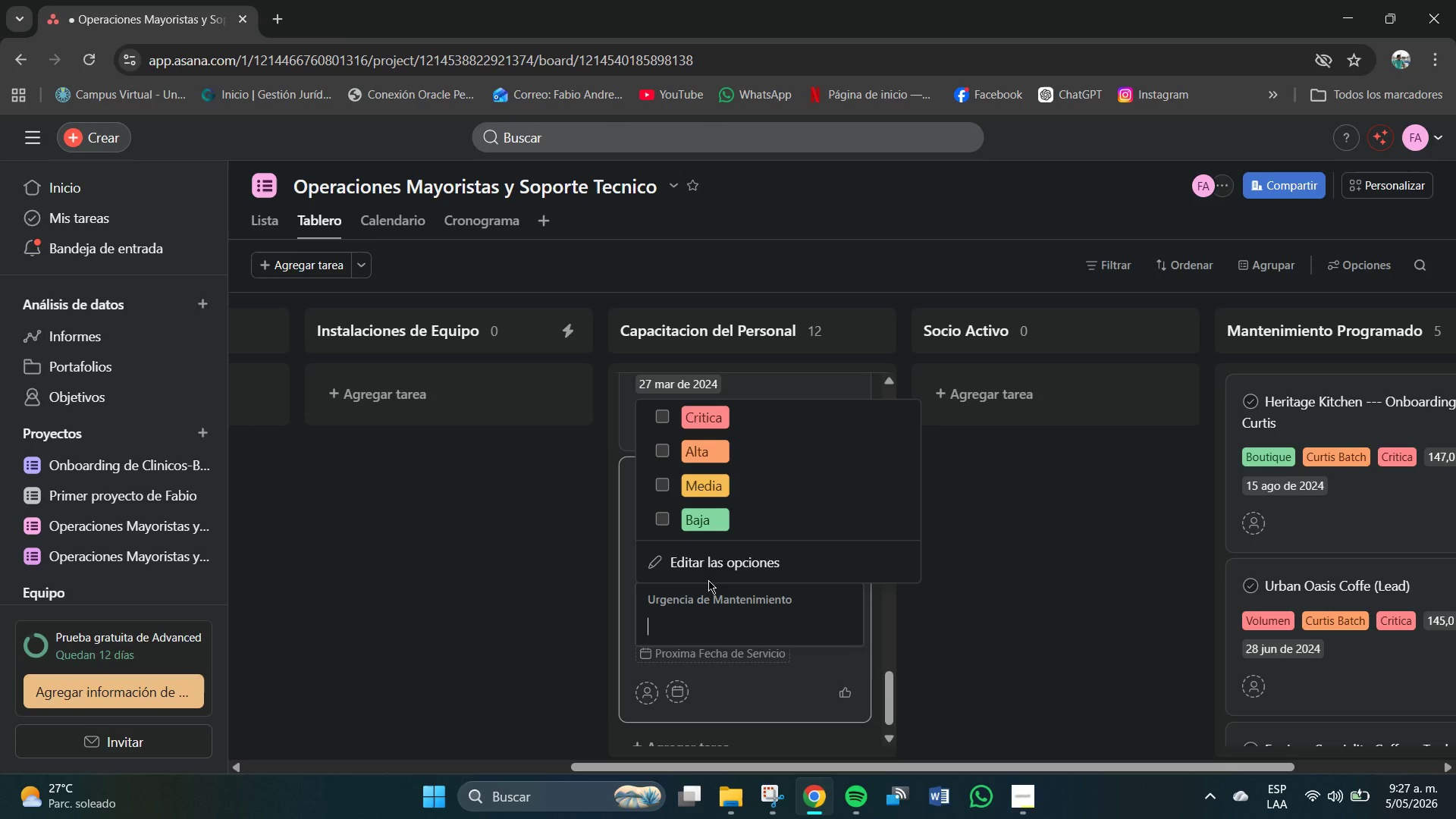 
left_click([707, 416])
 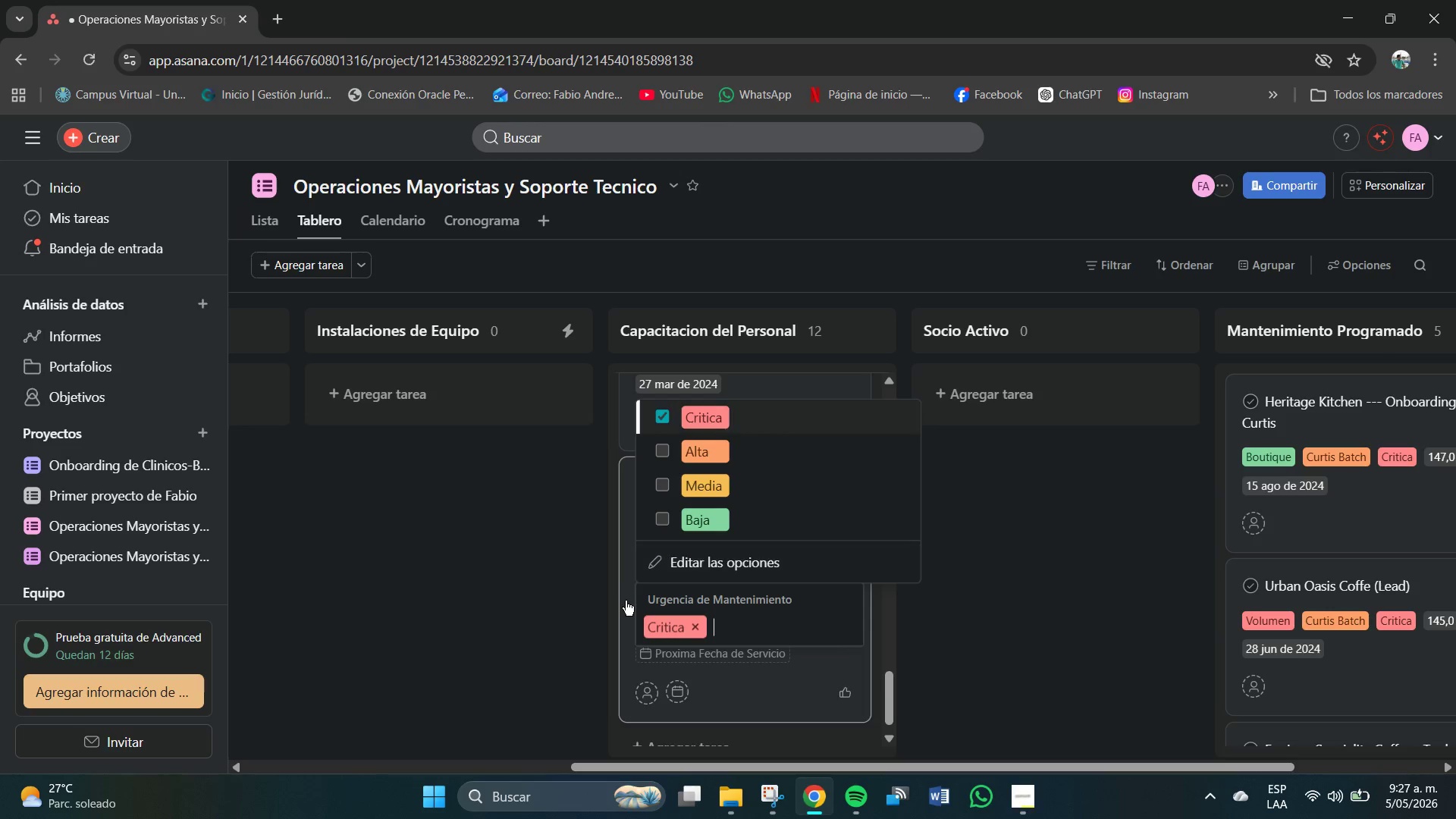 
left_click([627, 576])
 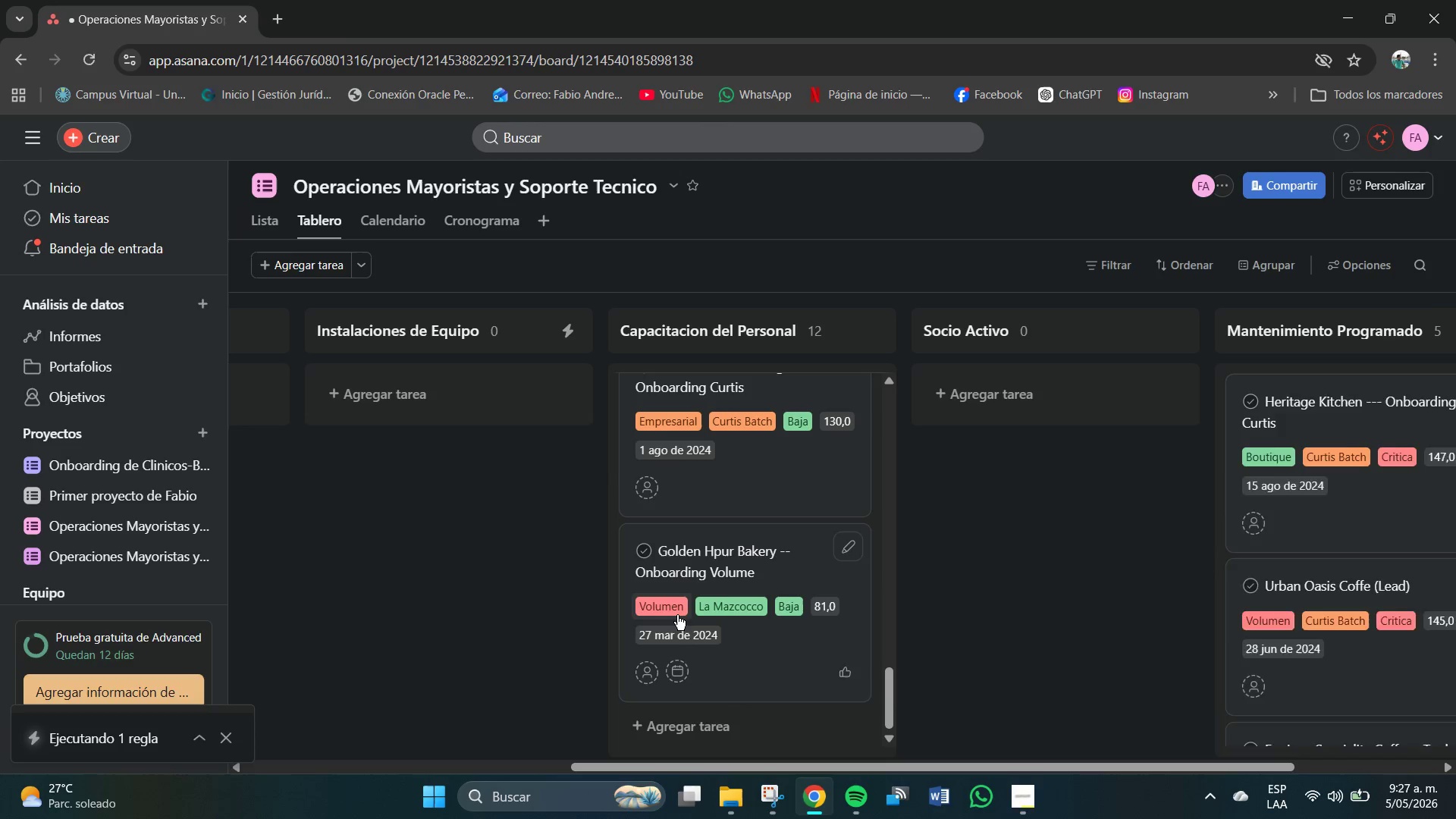 
left_click([683, 623])
 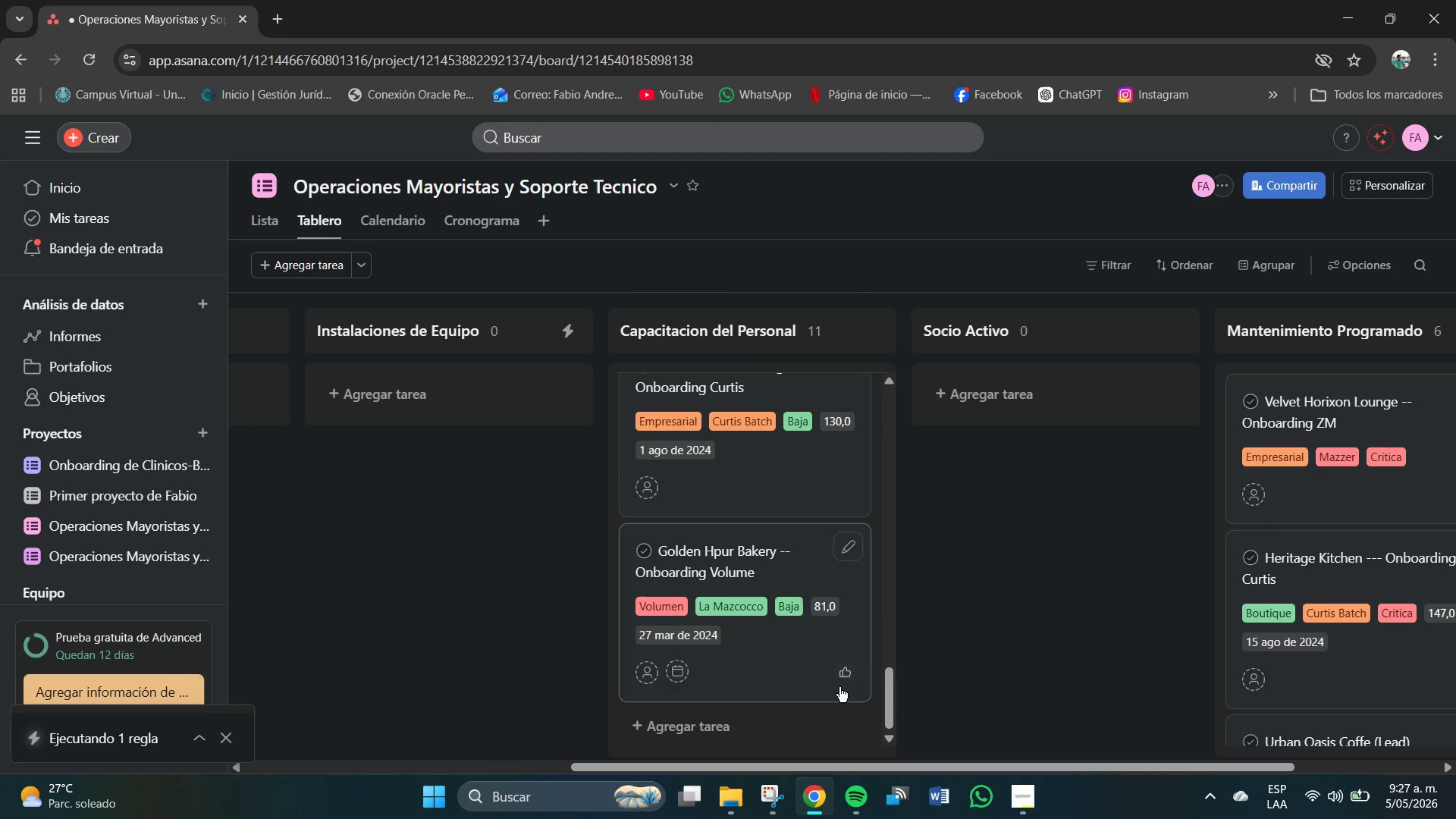 
scroll: coordinate [1354, 579], scroll_direction: none, amount: 0.0
 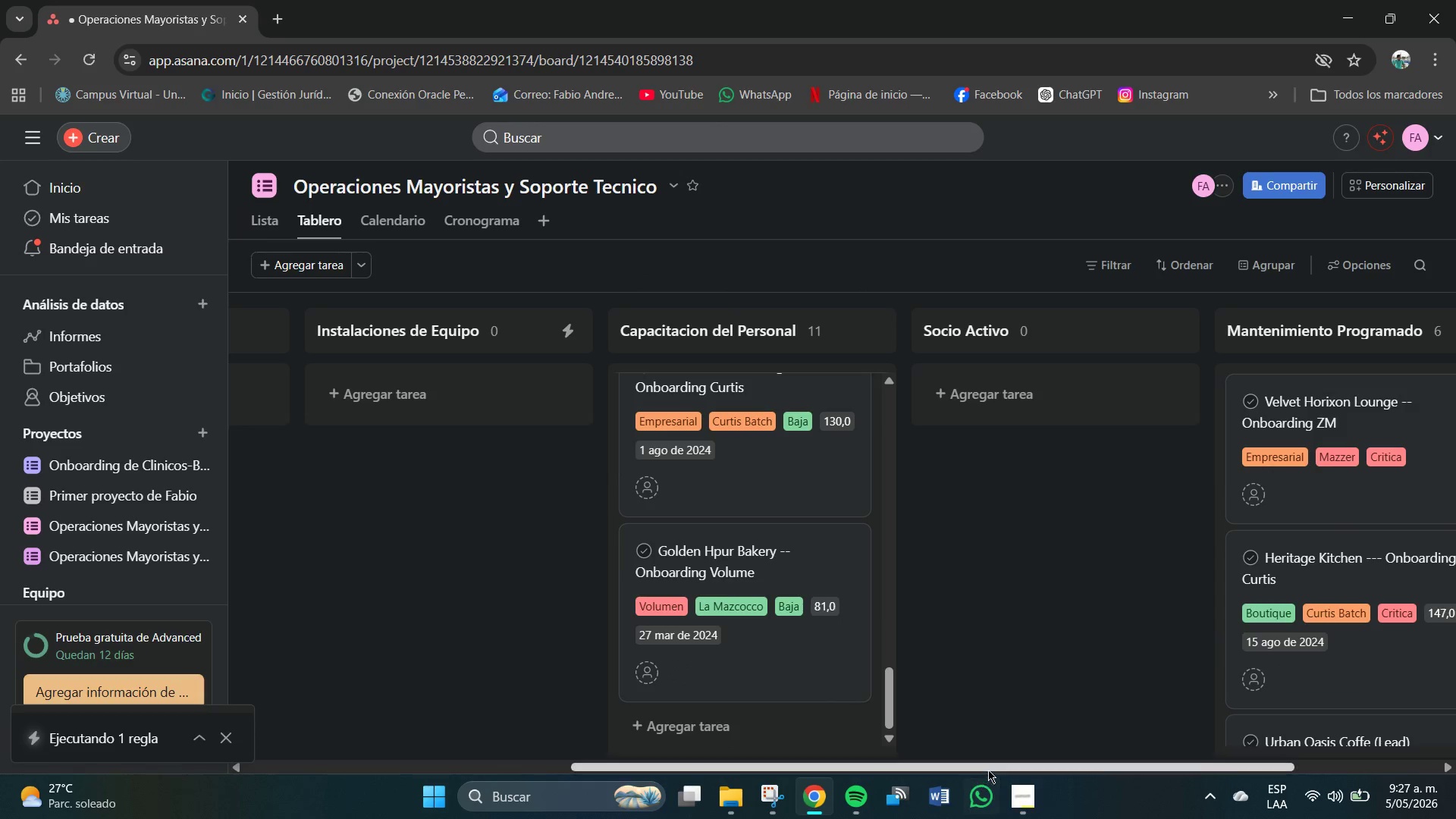 
left_click_drag(start_coordinate=[985, 767], to_coordinate=[1087, 770])
 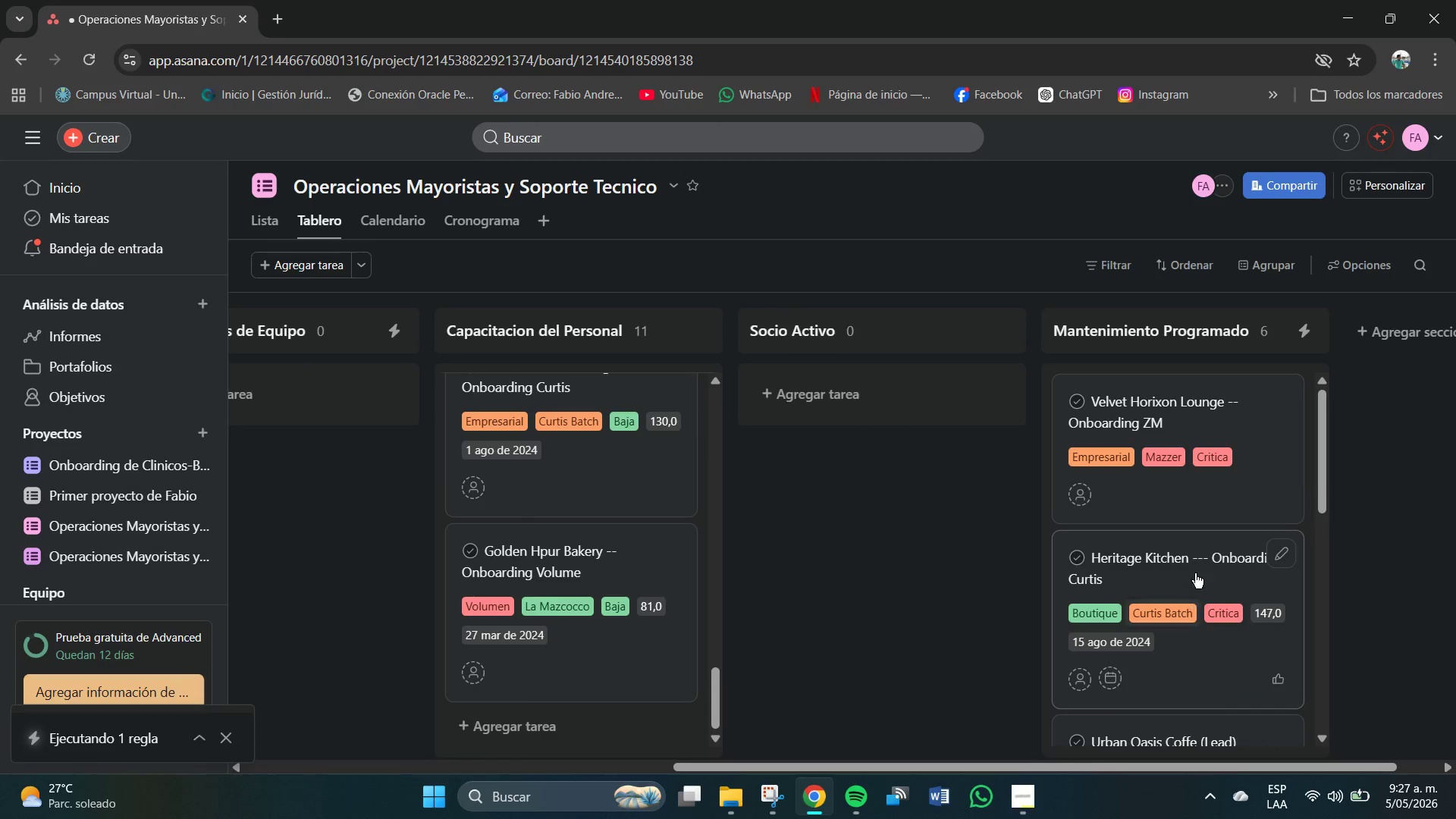 
scroll: coordinate [1195, 573], scroll_direction: up, amount: 2.0
 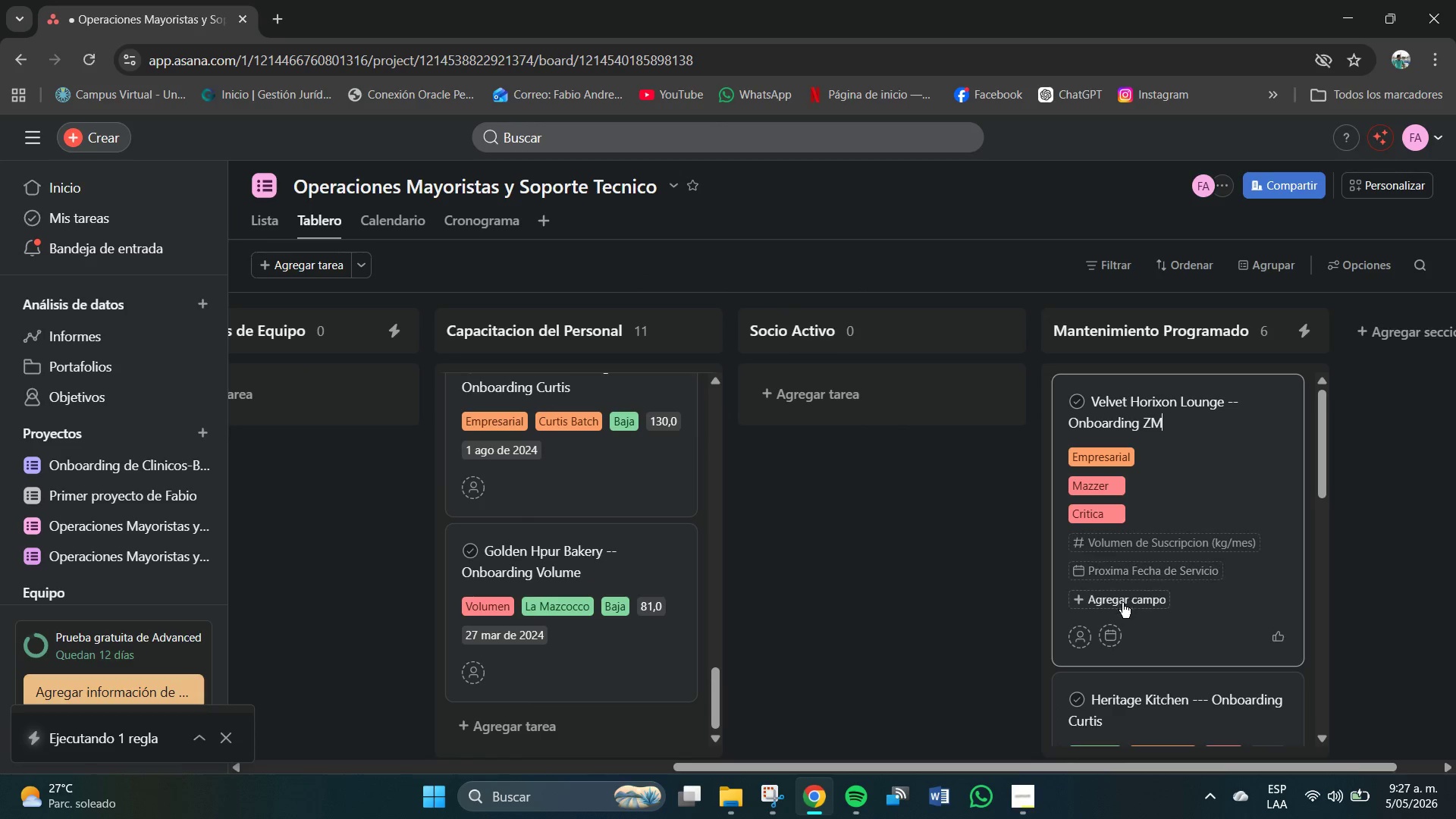 
left_click([1123, 548])
 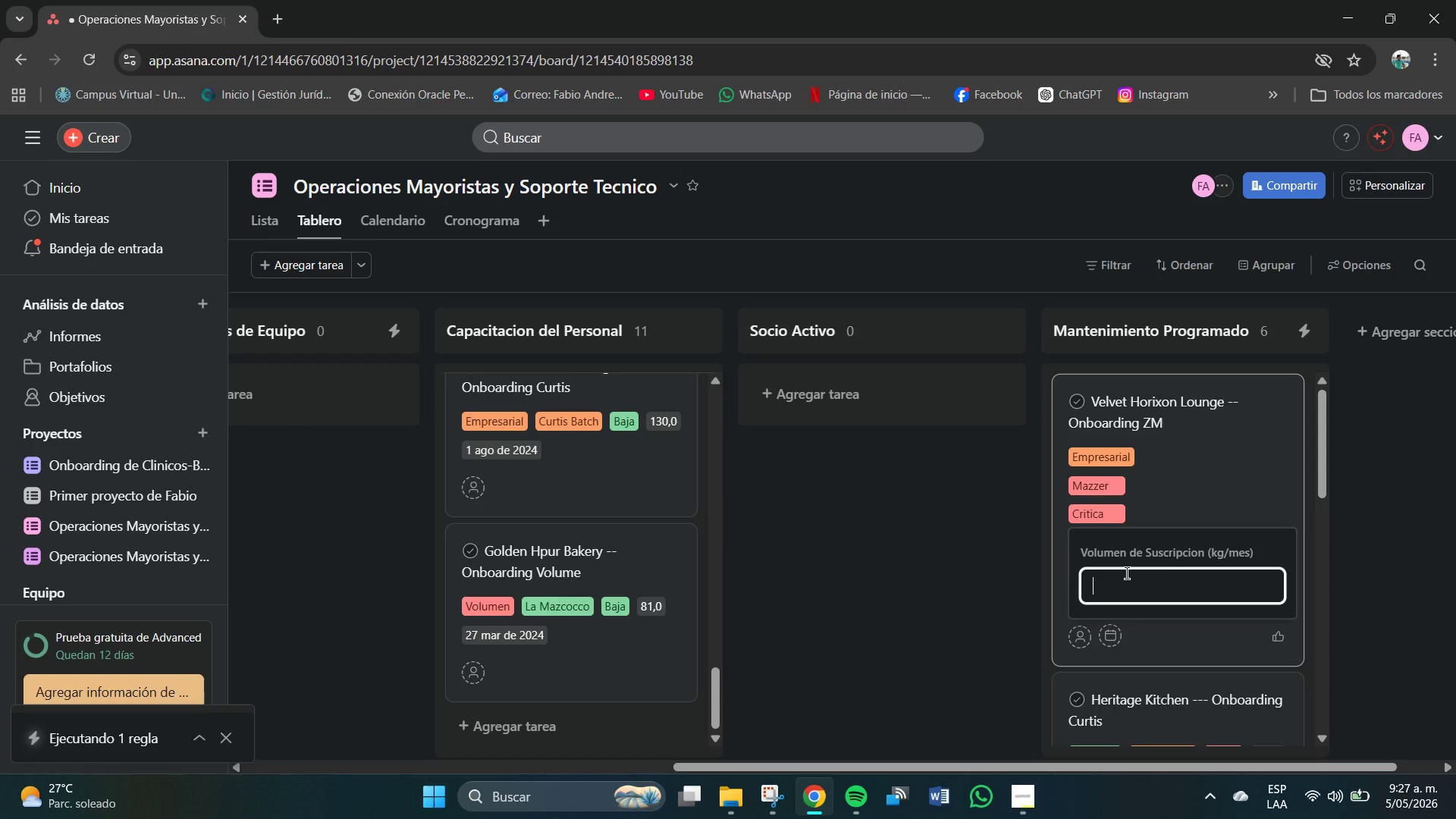 
key(Numpad8)
 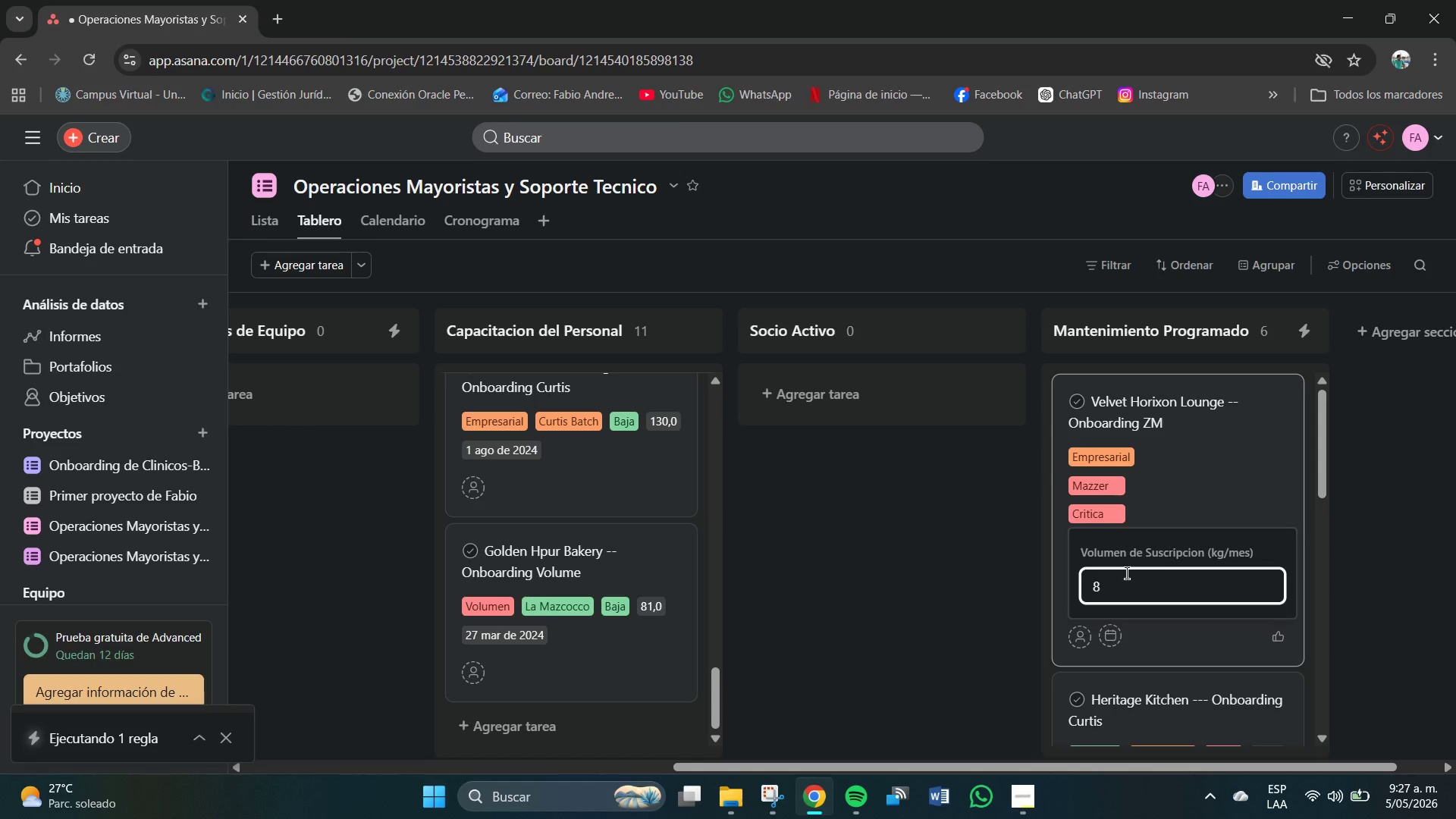 
key(Numpad1)
 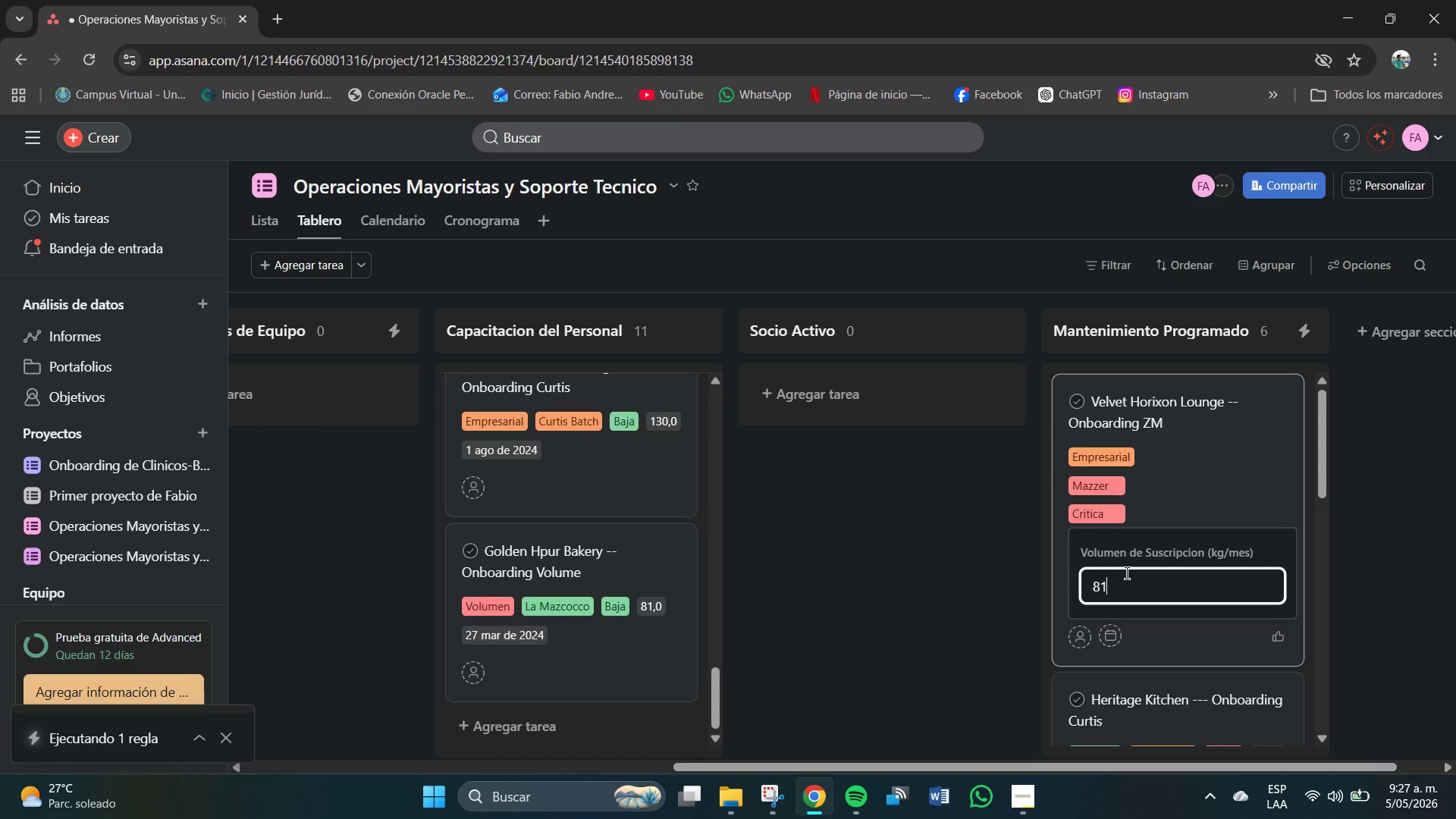 
wait(8.27)
 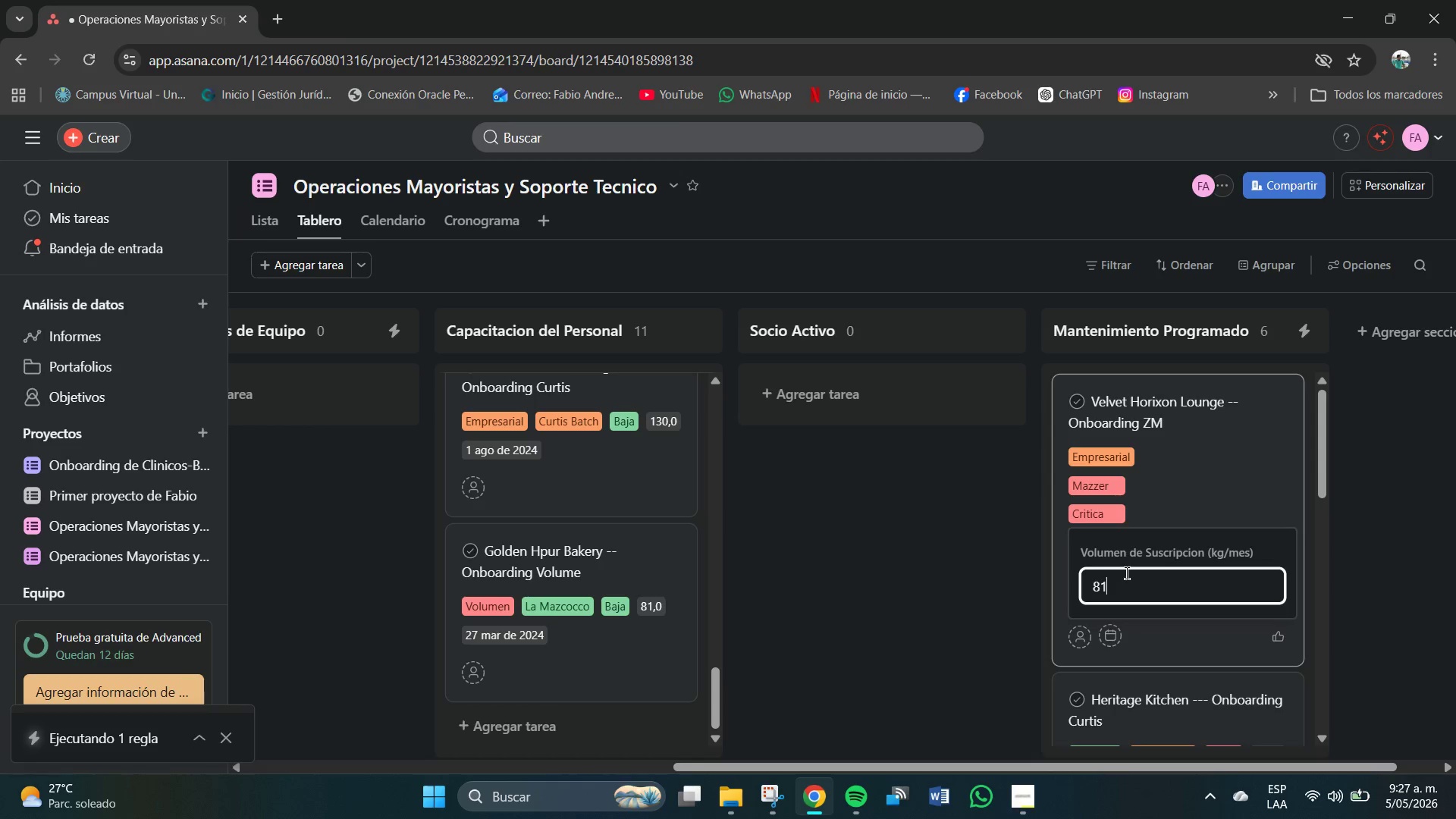 
key(Enter)
 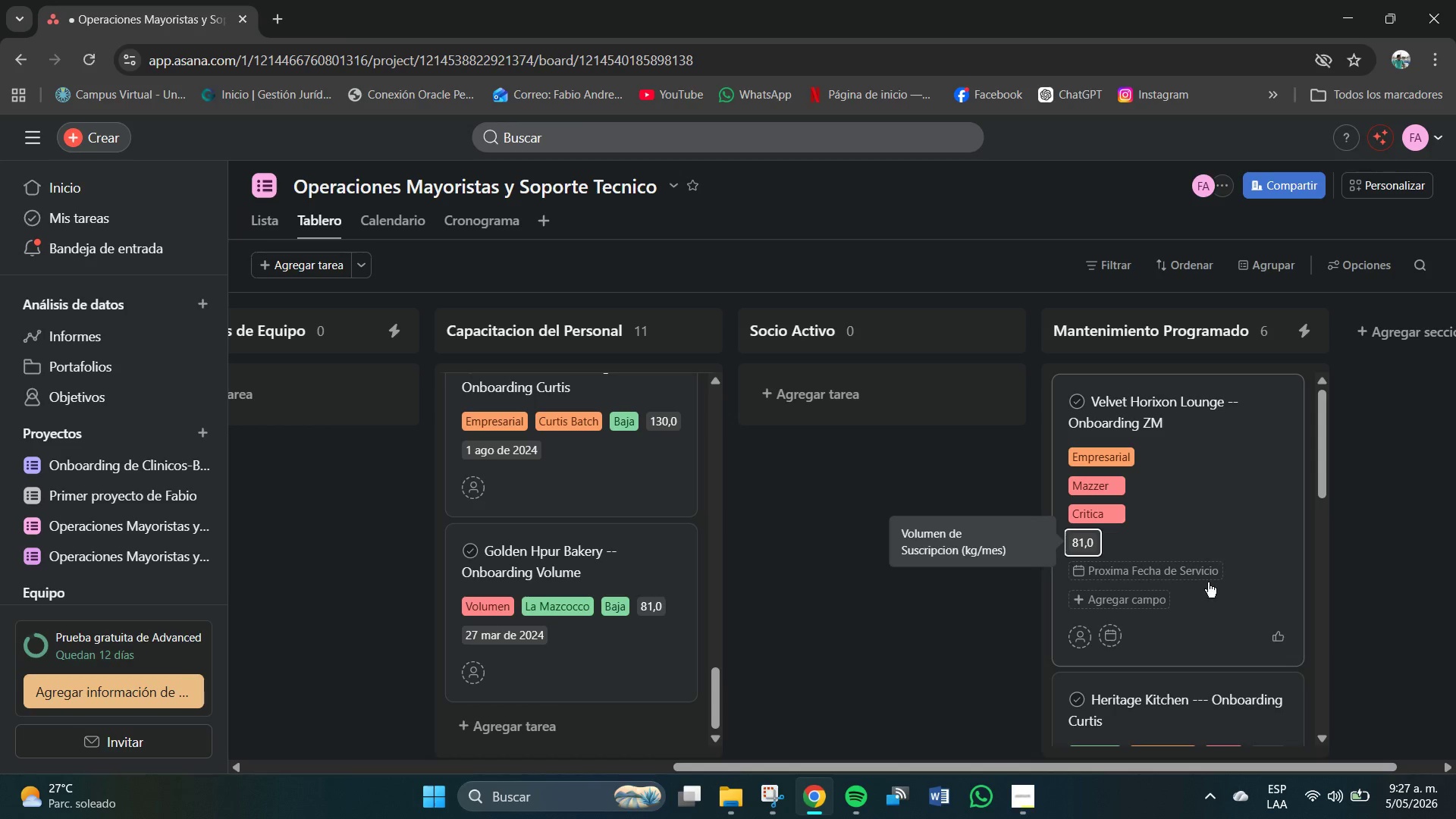 
left_click([1180, 577])
 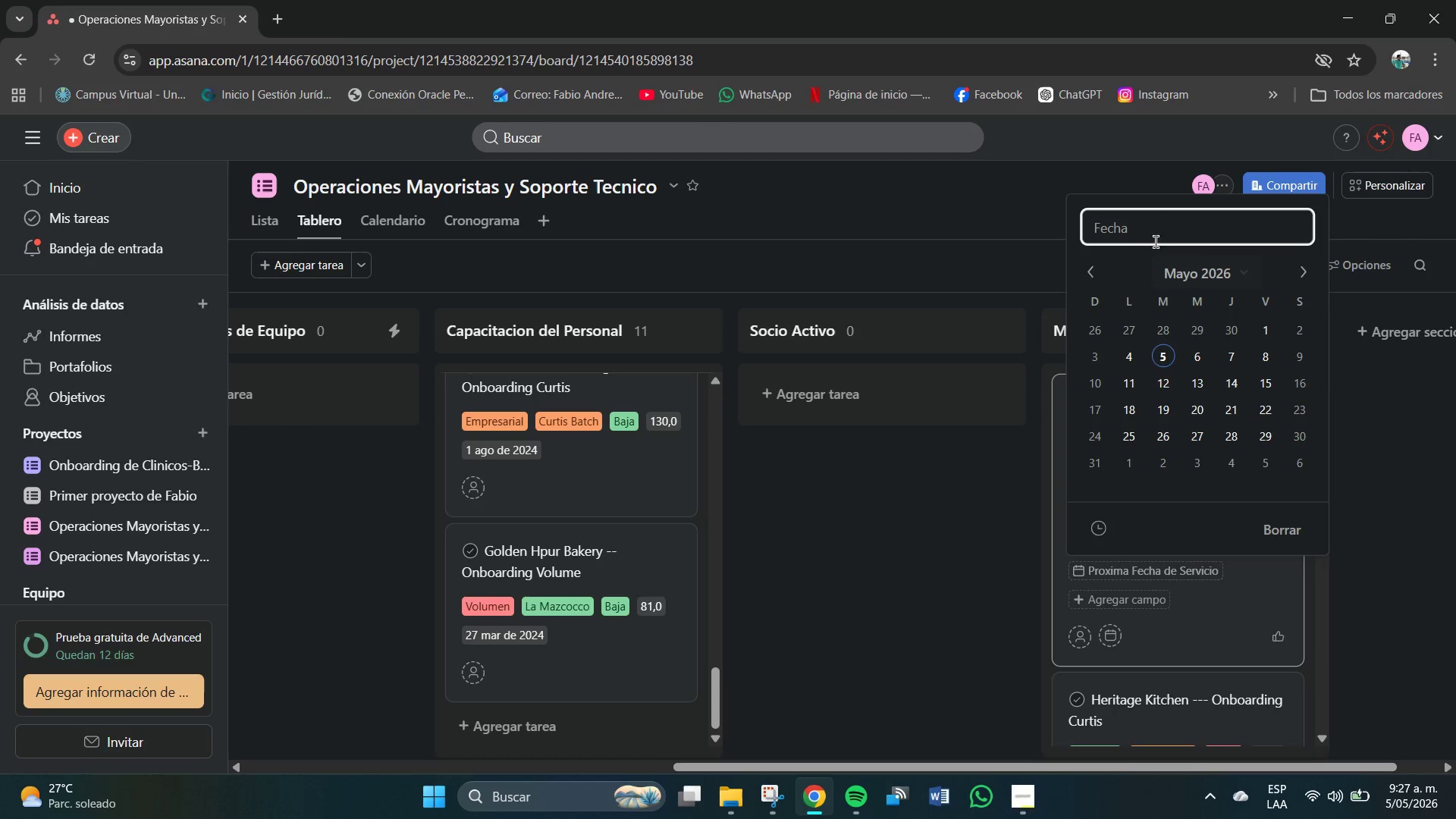 
key(Numpad0)
 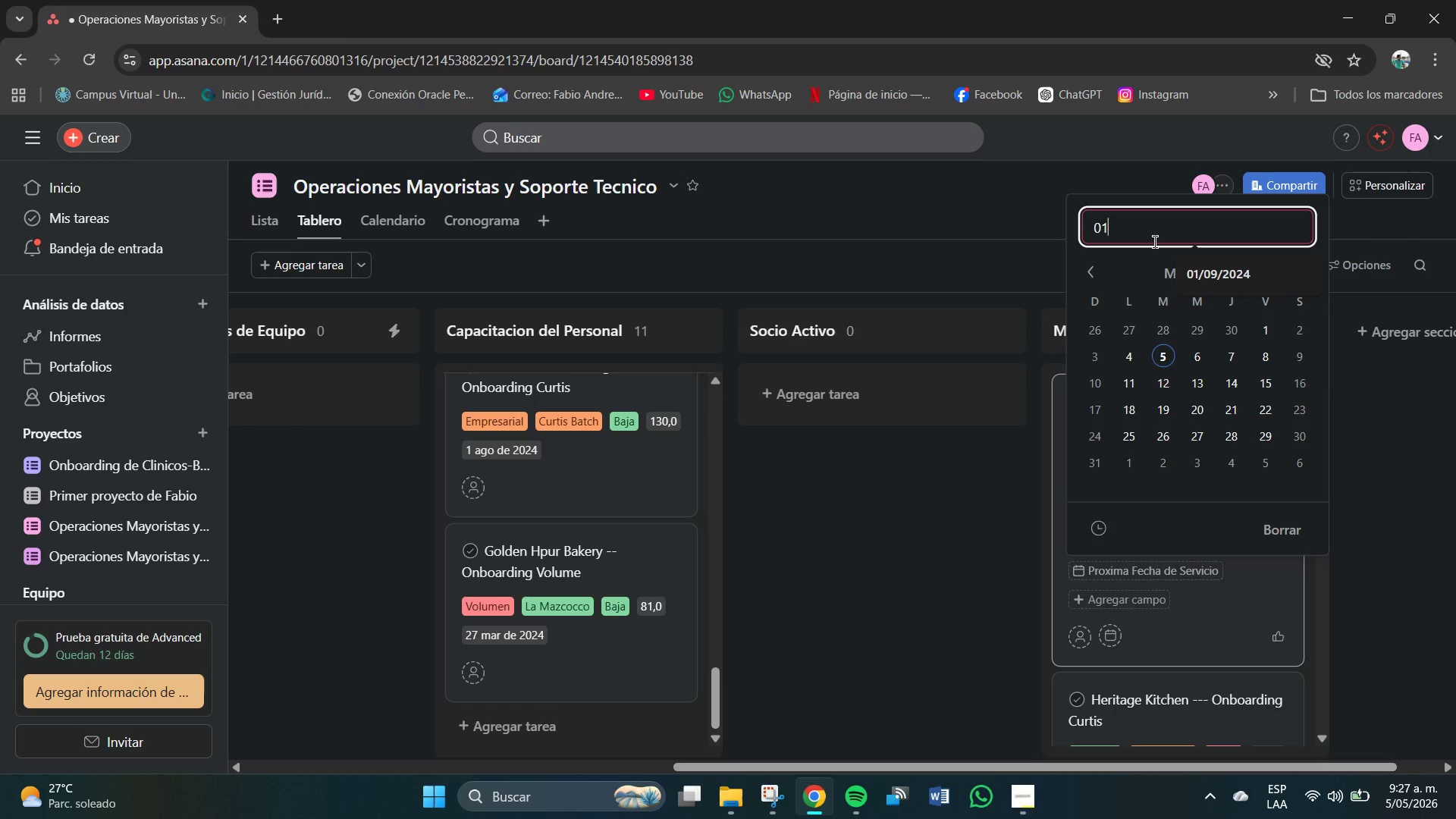 
key(Numpad1)
 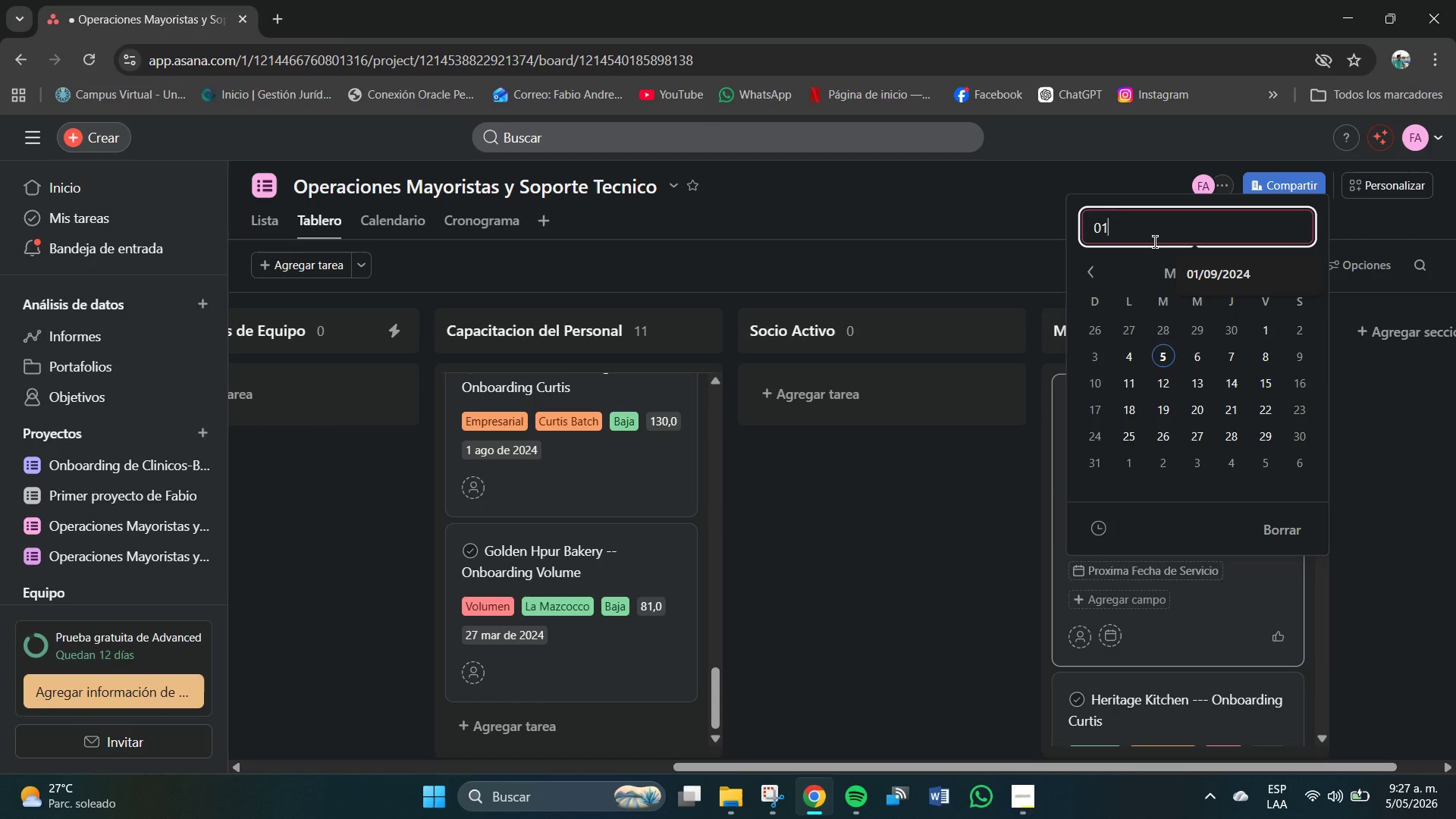 
key(Shift+7)
 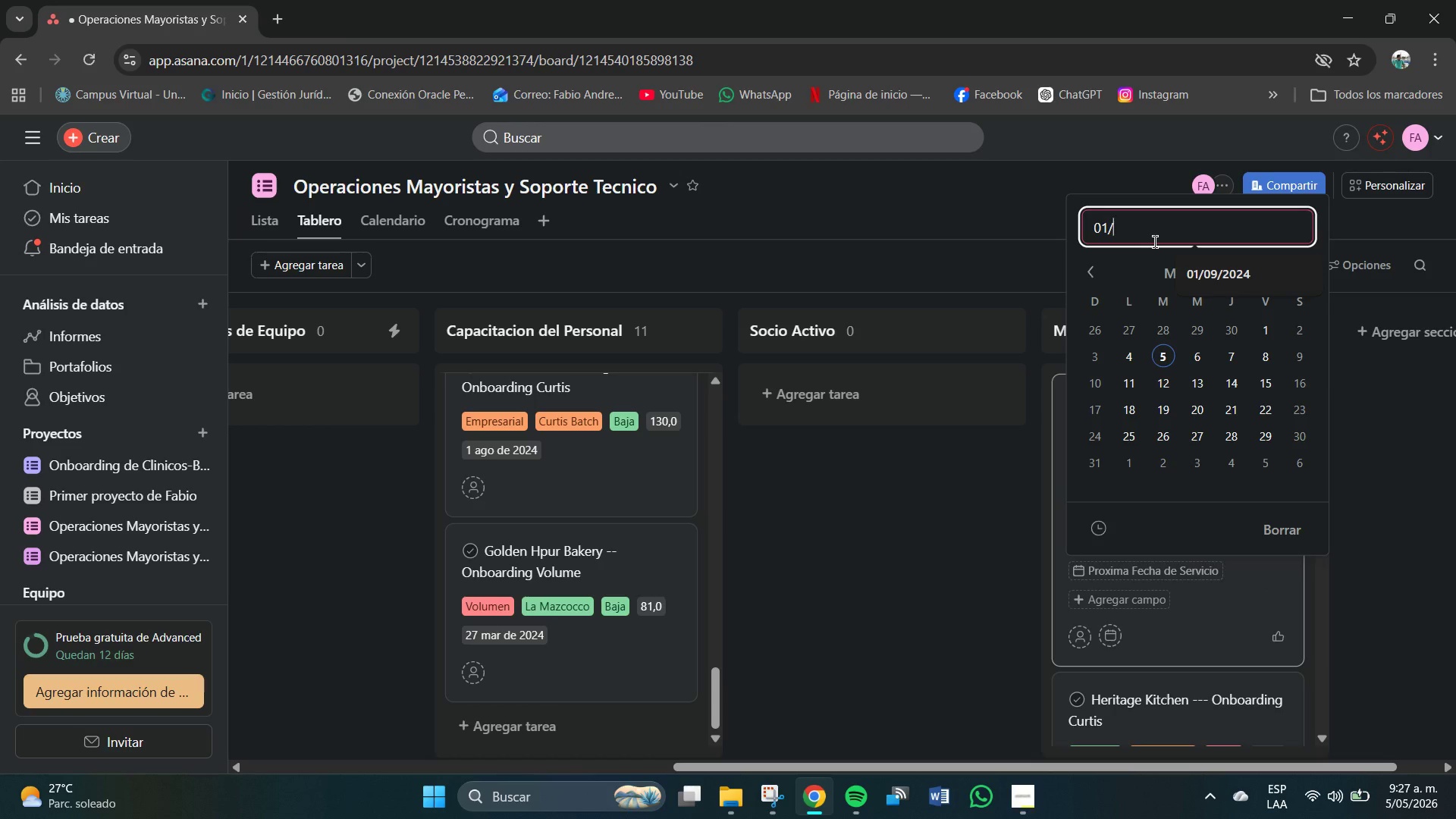 
key(Numpad0)
 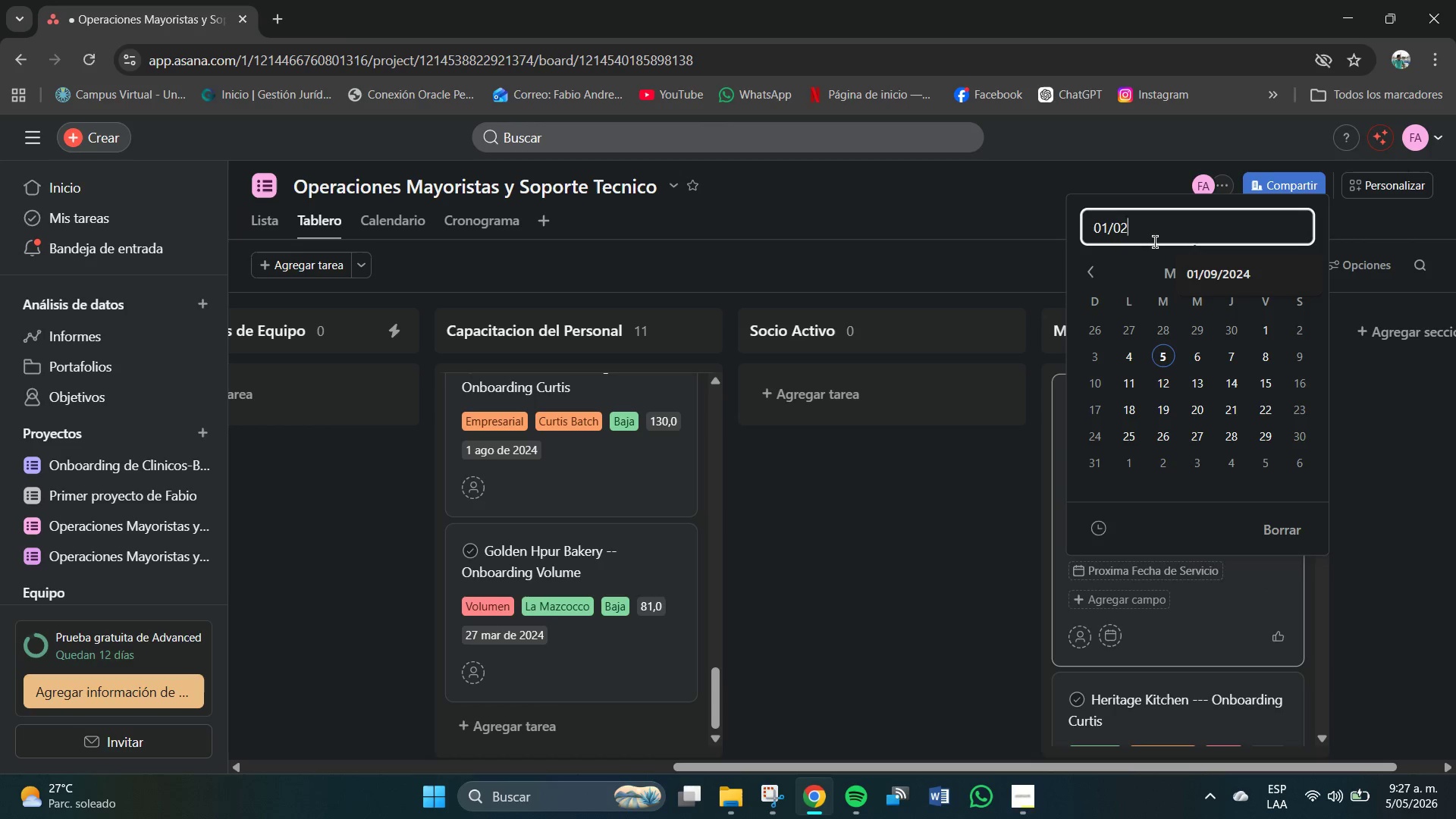 
key(Numpad2)
 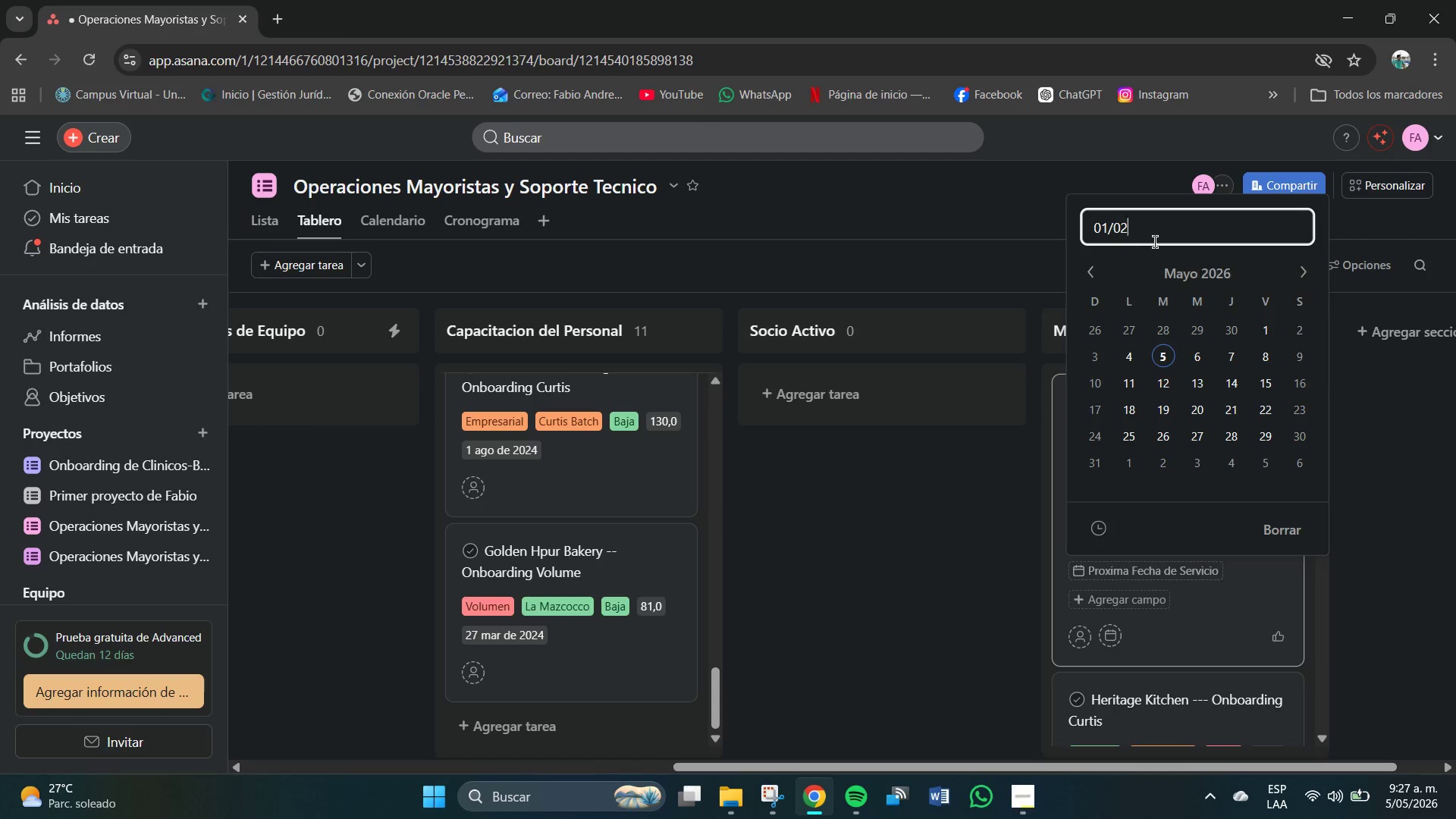 
key(Shift+7)
 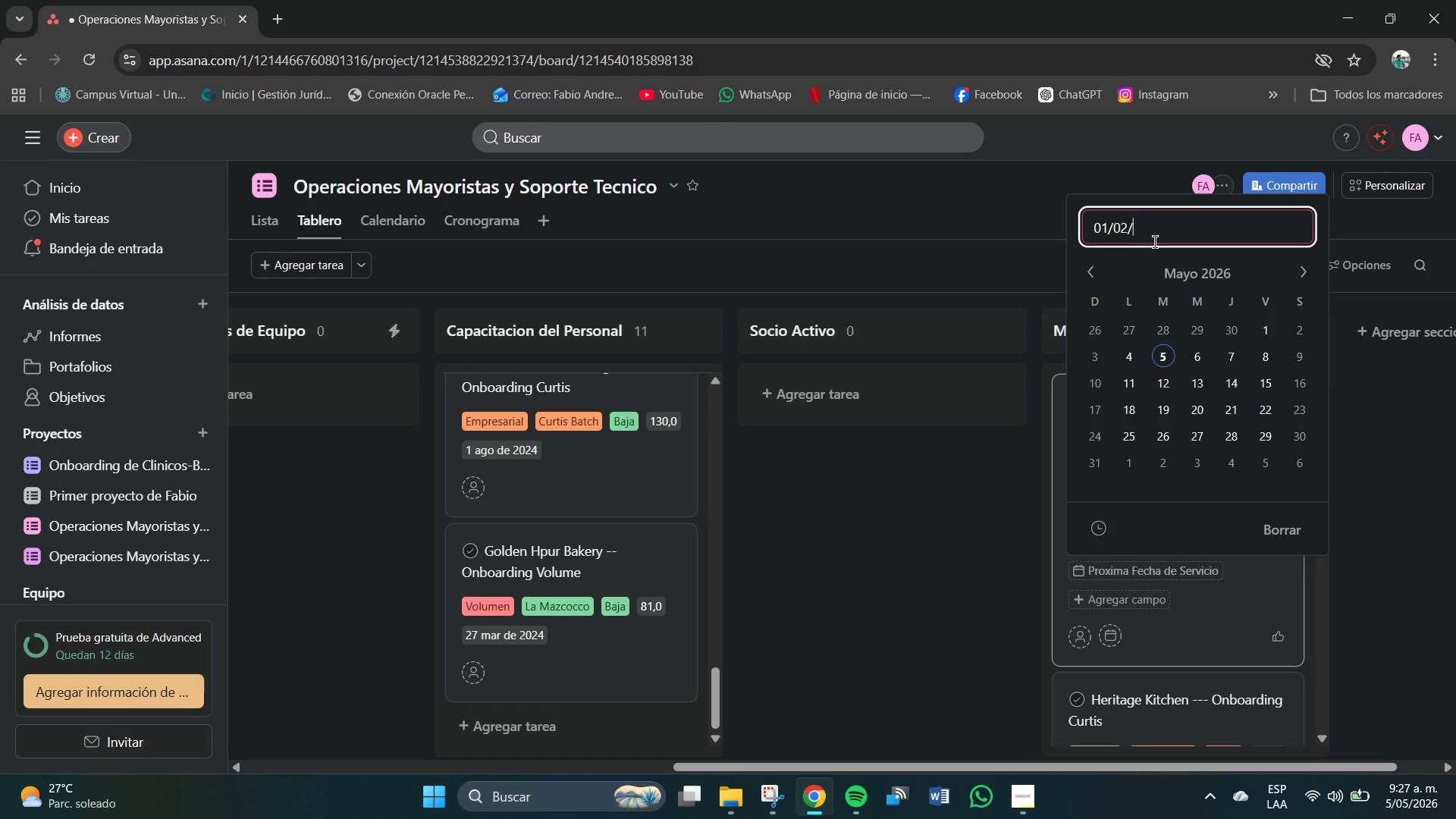 
key(Numpad2)
 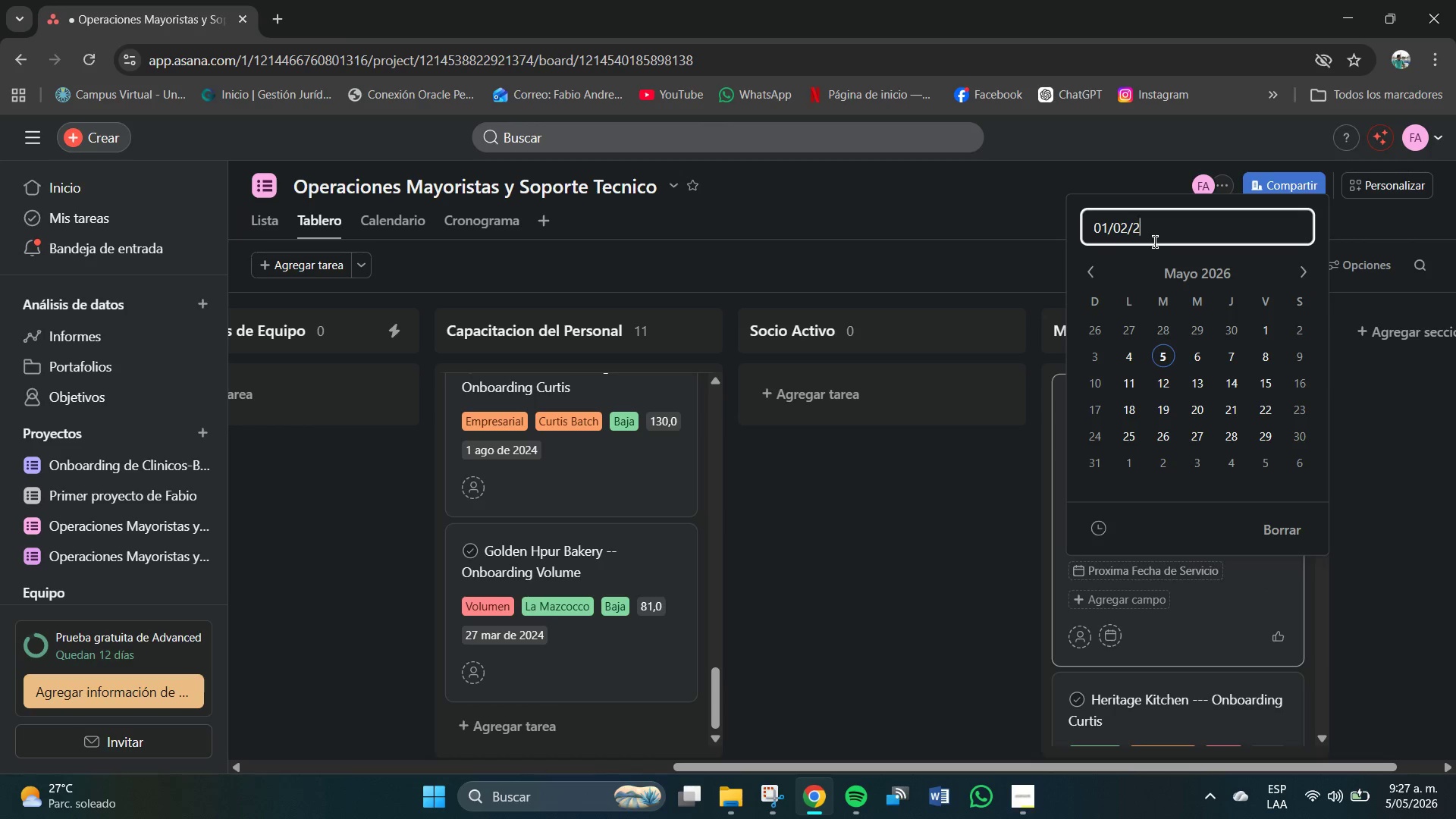 
key(Numpad0)
 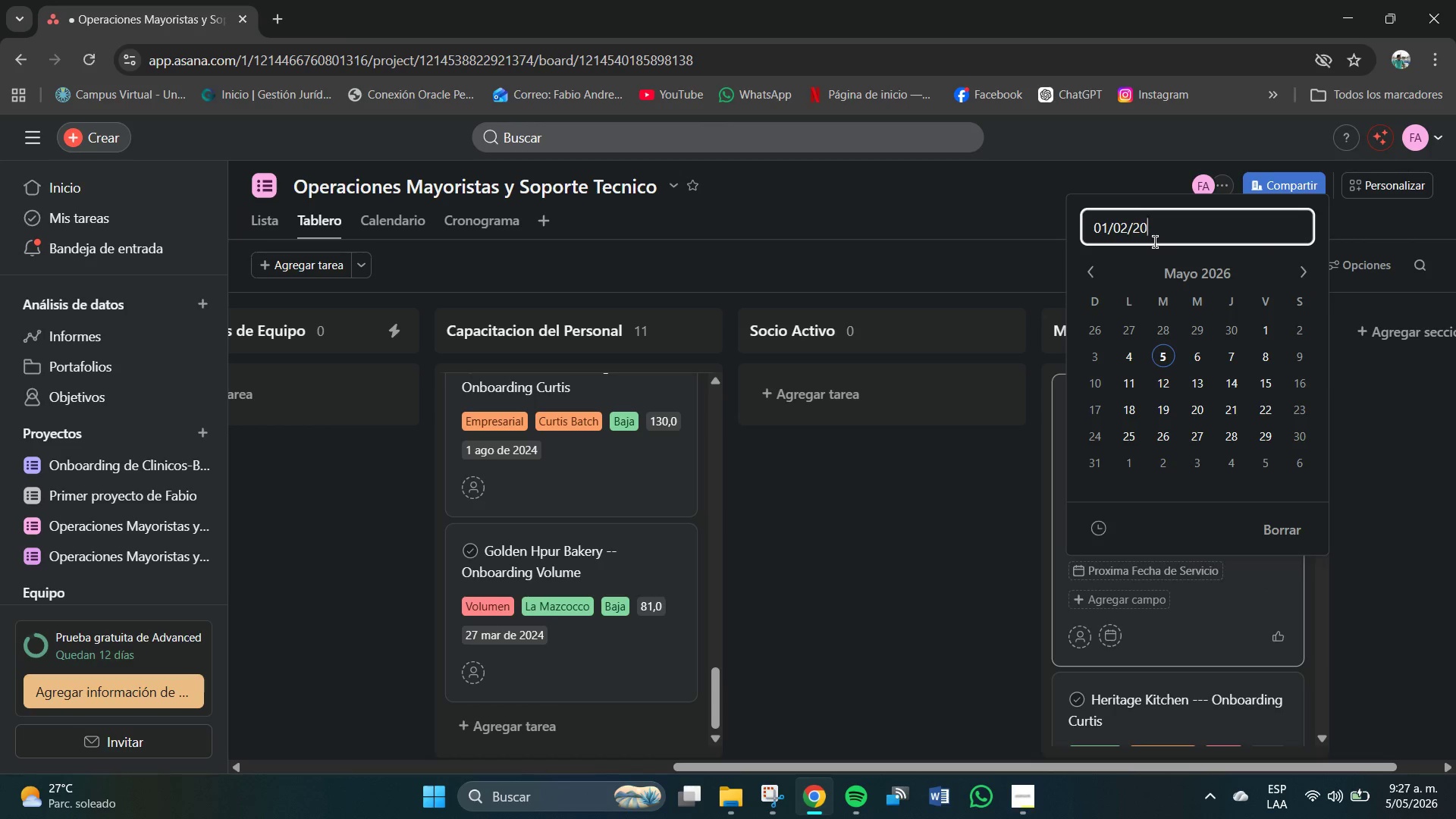 
key(Numpad2)
 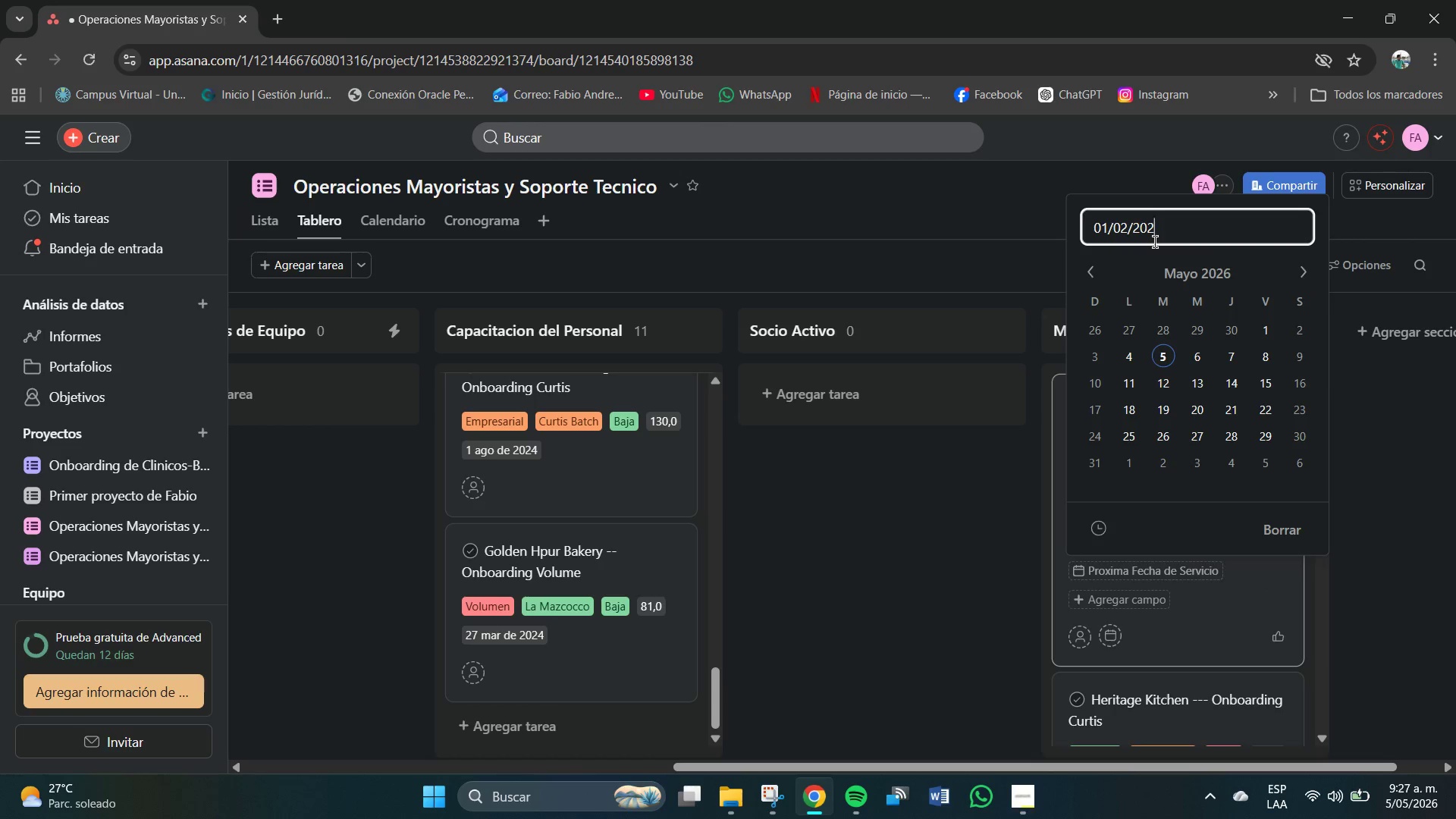 
key(Numpad4)
 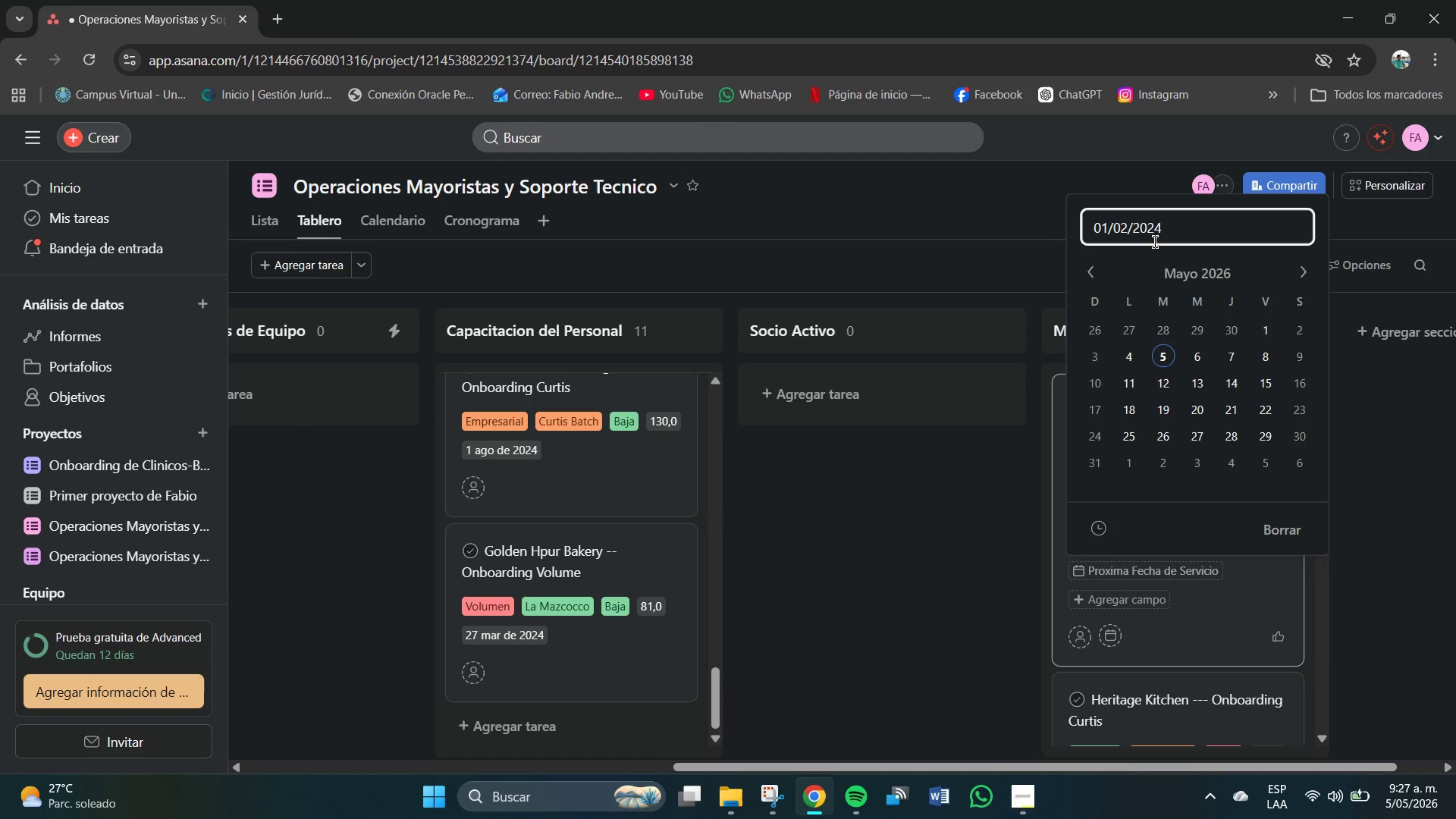 
key(NumpadEnter)
 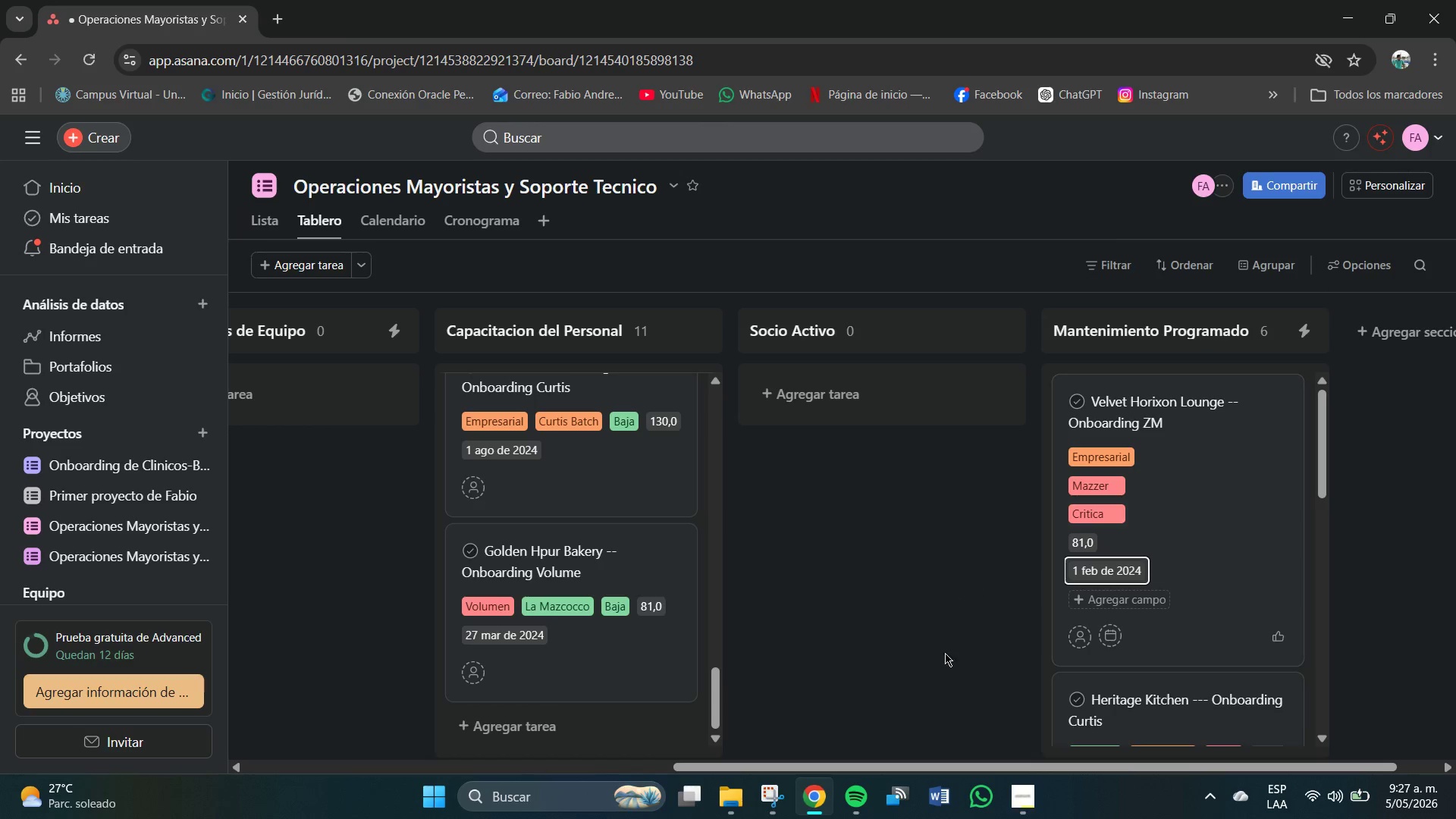 
left_click_drag(start_coordinate=[984, 764], to_coordinate=[745, 768])
 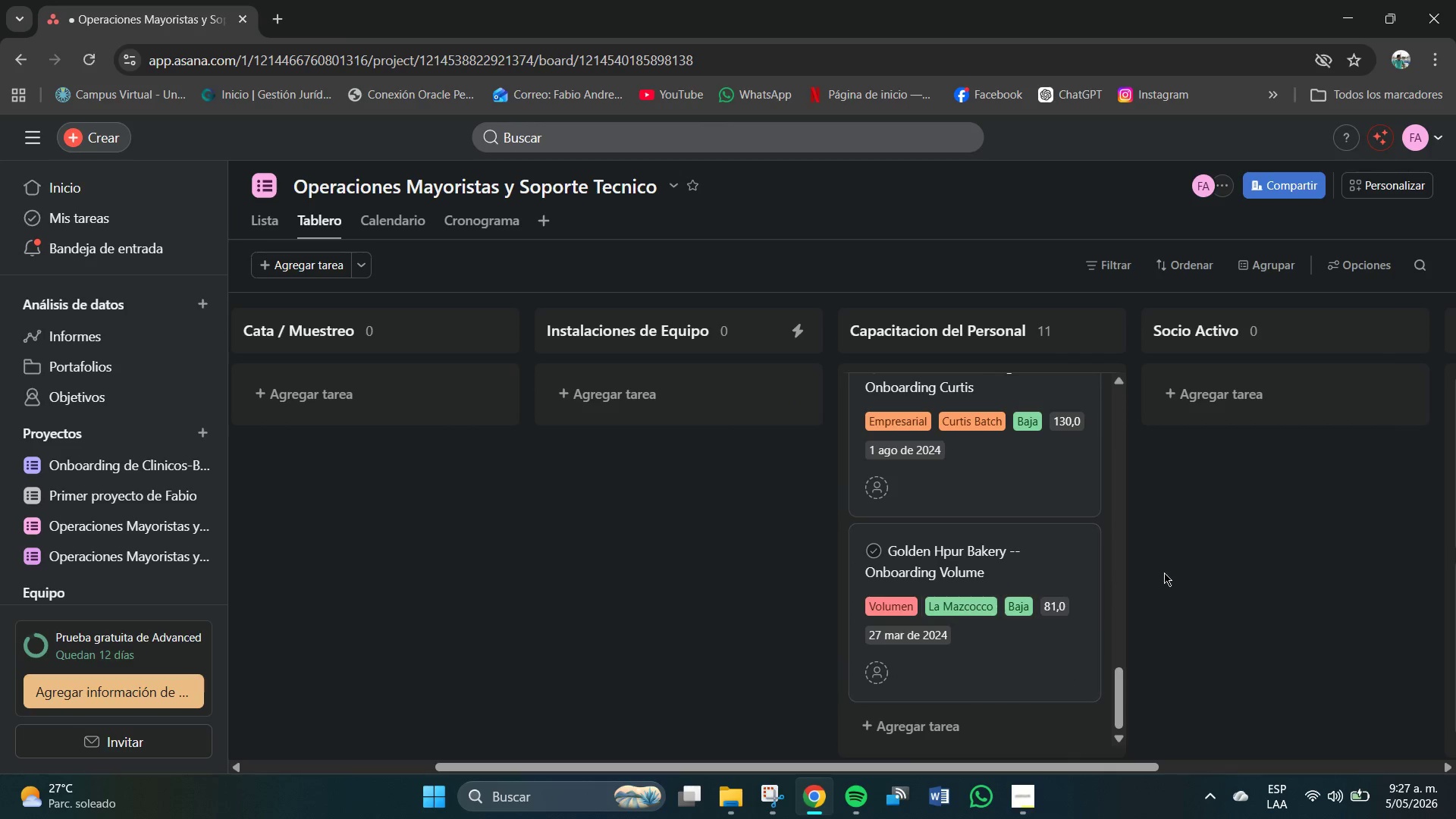 
scroll: coordinate [1019, 604], scroll_direction: down, amount: 5.0
 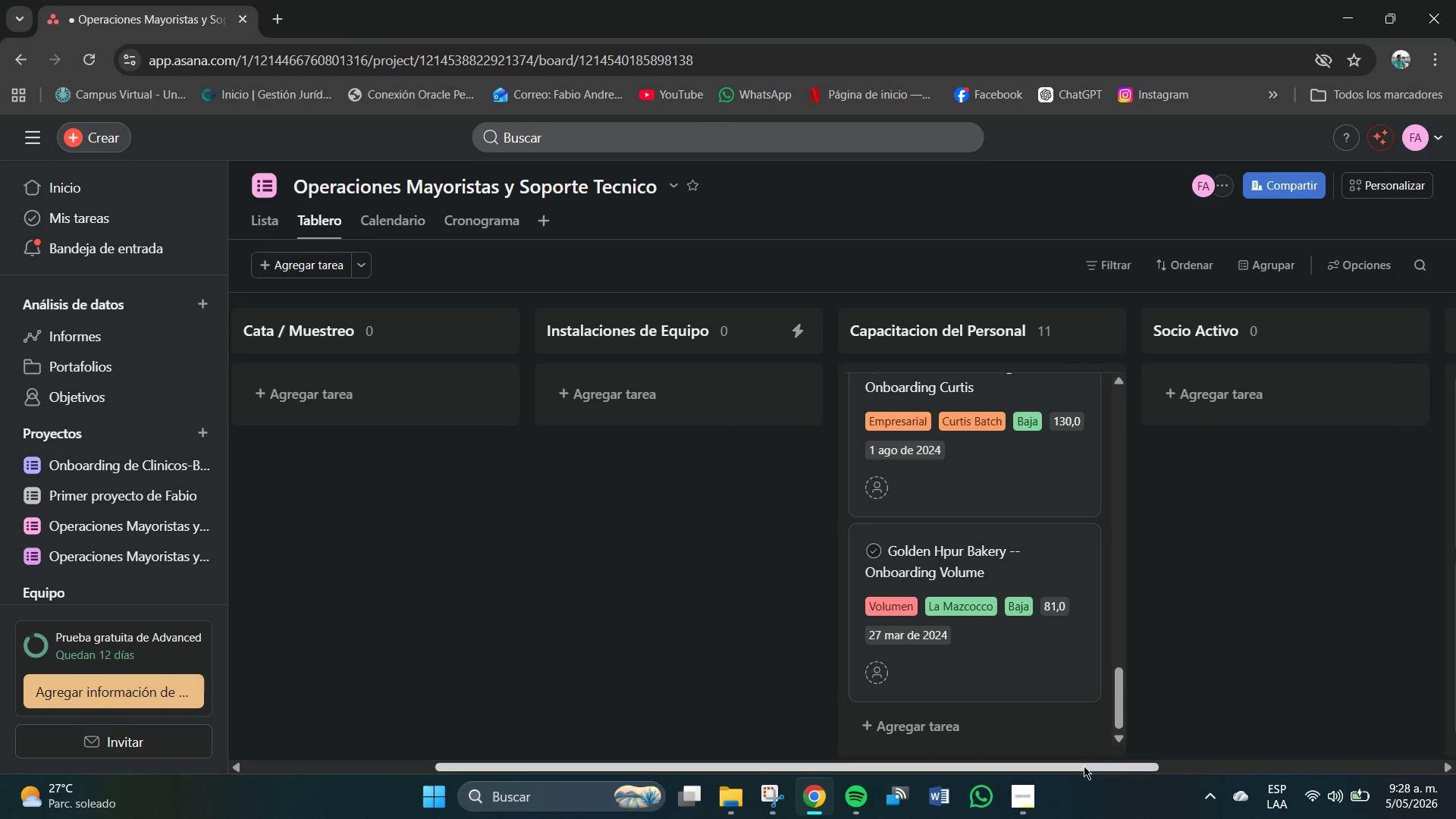 
left_click_drag(start_coordinate=[1081, 768], to_coordinate=[1263, 773])
 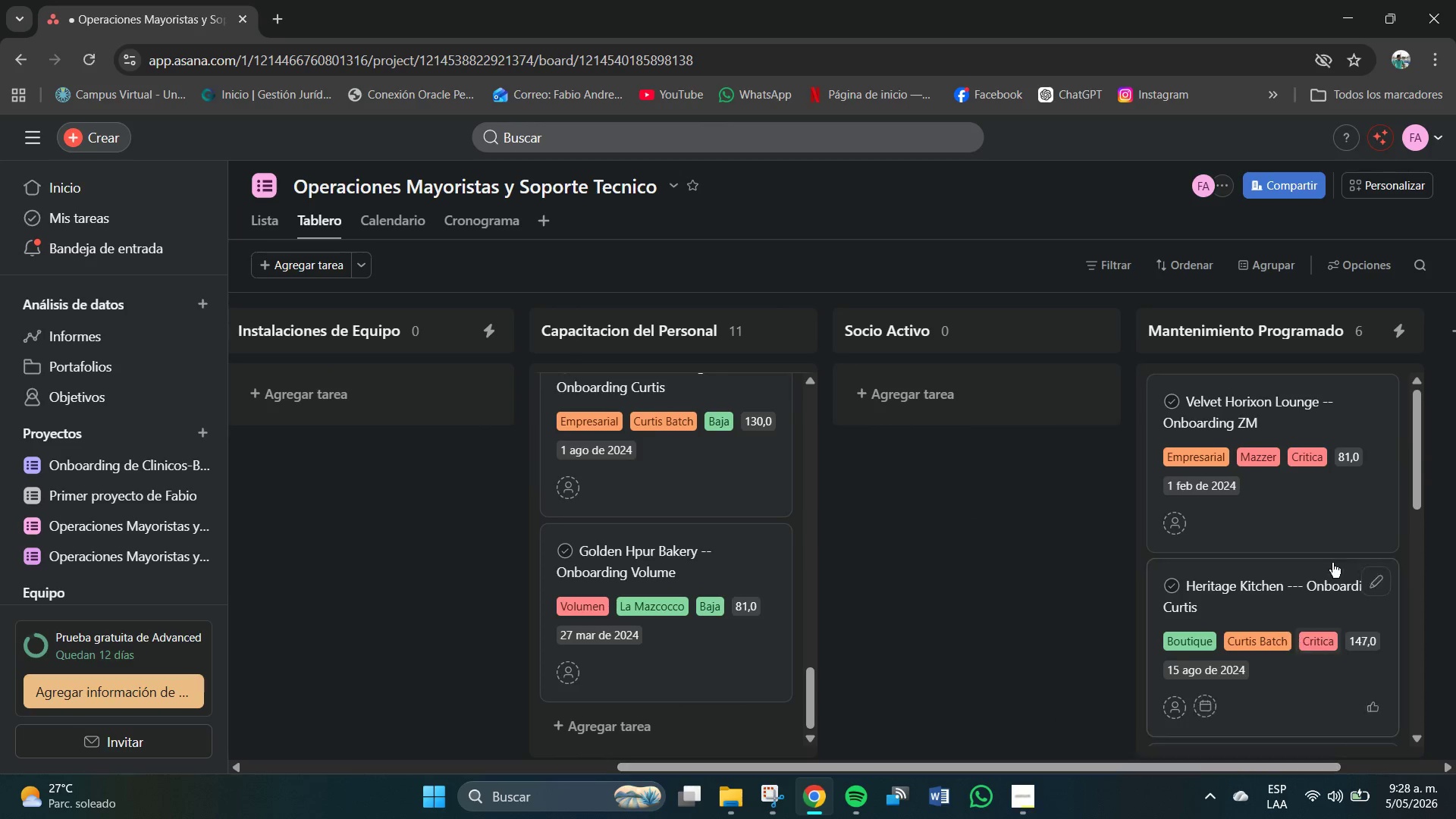 
scroll: coordinate [1294, 558], scroll_direction: down, amount: 17.0
 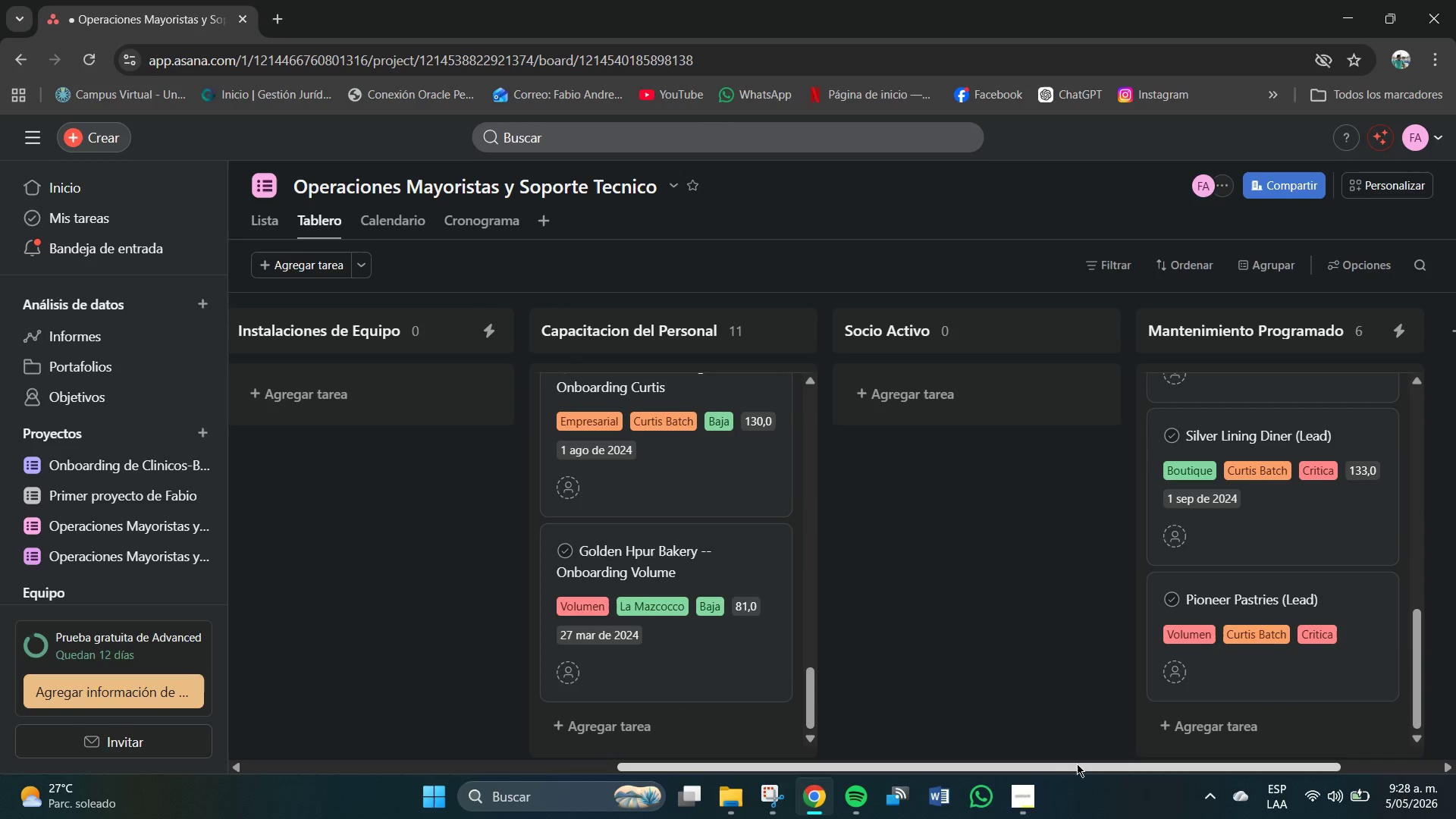 
left_click_drag(start_coordinate=[1077, 763], to_coordinate=[897, 772])
 